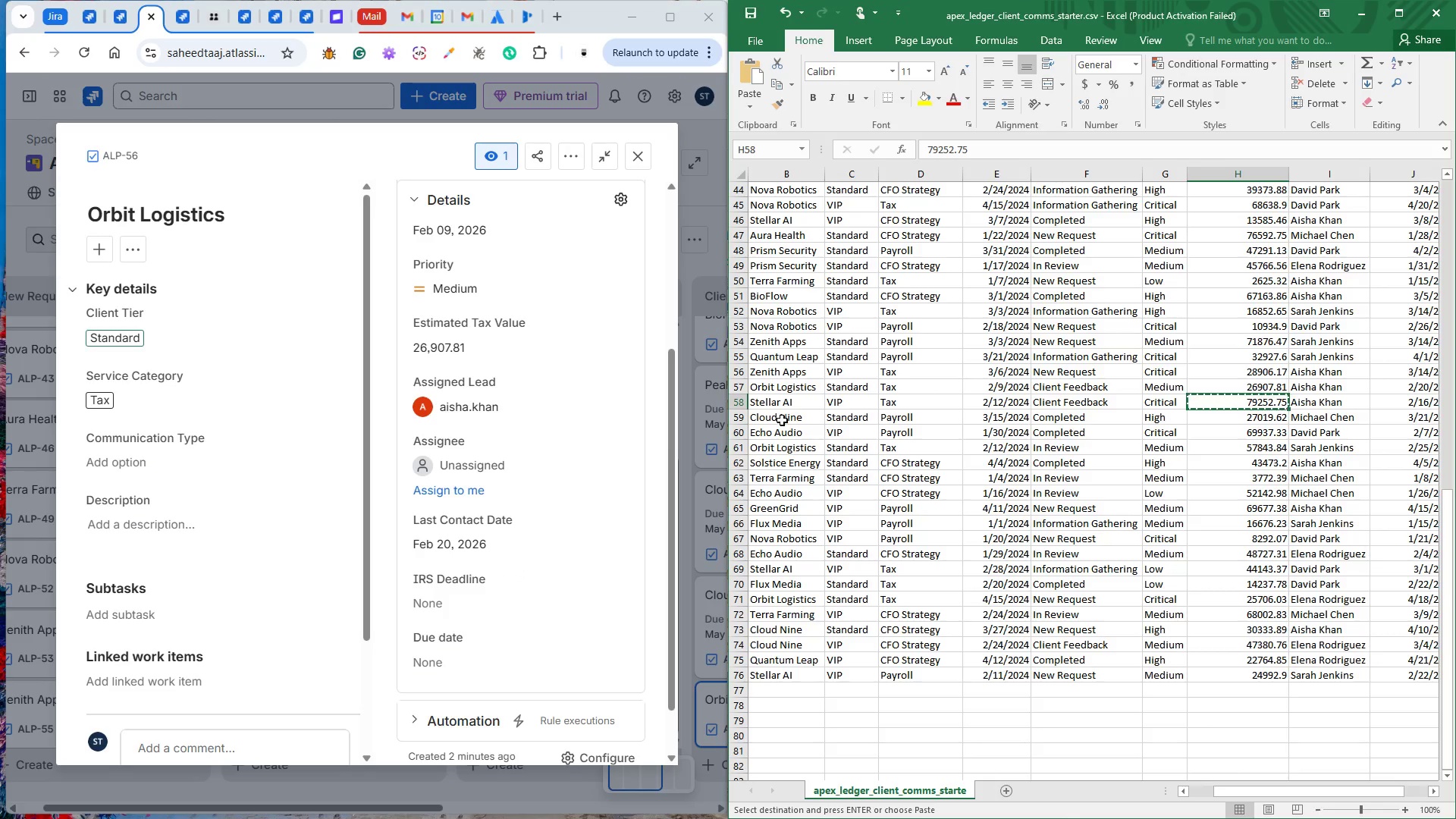 
left_click([781, 421])
 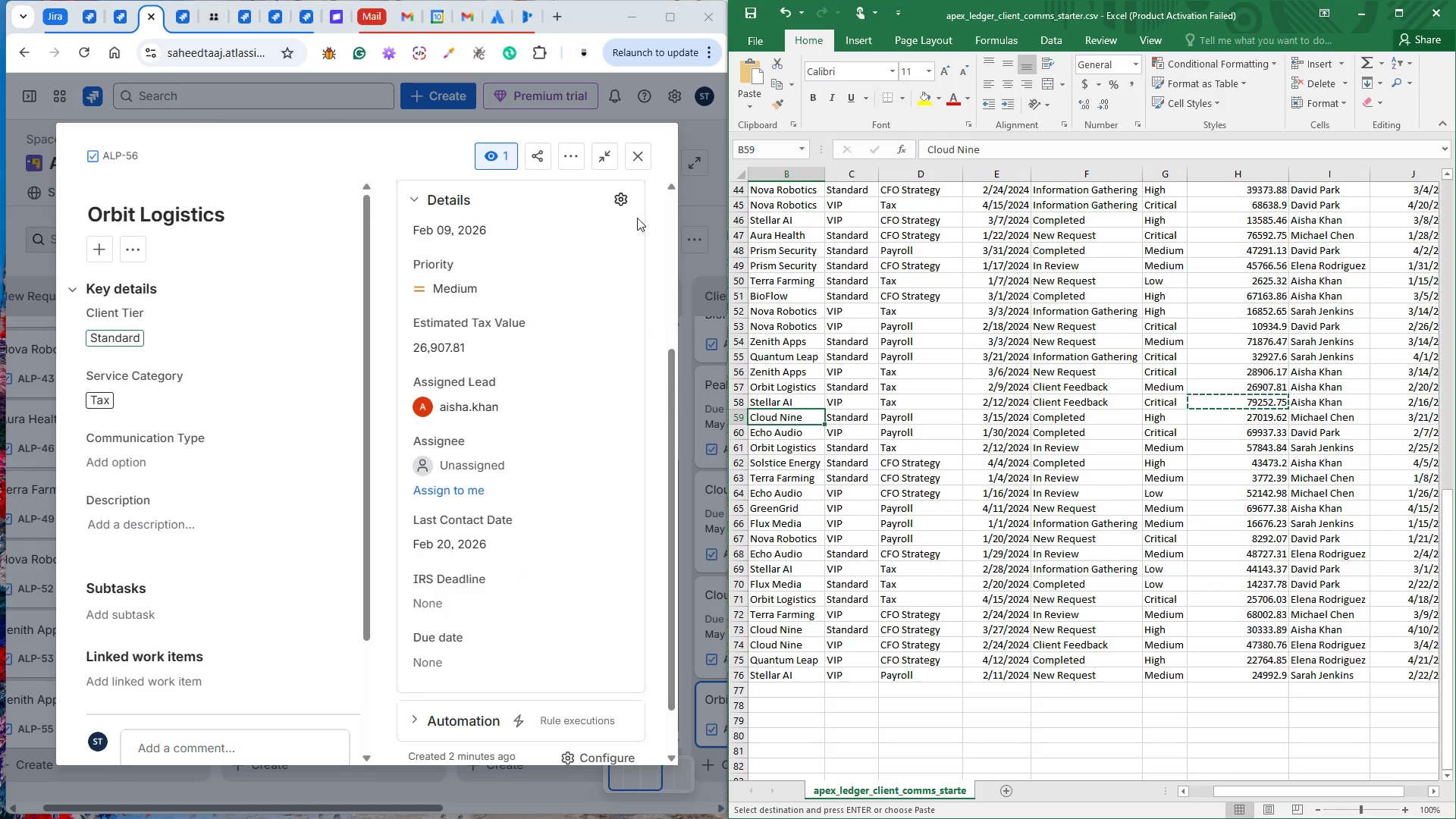 
left_click([632, 152])
 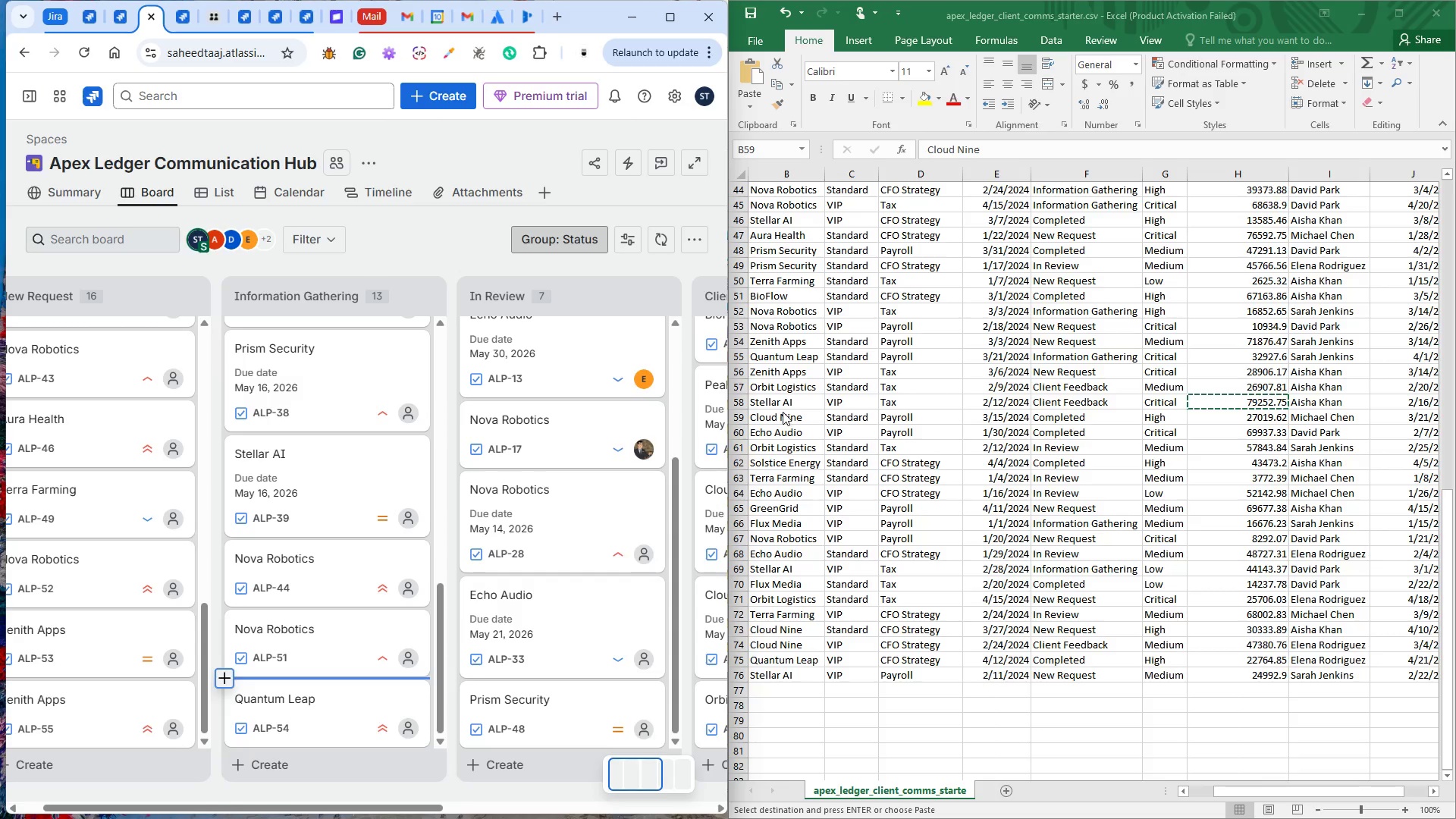 
left_click([782, 418])
 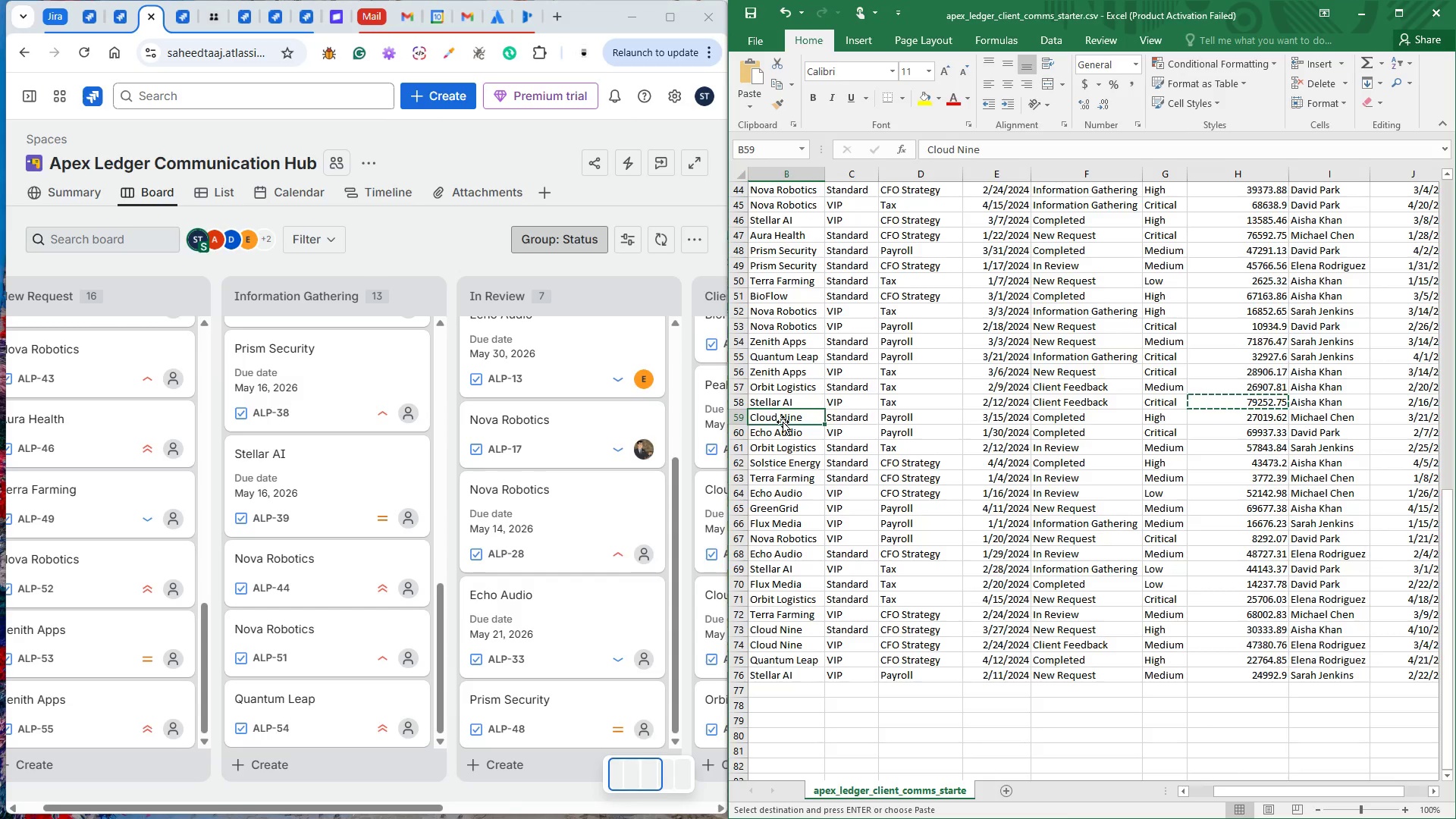 
key(Control+C)
 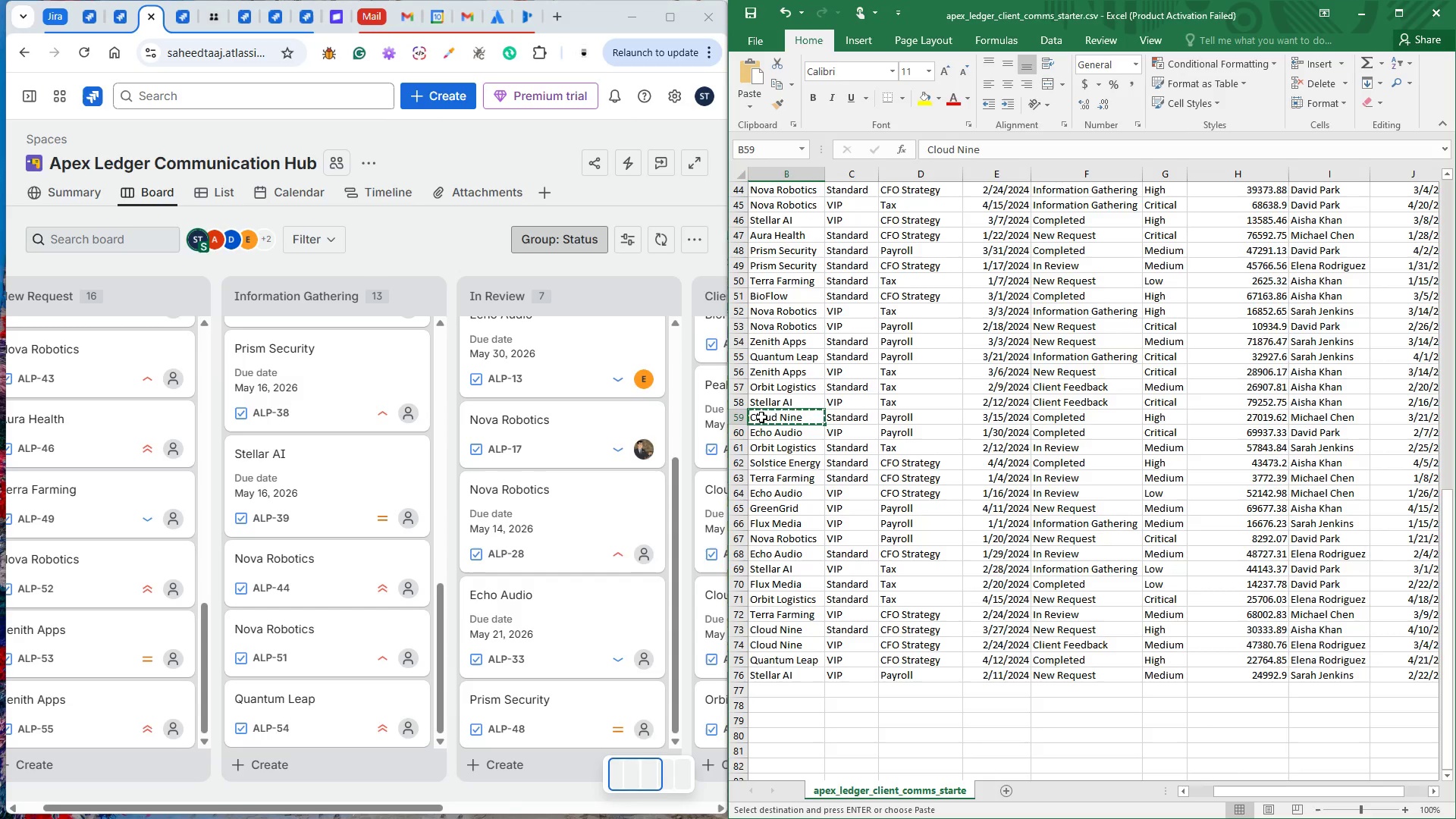 
wait(6.77)
 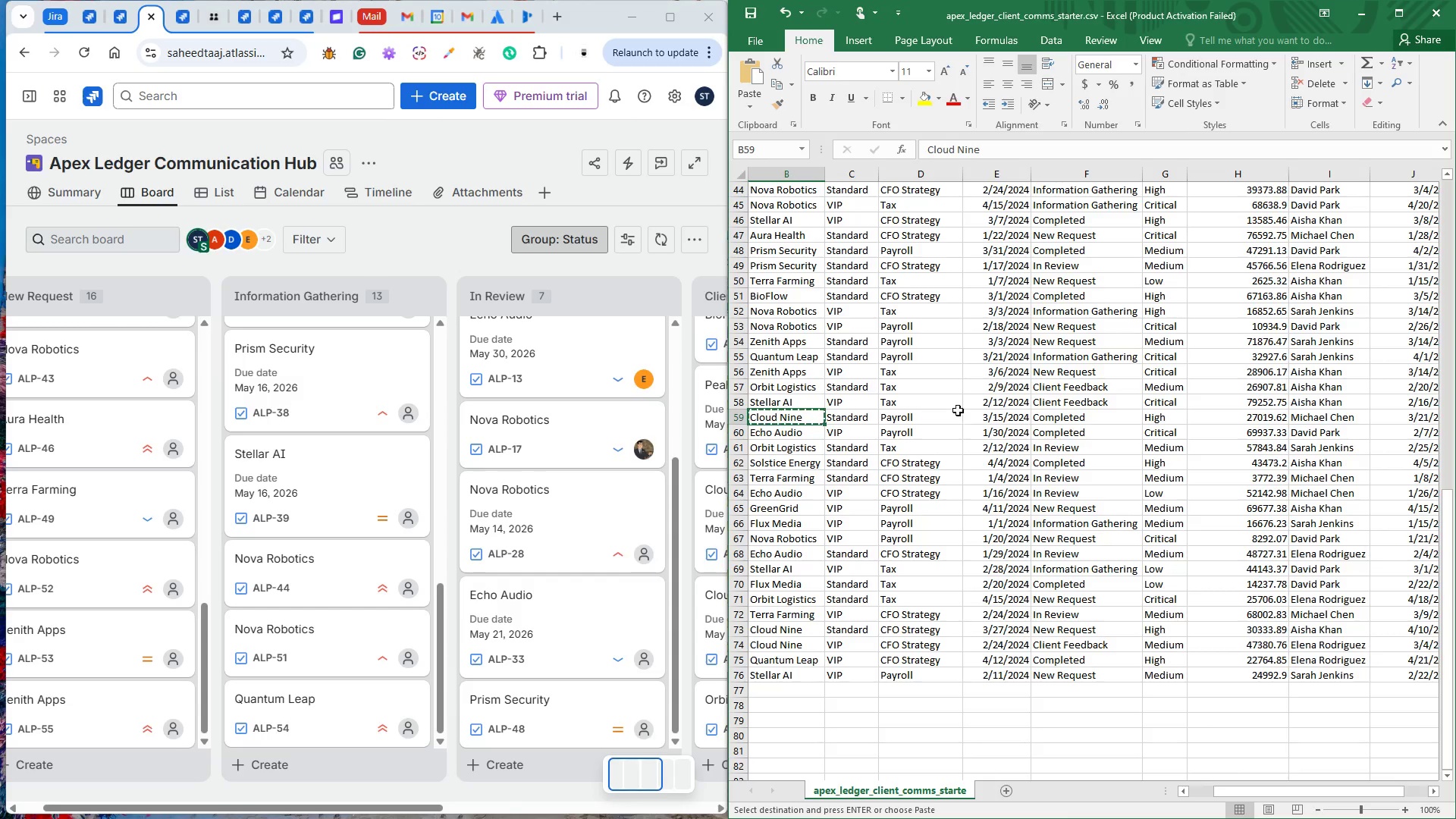 
scroll: coordinate [503, 621], scroll_direction: down, amount: 5.0
 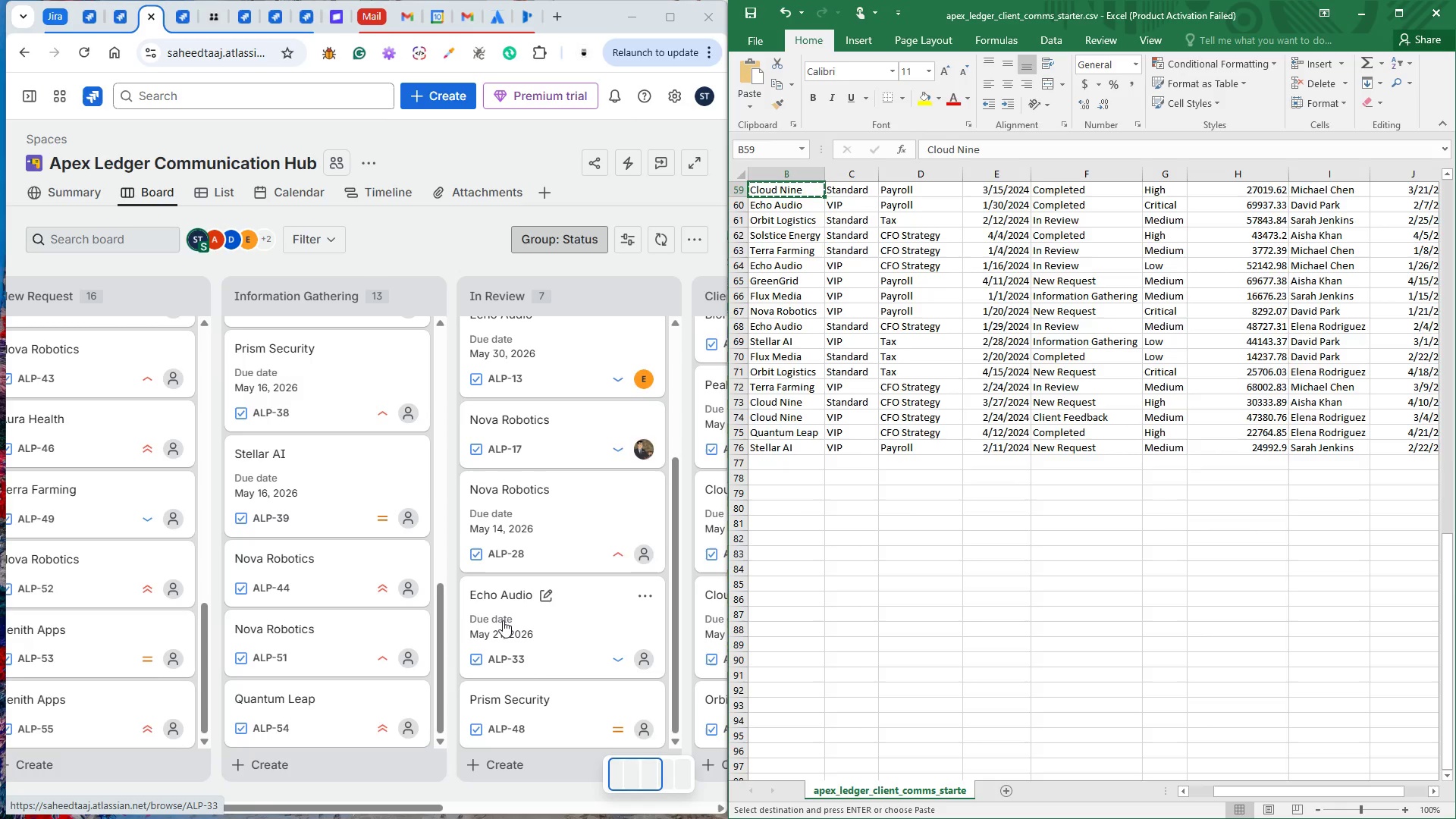 
scroll: coordinate [503, 620], scroll_direction: up, amount: 3.0
 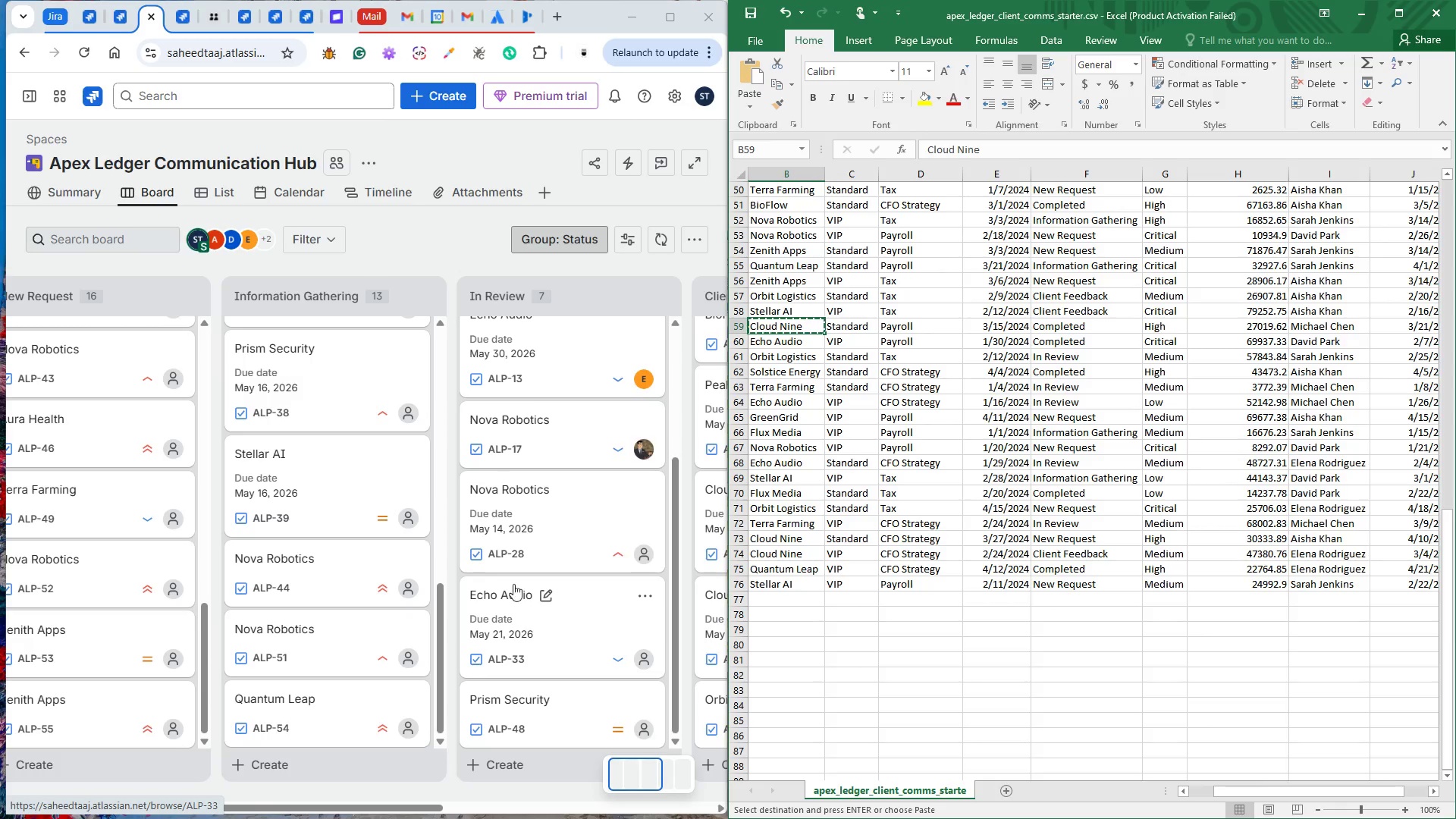 
left_click([472, 265])
 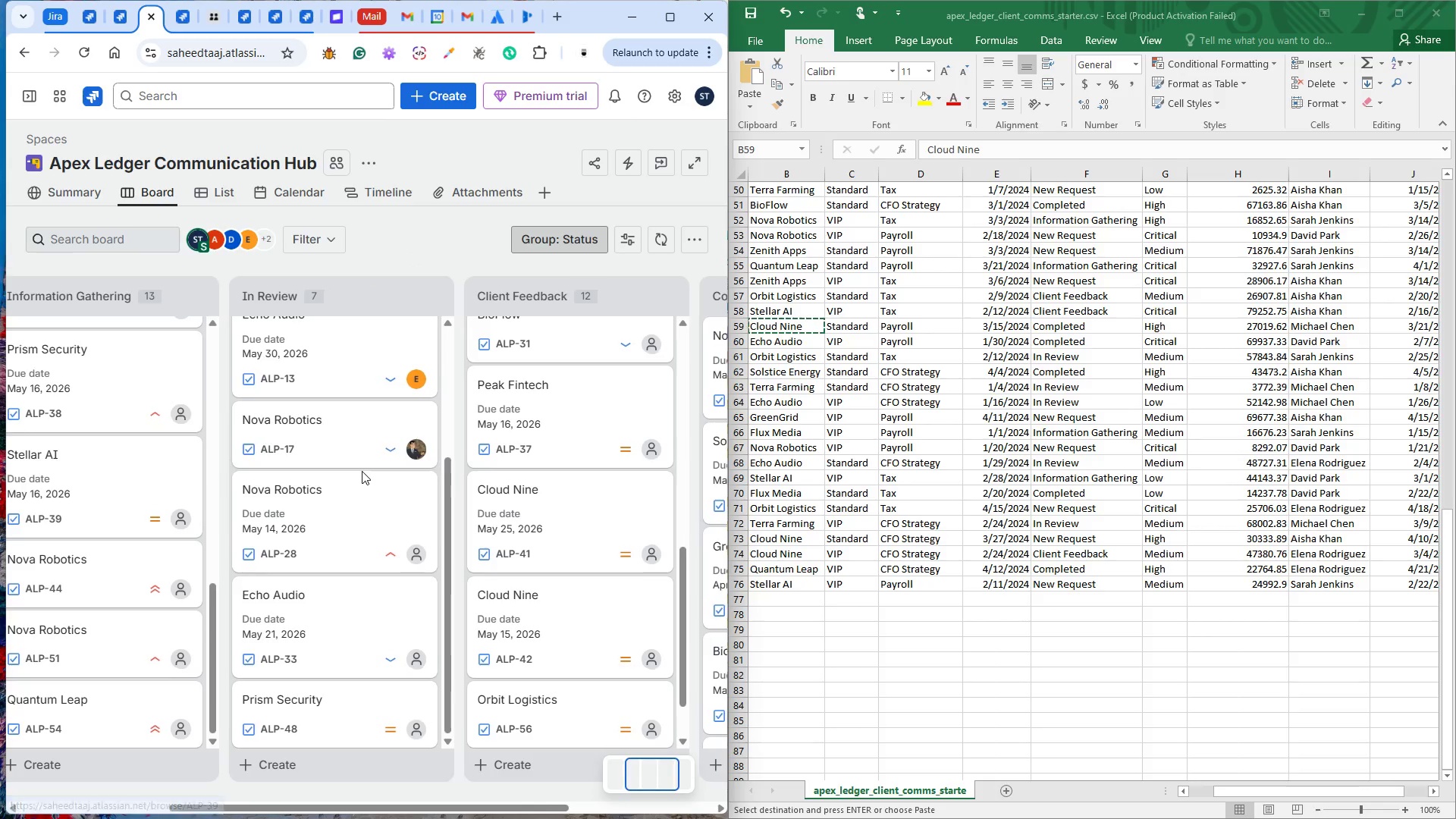 
scroll: coordinate [427, 587], scroll_direction: down, amount: 8.0
 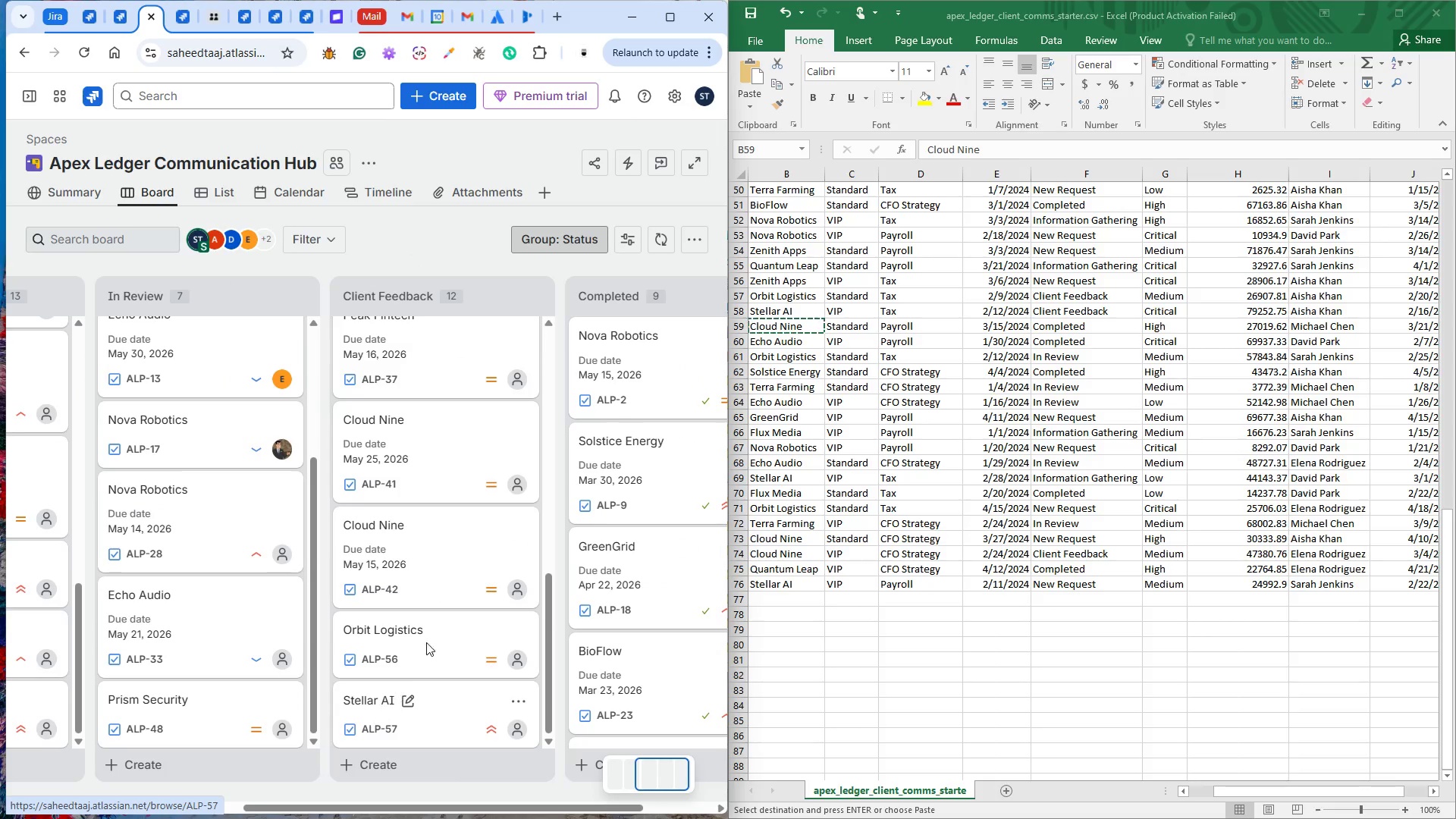 
left_click([425, 92])
 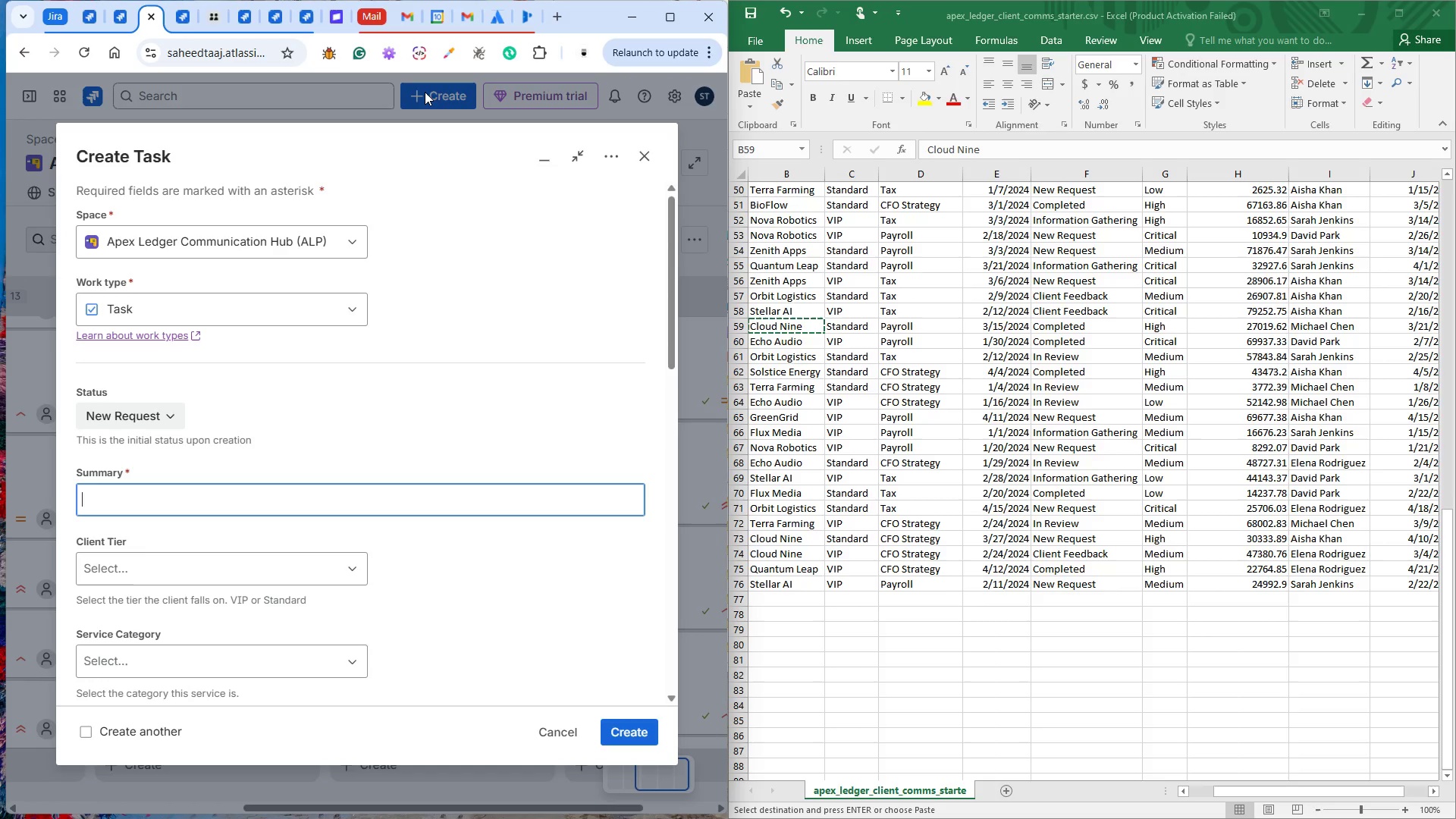 
wait(39.23)
 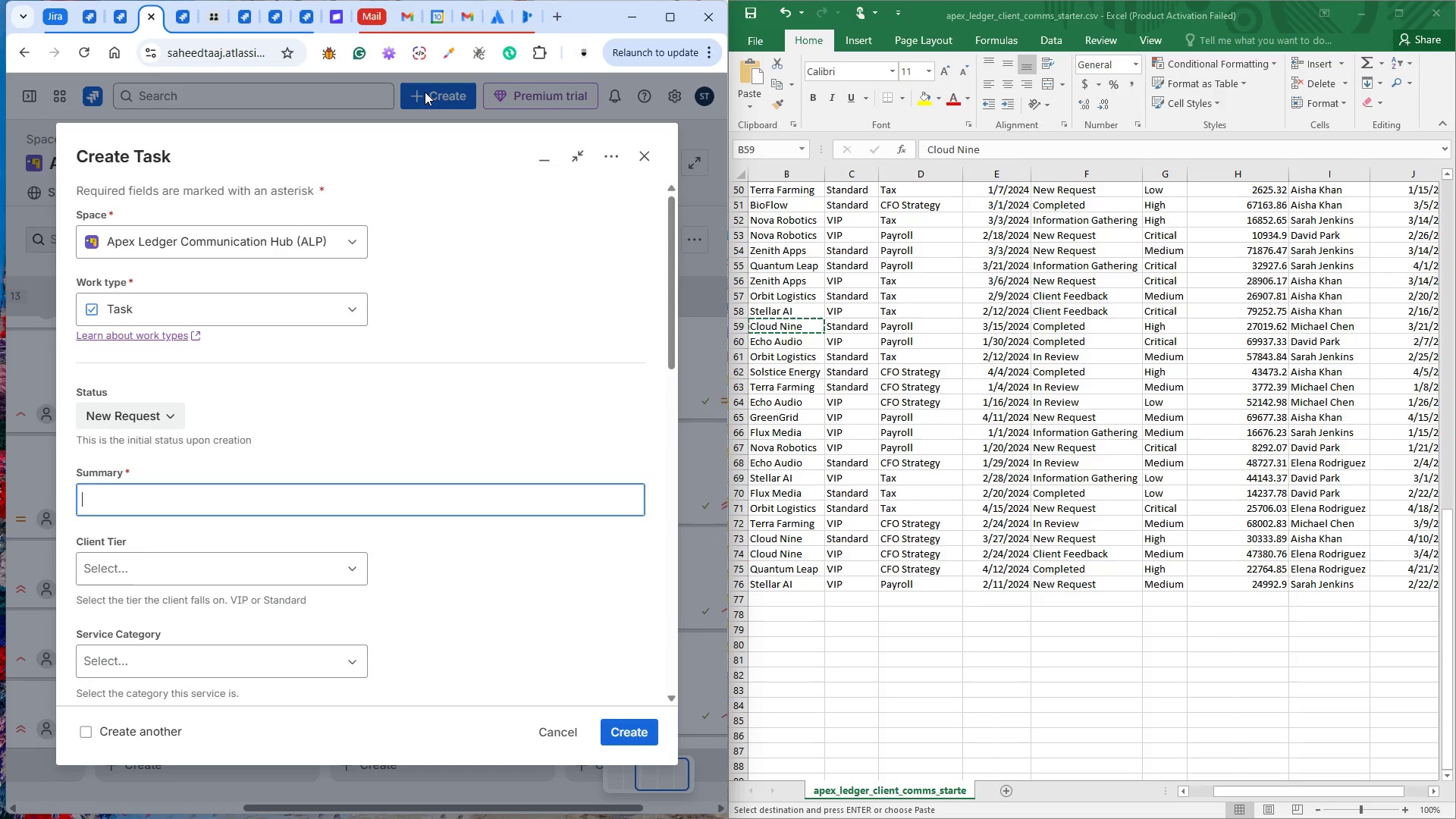 
left_click([292, 500])
 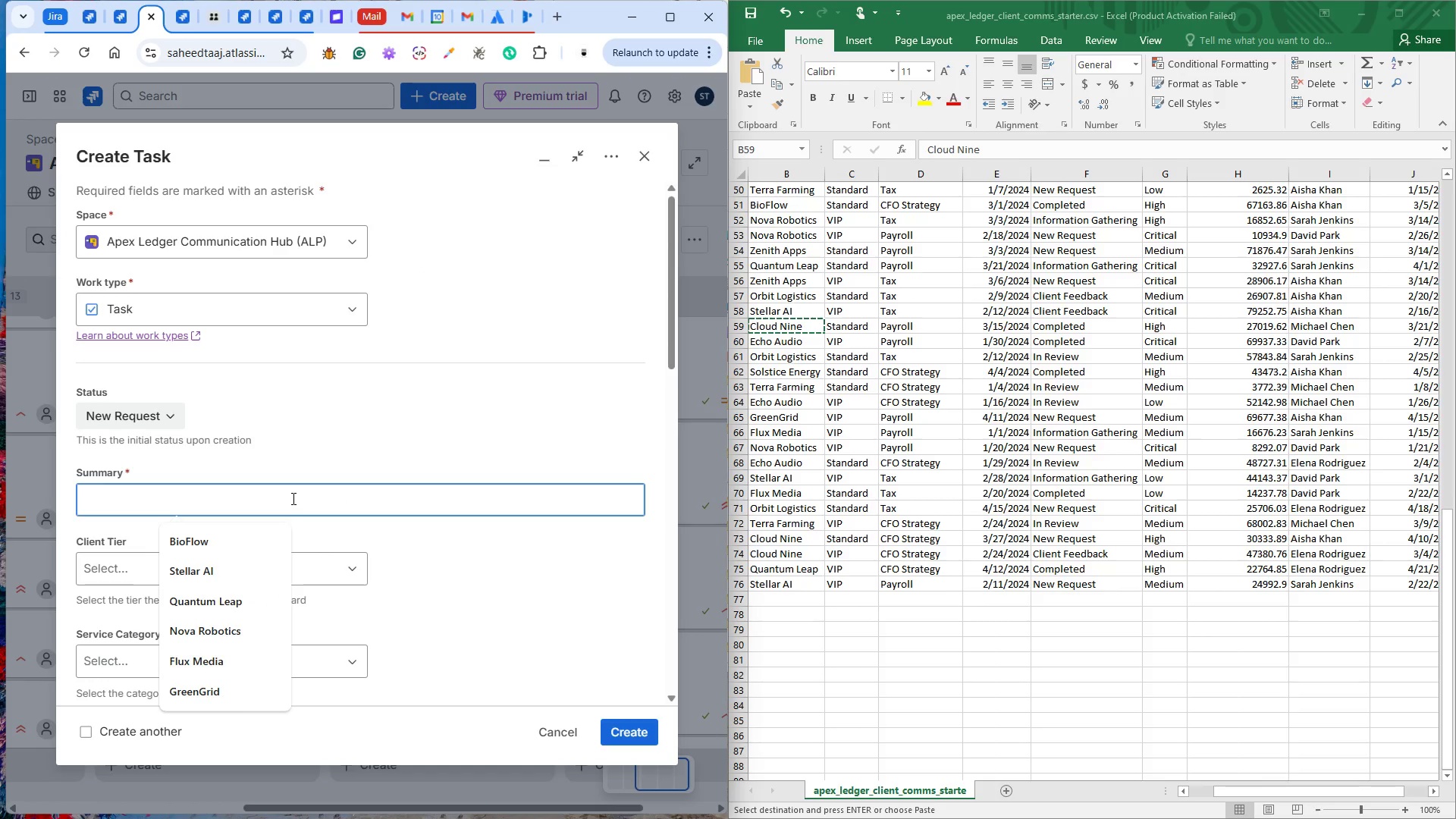 
key(Control+V)
 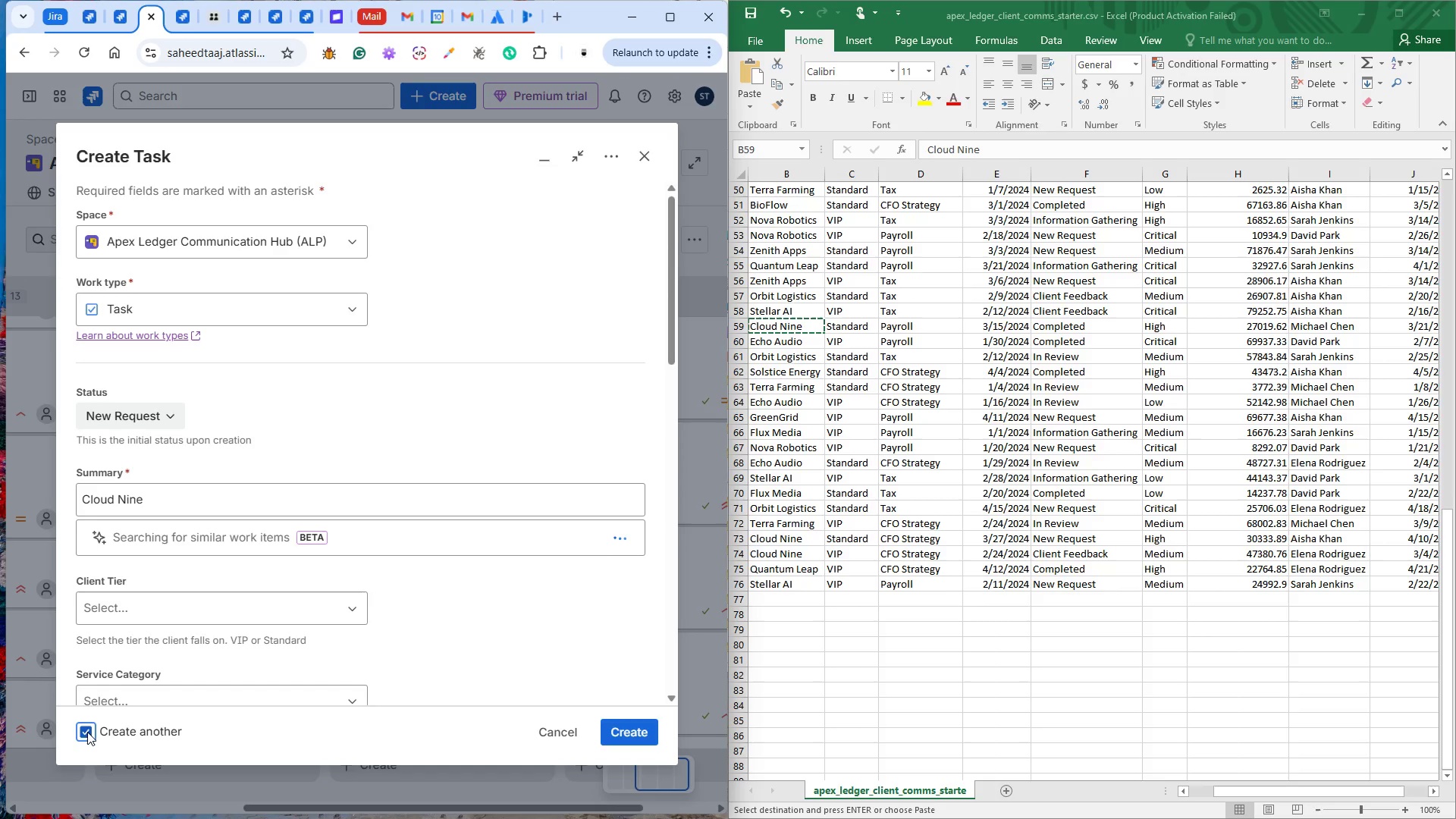 
mouse_move([305, 422])
 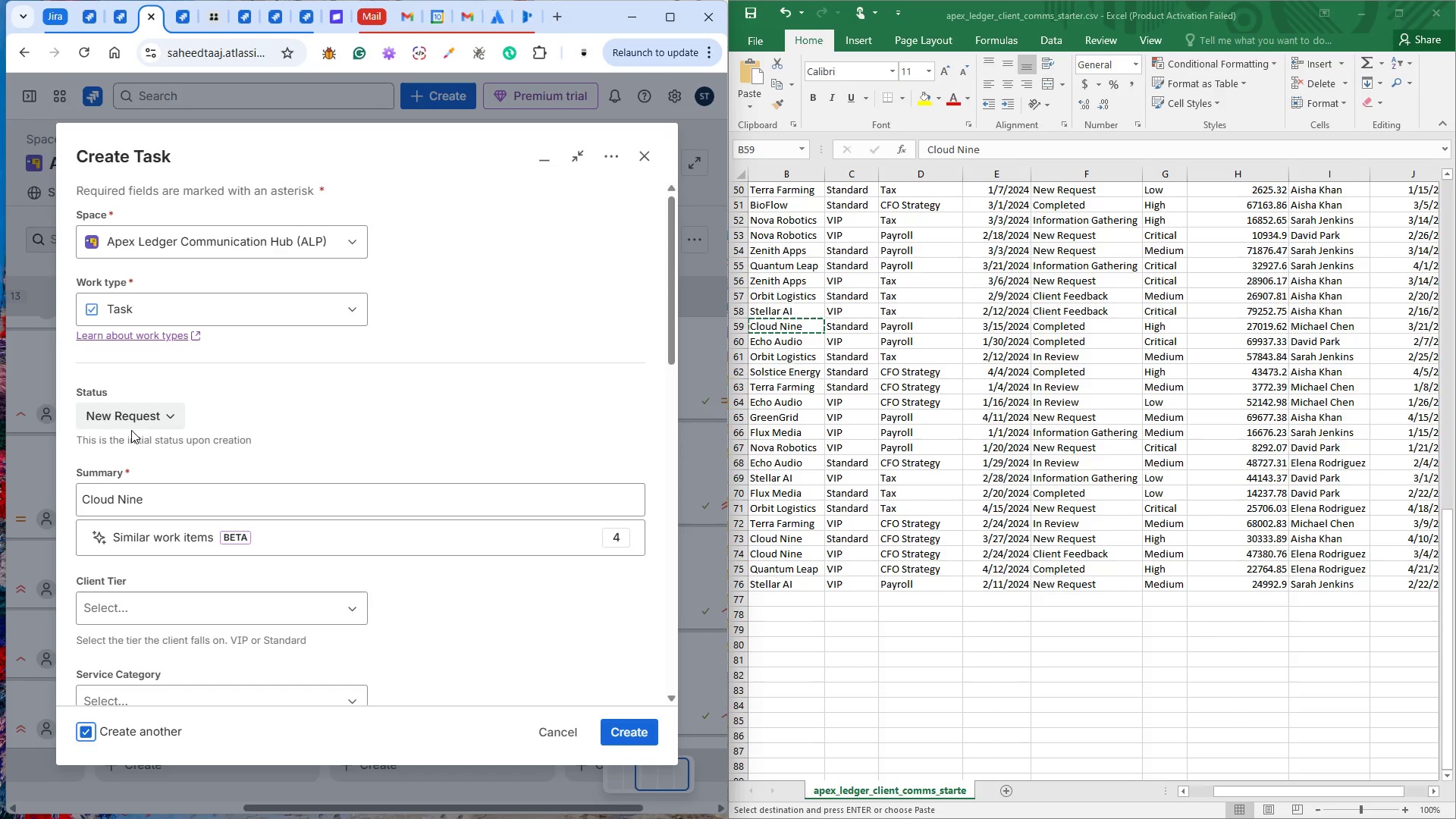 
left_click([133, 422])
 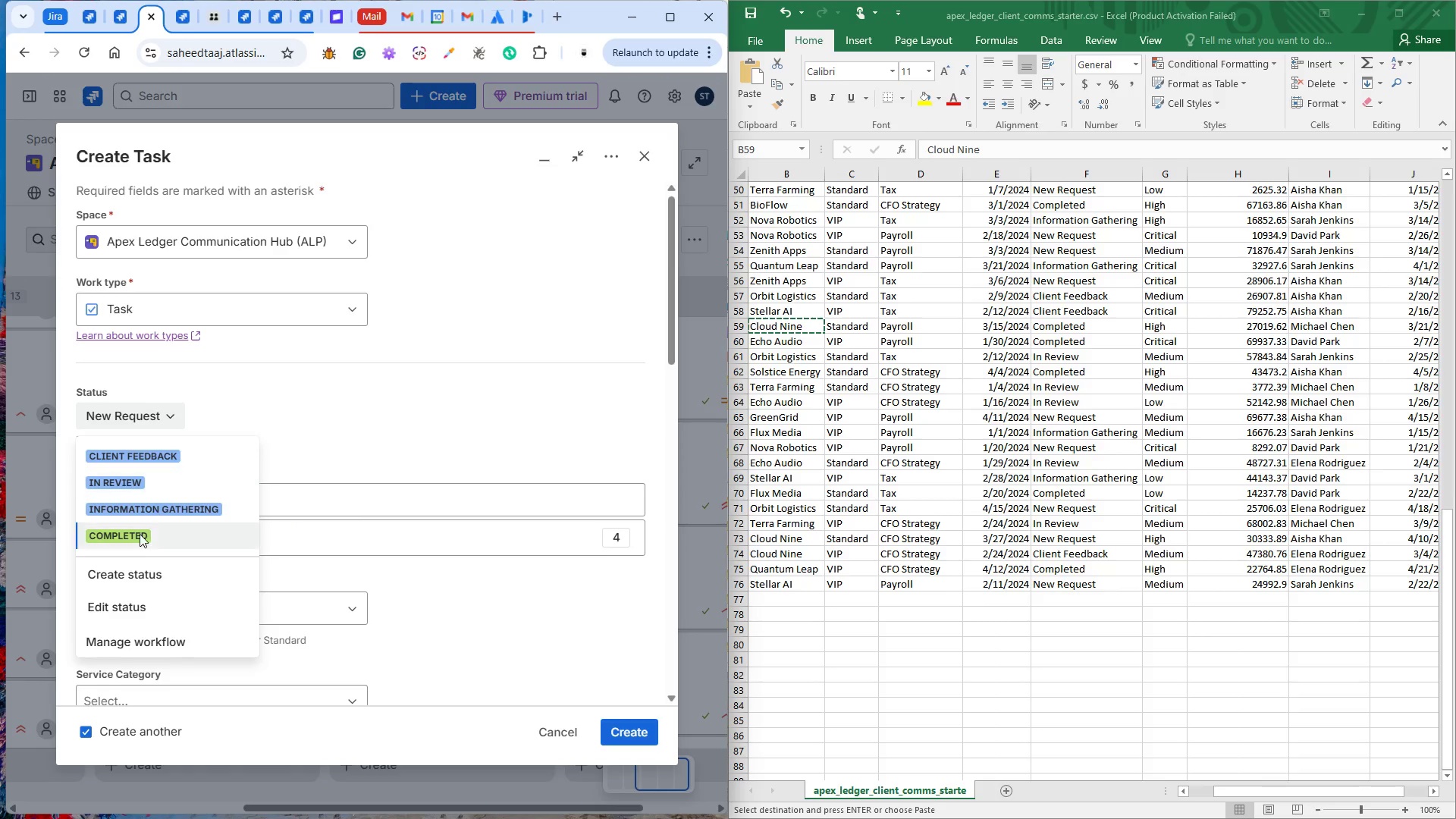 
left_click([139, 534])
 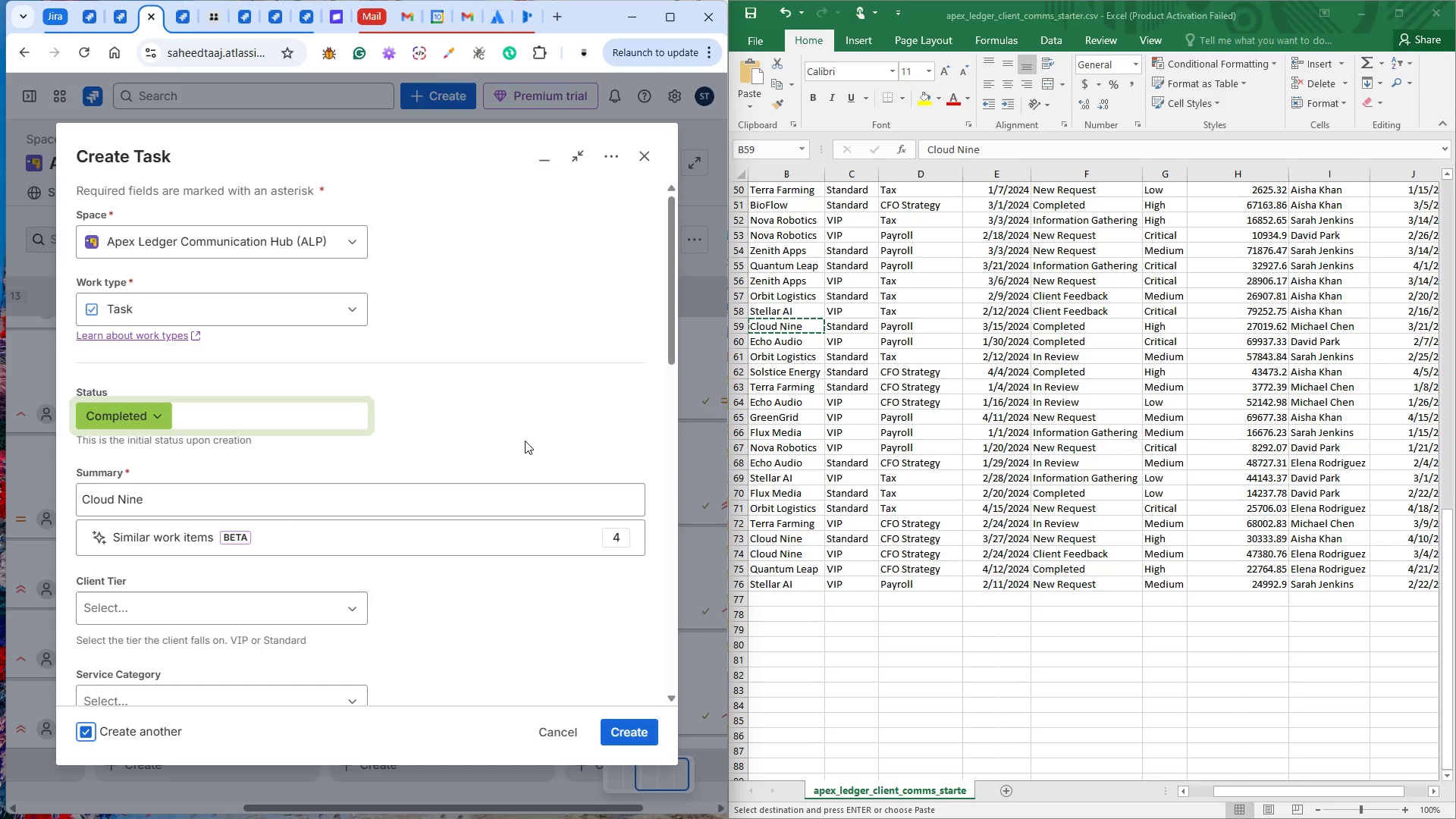 
left_click_drag(start_coordinate=[528, 439], to_coordinate=[529, 435])
 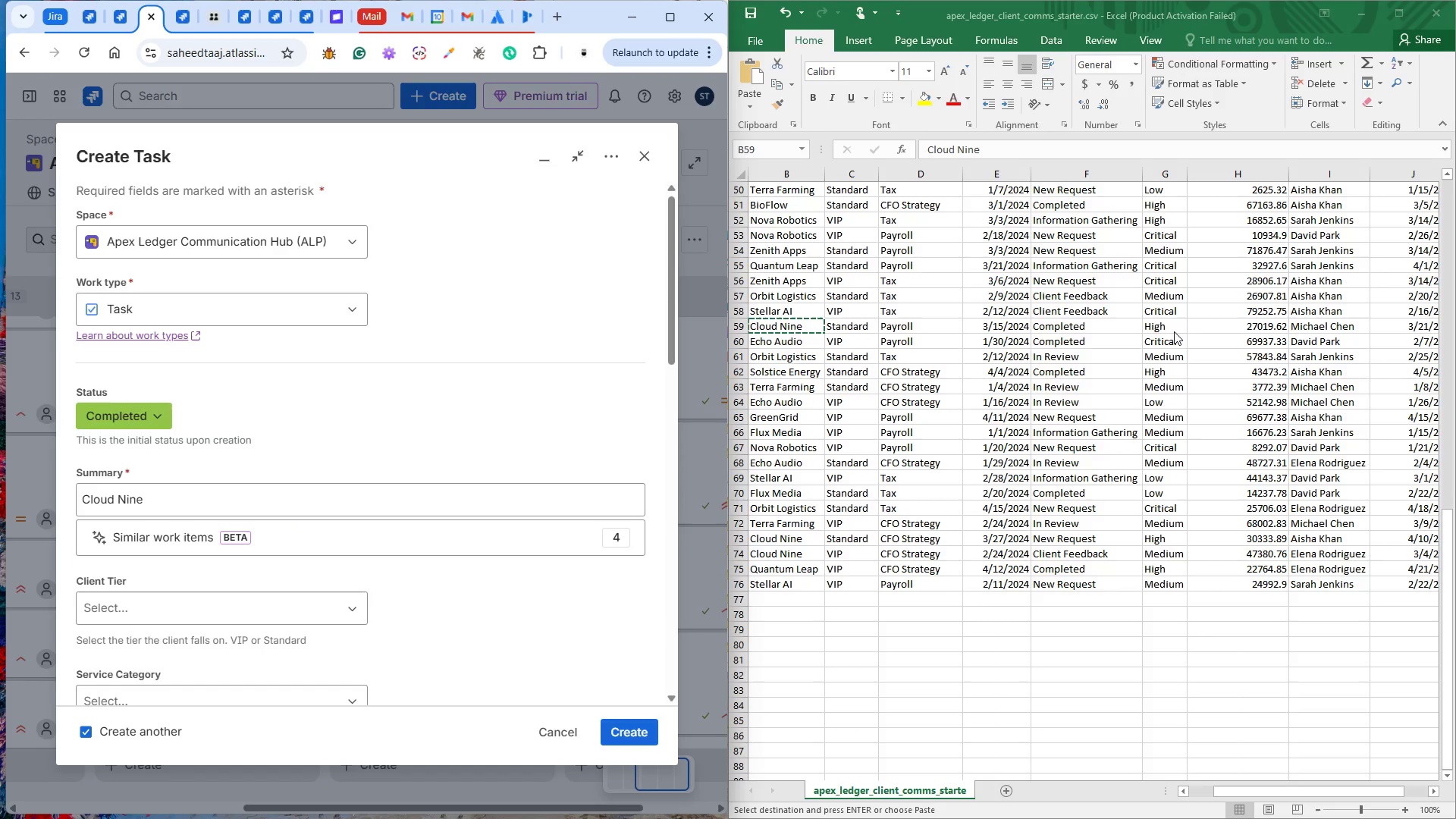 
left_click([1233, 325])
 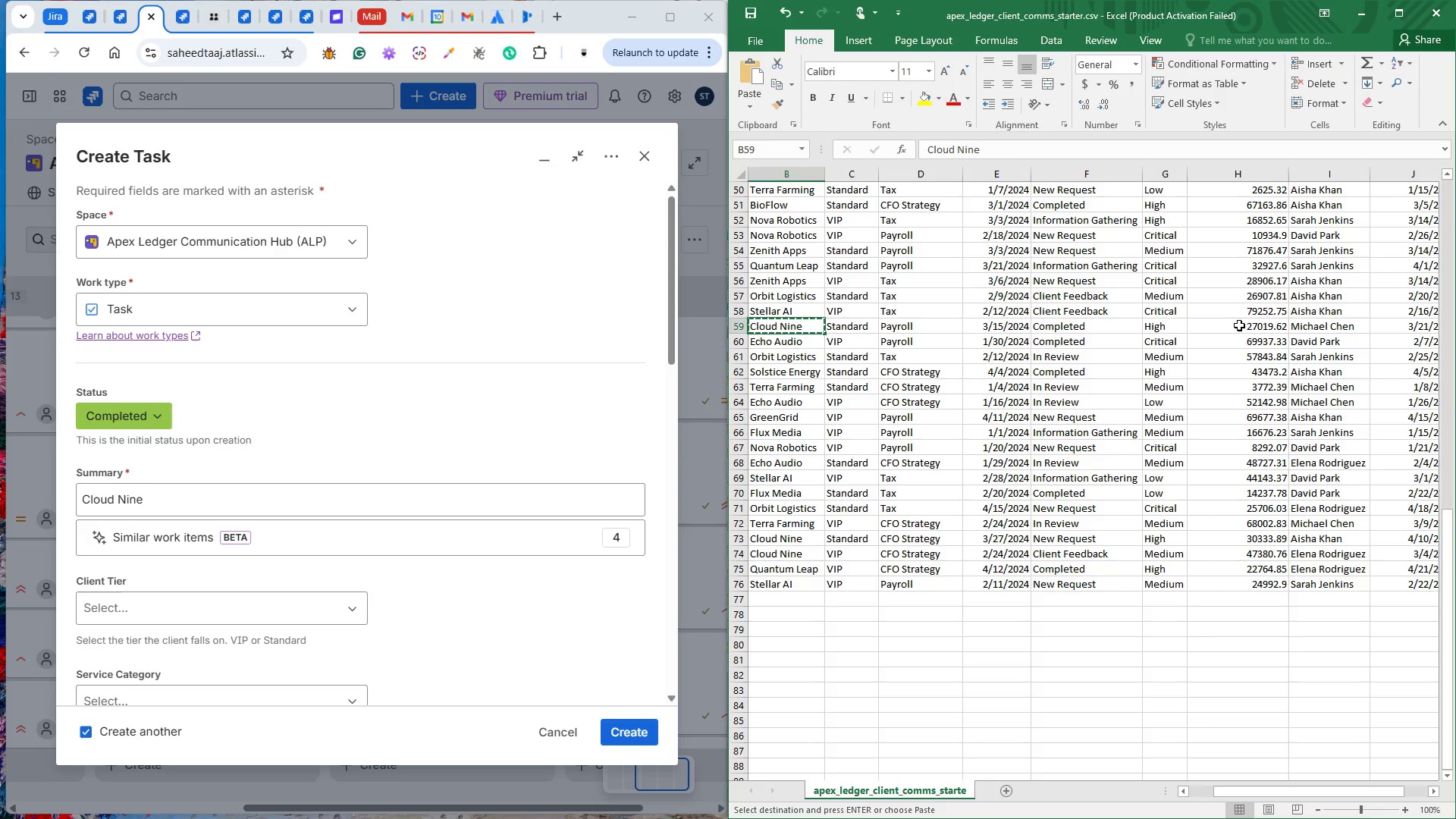 
double_click([1239, 325])
 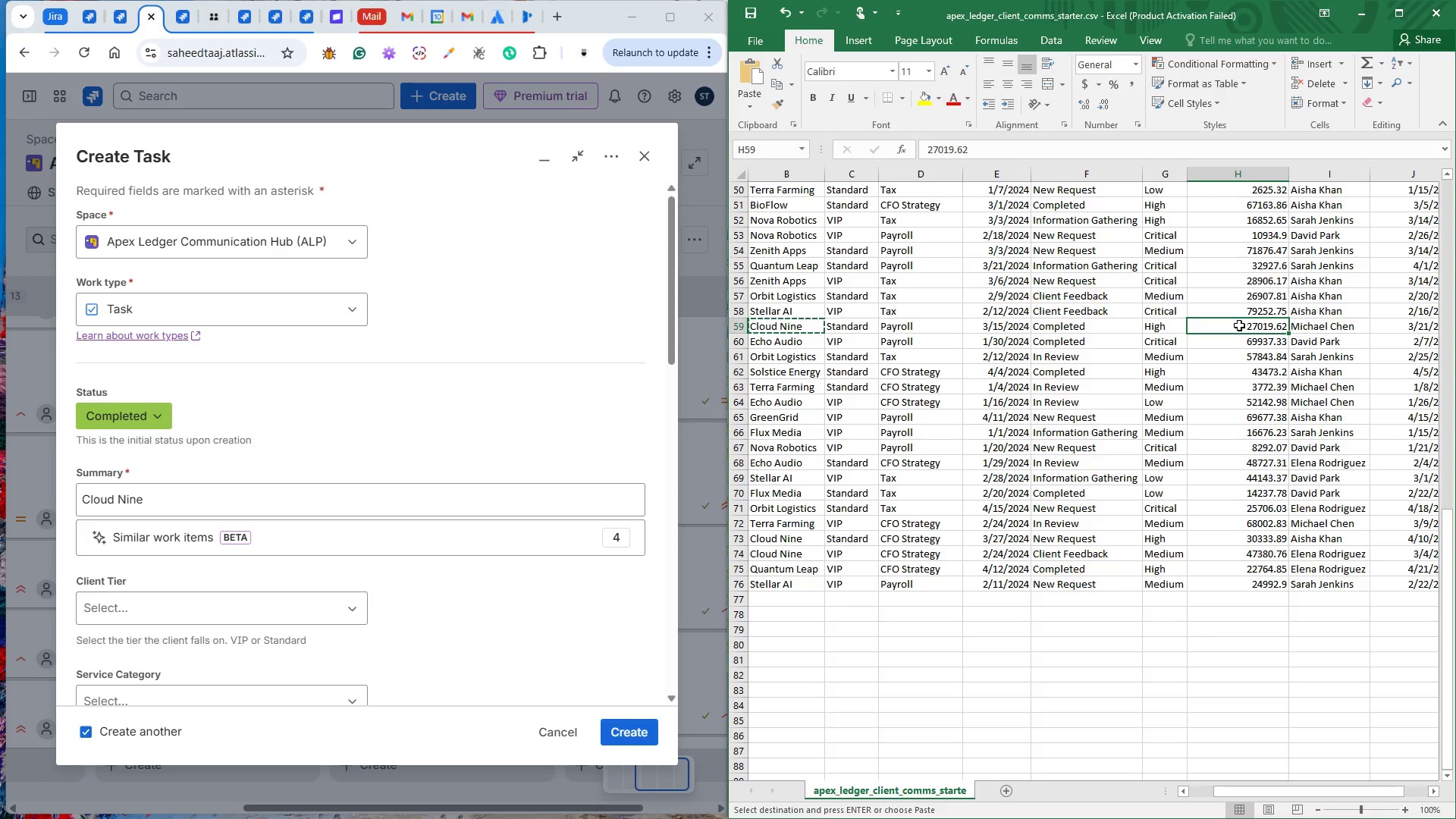 
key(Control+C)
 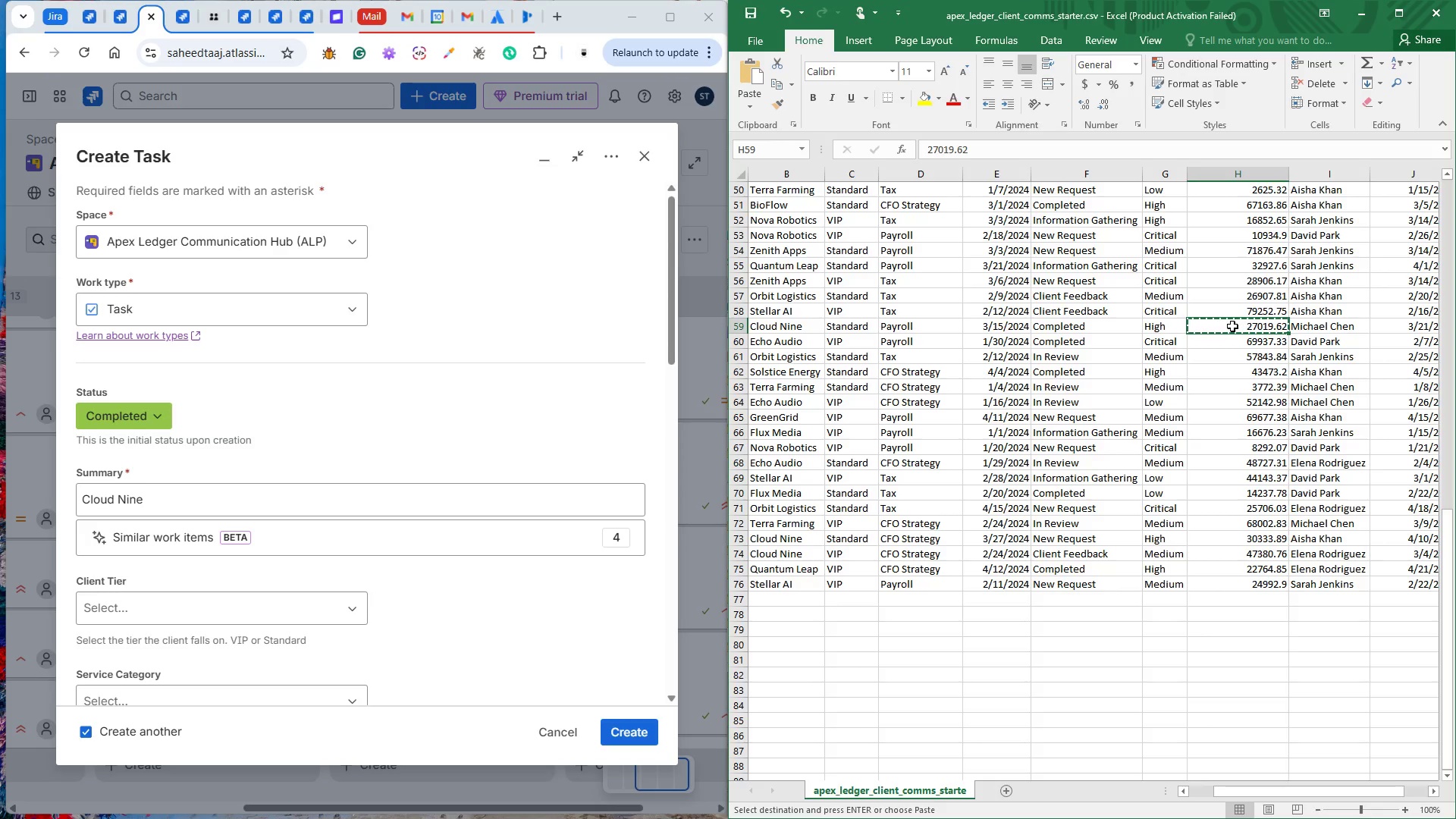 
scroll: coordinate [256, 517], scroll_direction: down, amount: 1.0
 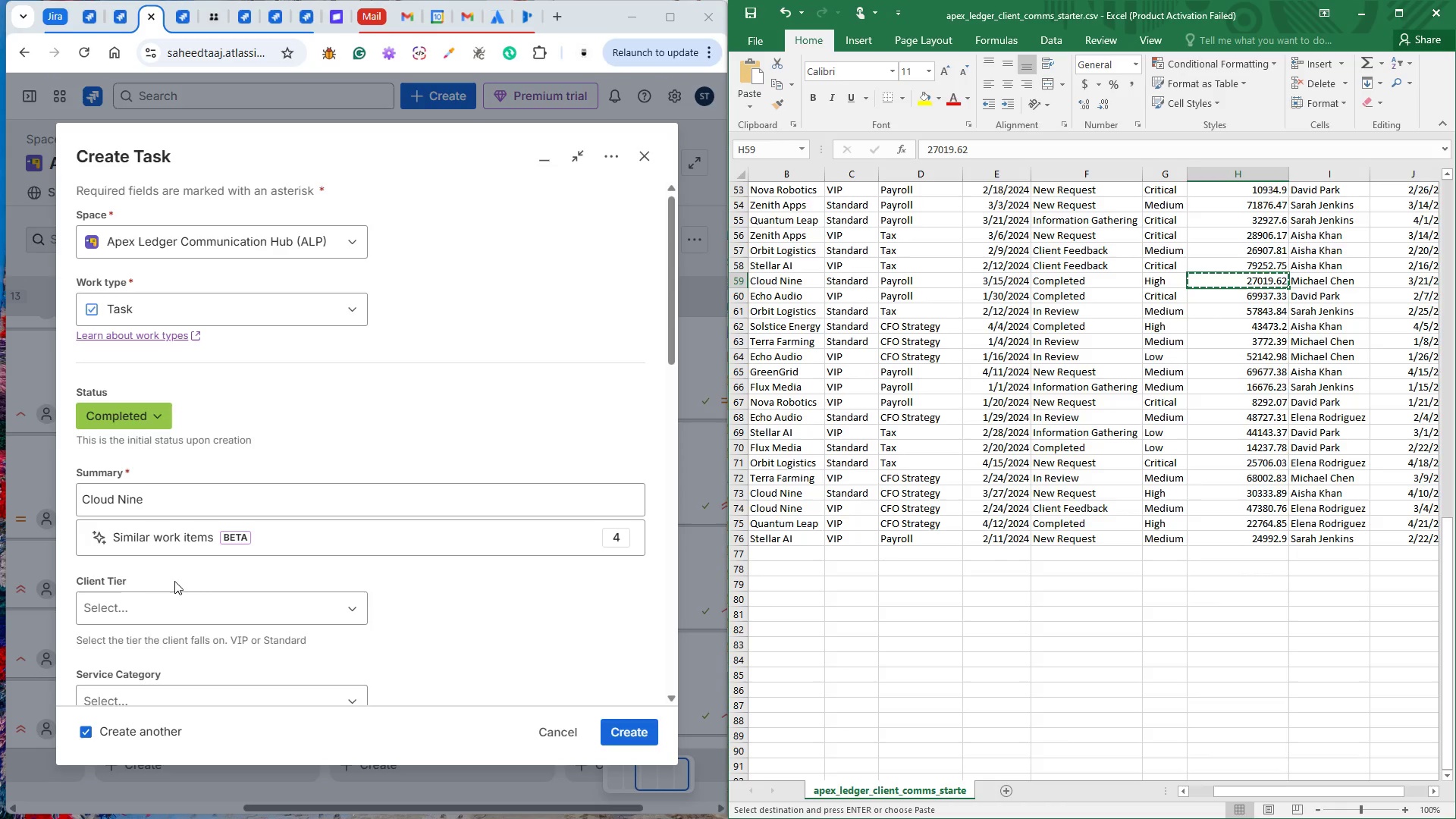 
left_click([155, 608])
 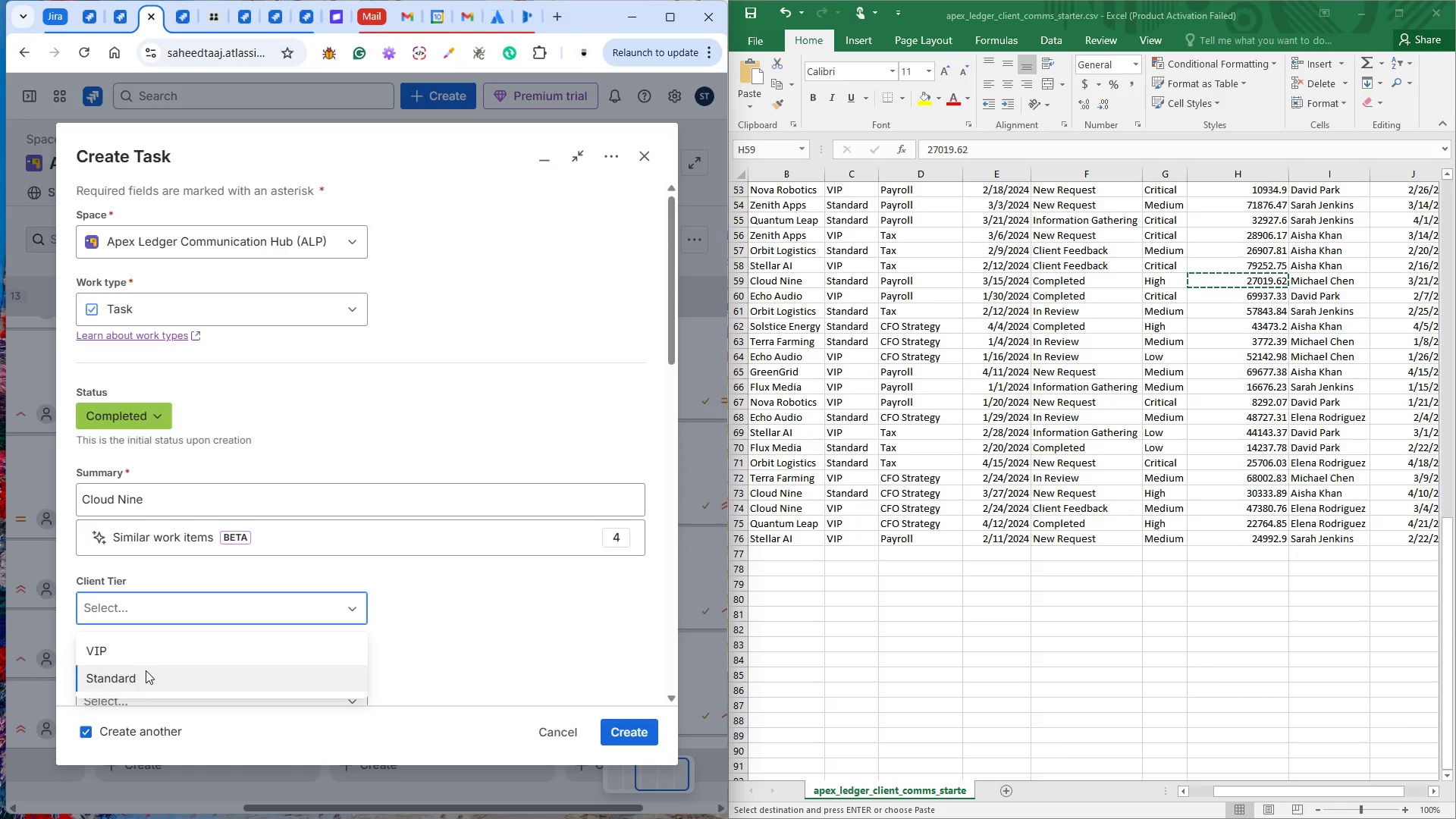 
left_click([137, 682])
 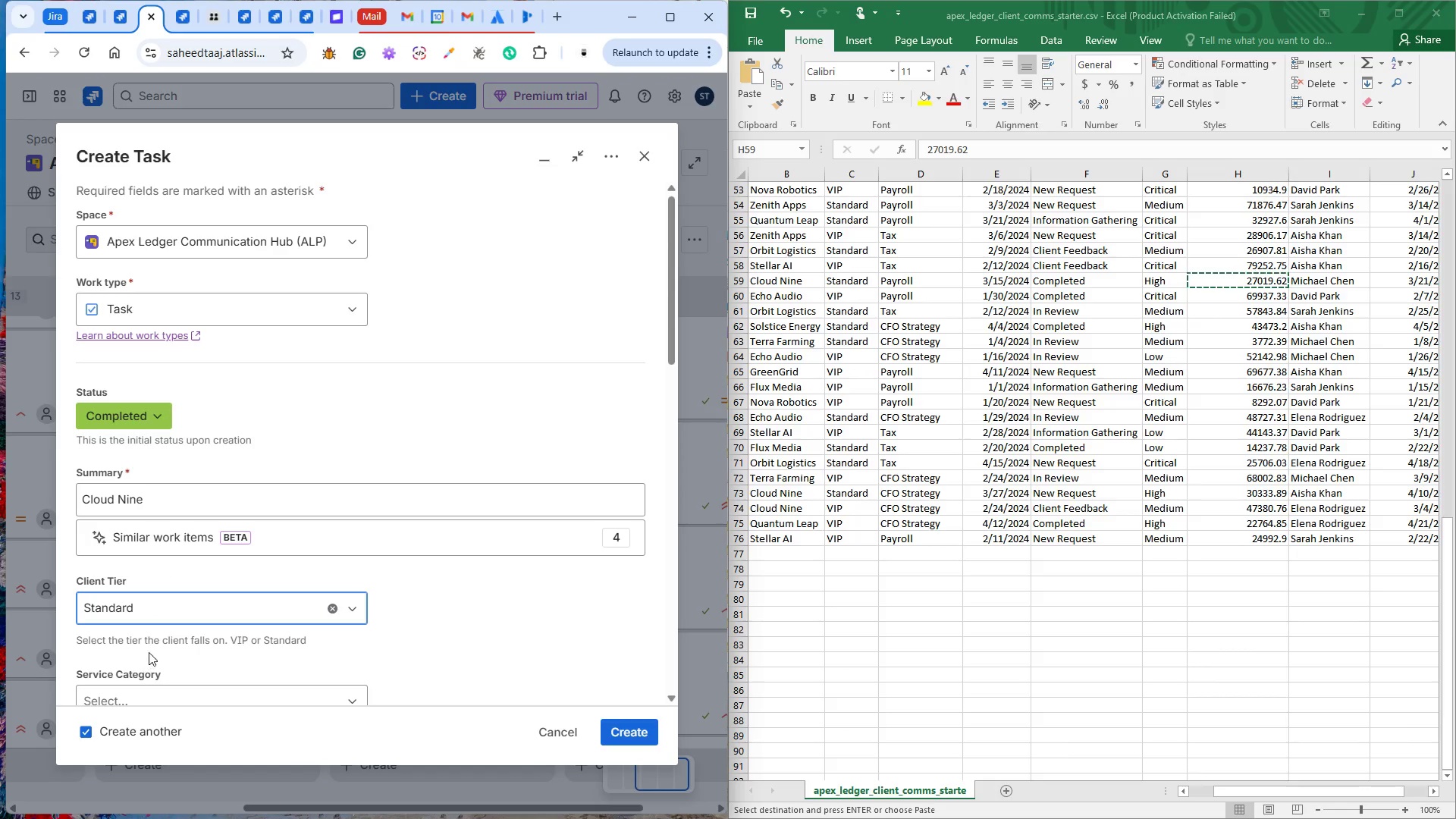 
scroll: coordinate [149, 651], scroll_direction: down, amount: 2.0
 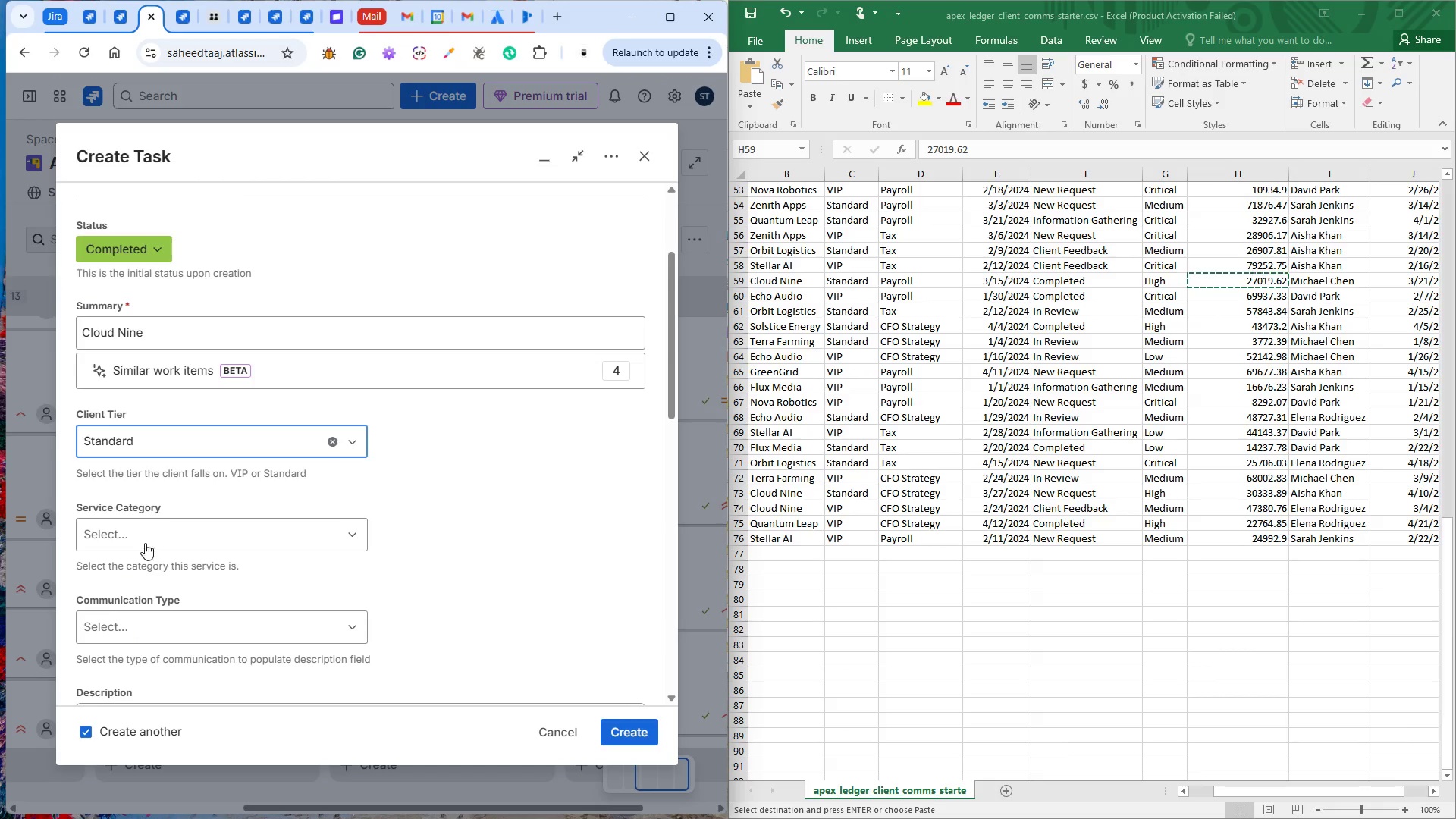 
left_click([146, 531])
 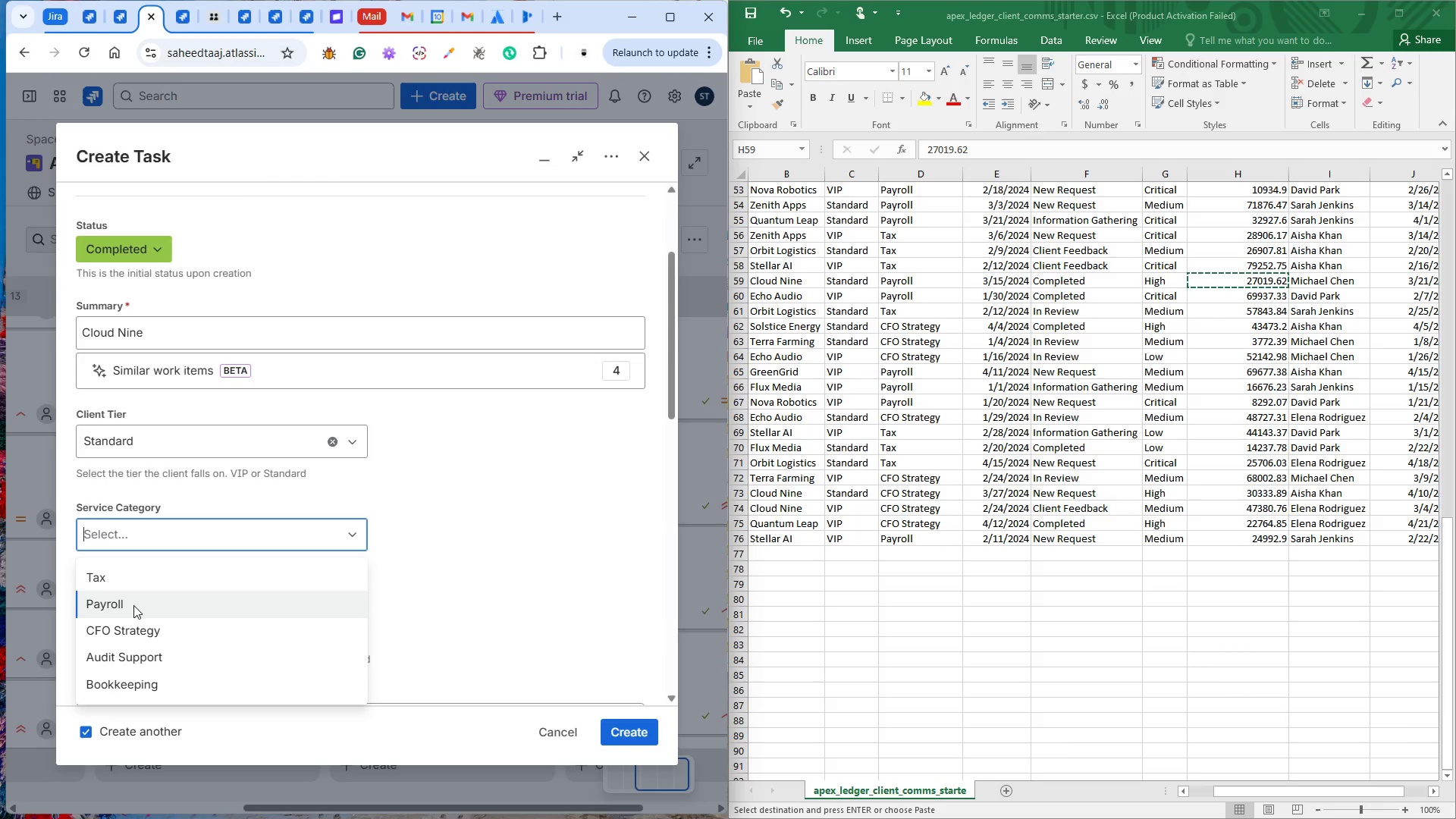 
left_click([133, 610])
 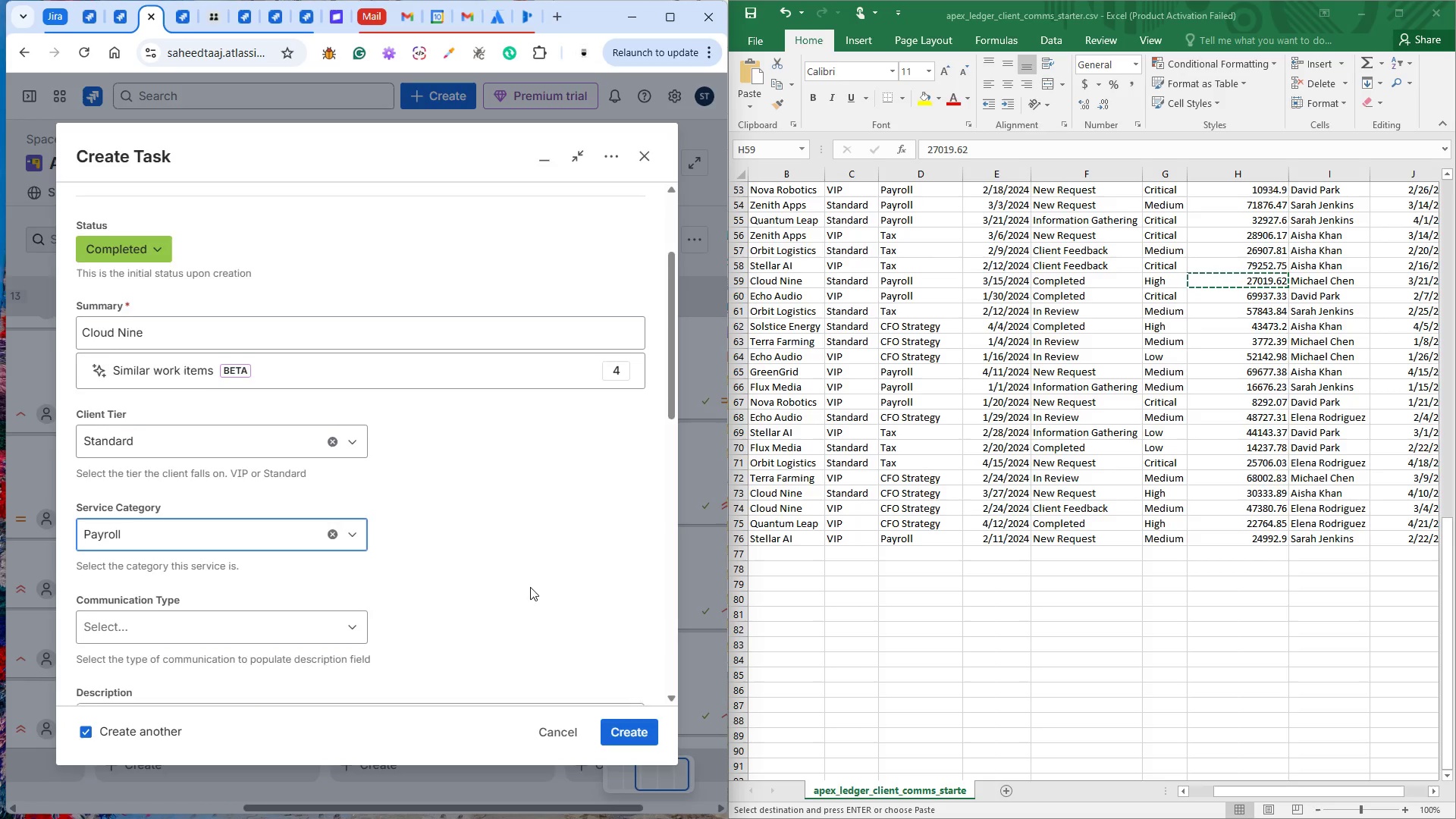 
scroll: coordinate [350, 520], scroll_direction: down, amount: 7.0
 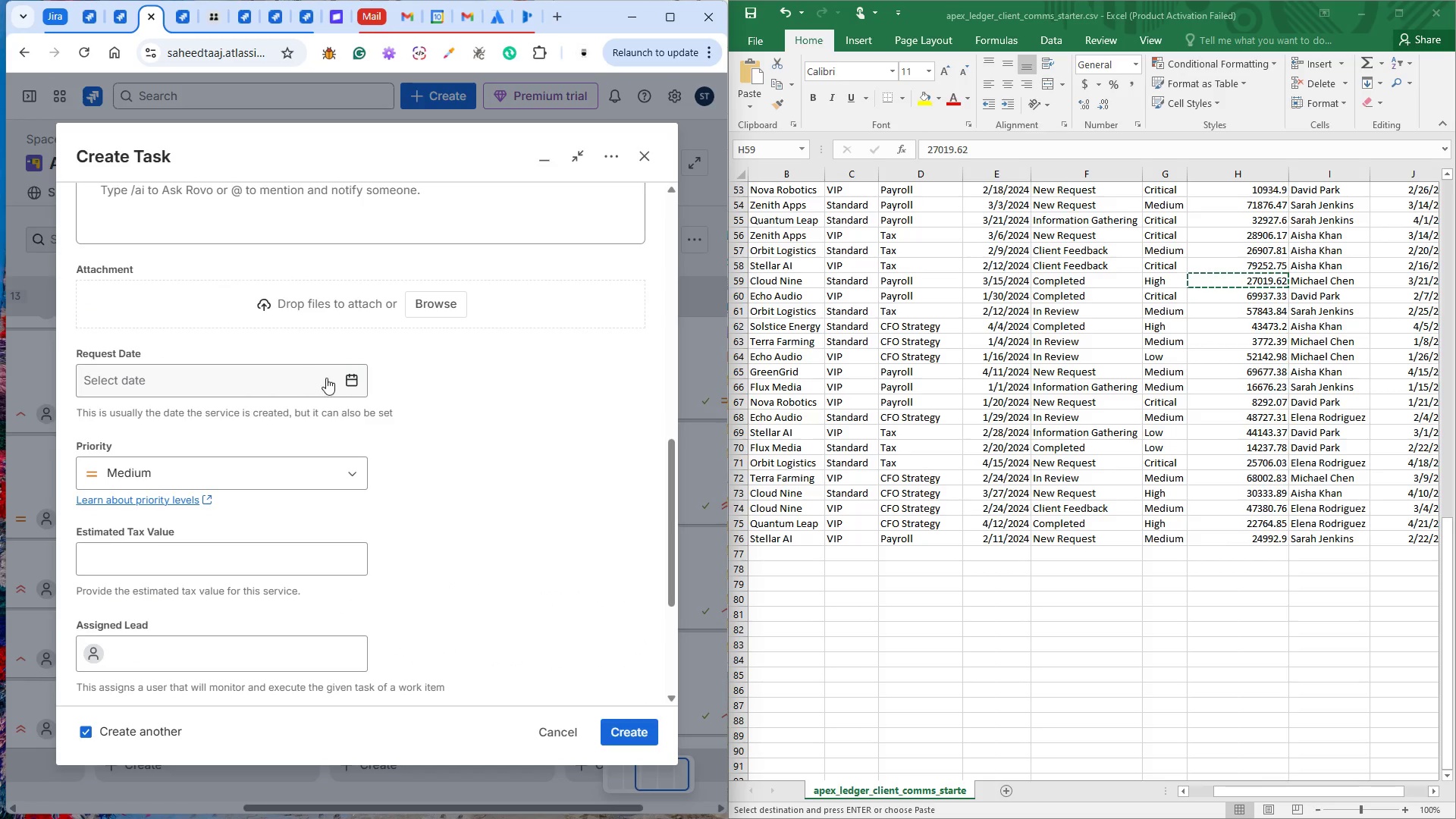 
left_click([350, 380])
 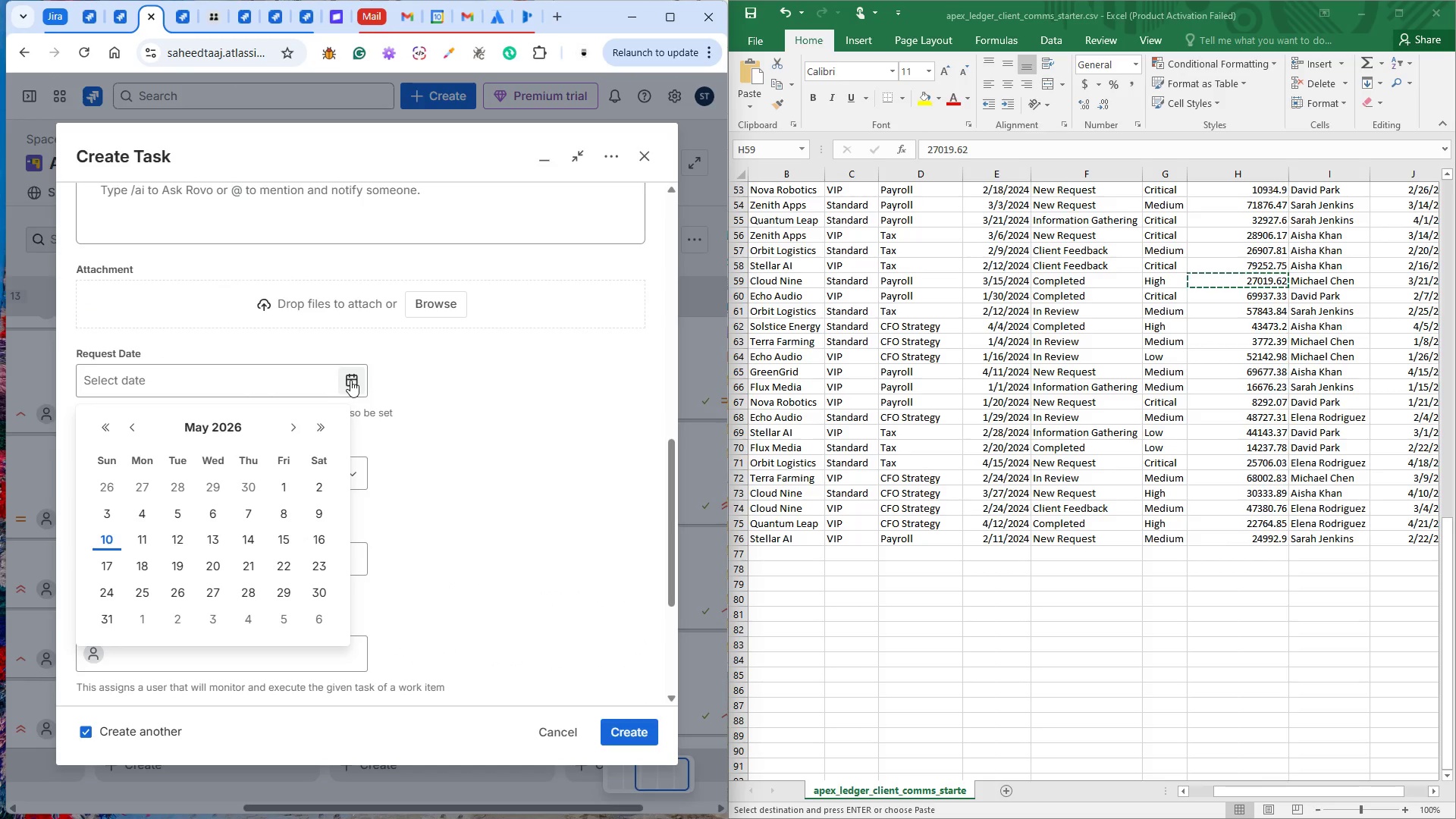 
wait(7.31)
 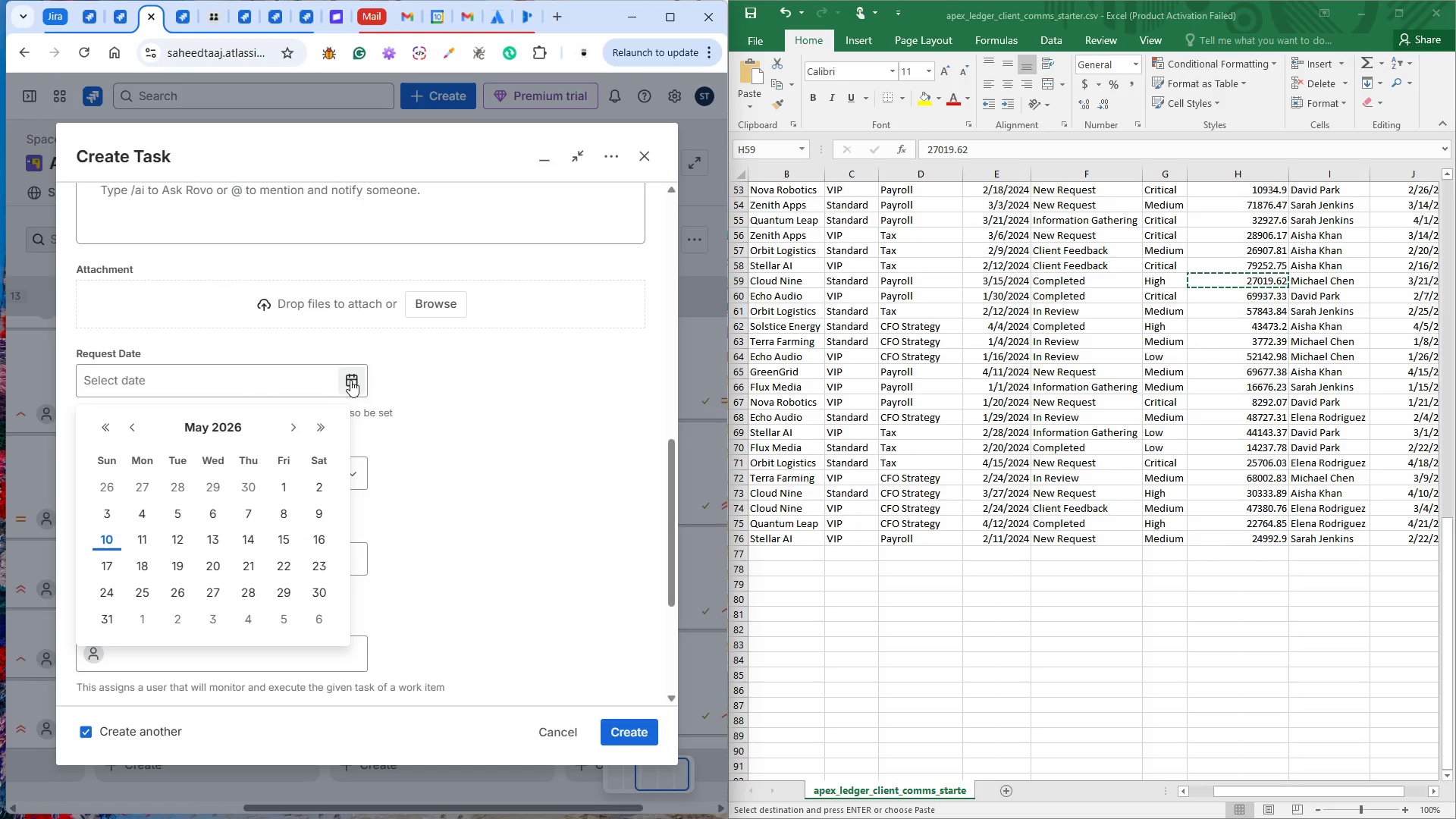 
left_click([127, 432])
 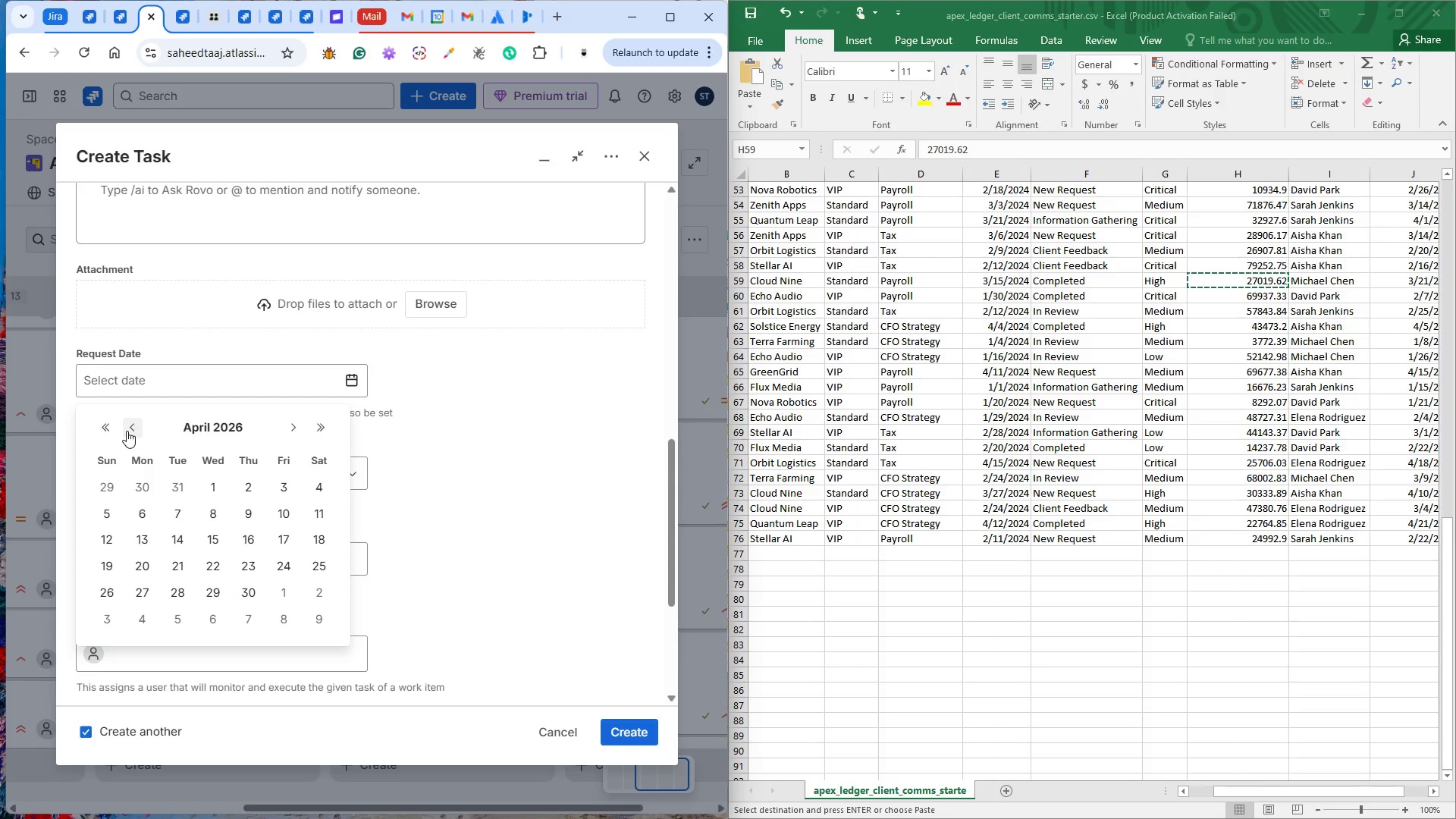 
left_click([127, 431])
 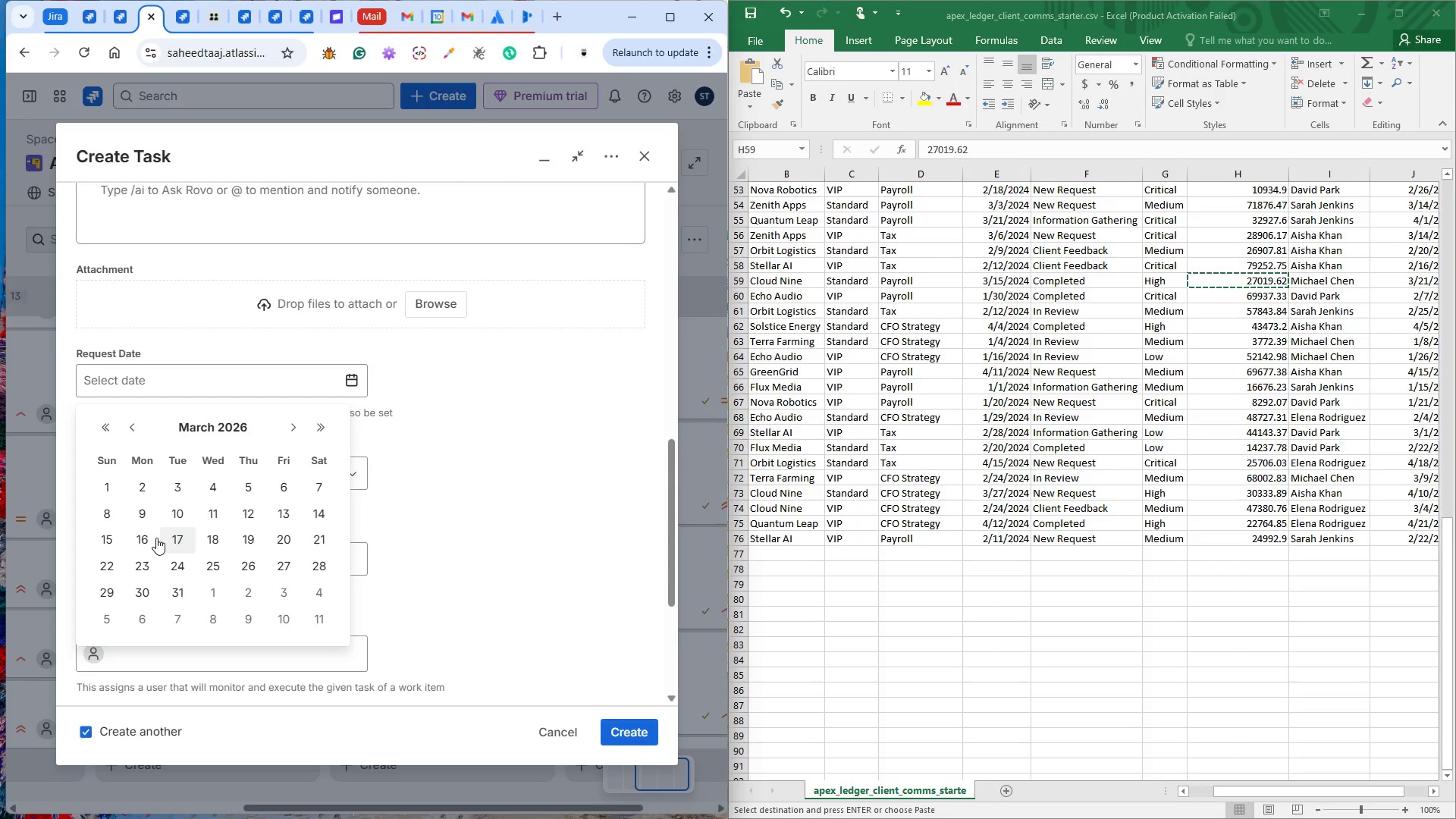 
left_click([112, 538])
 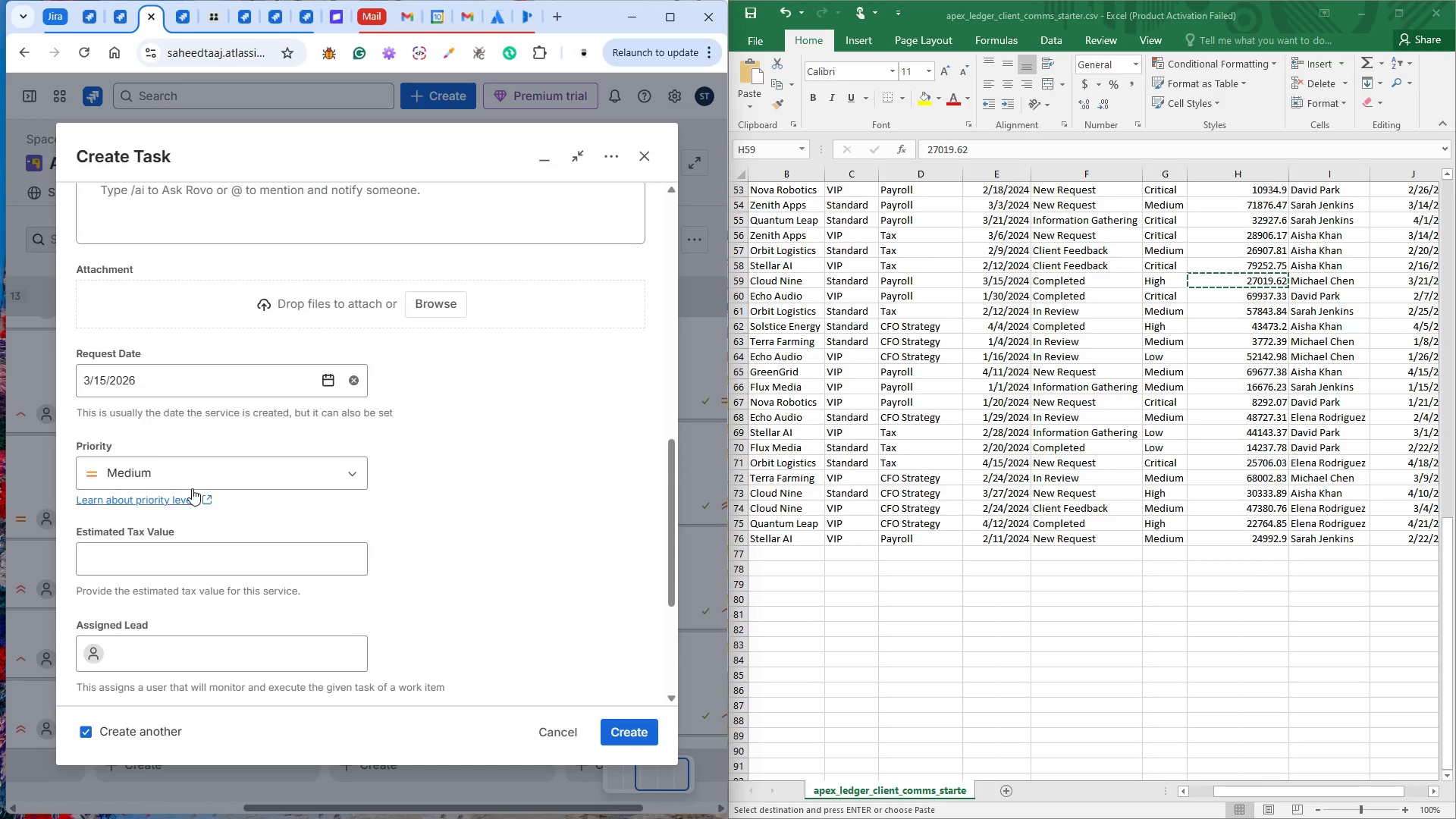 
left_click([216, 480])
 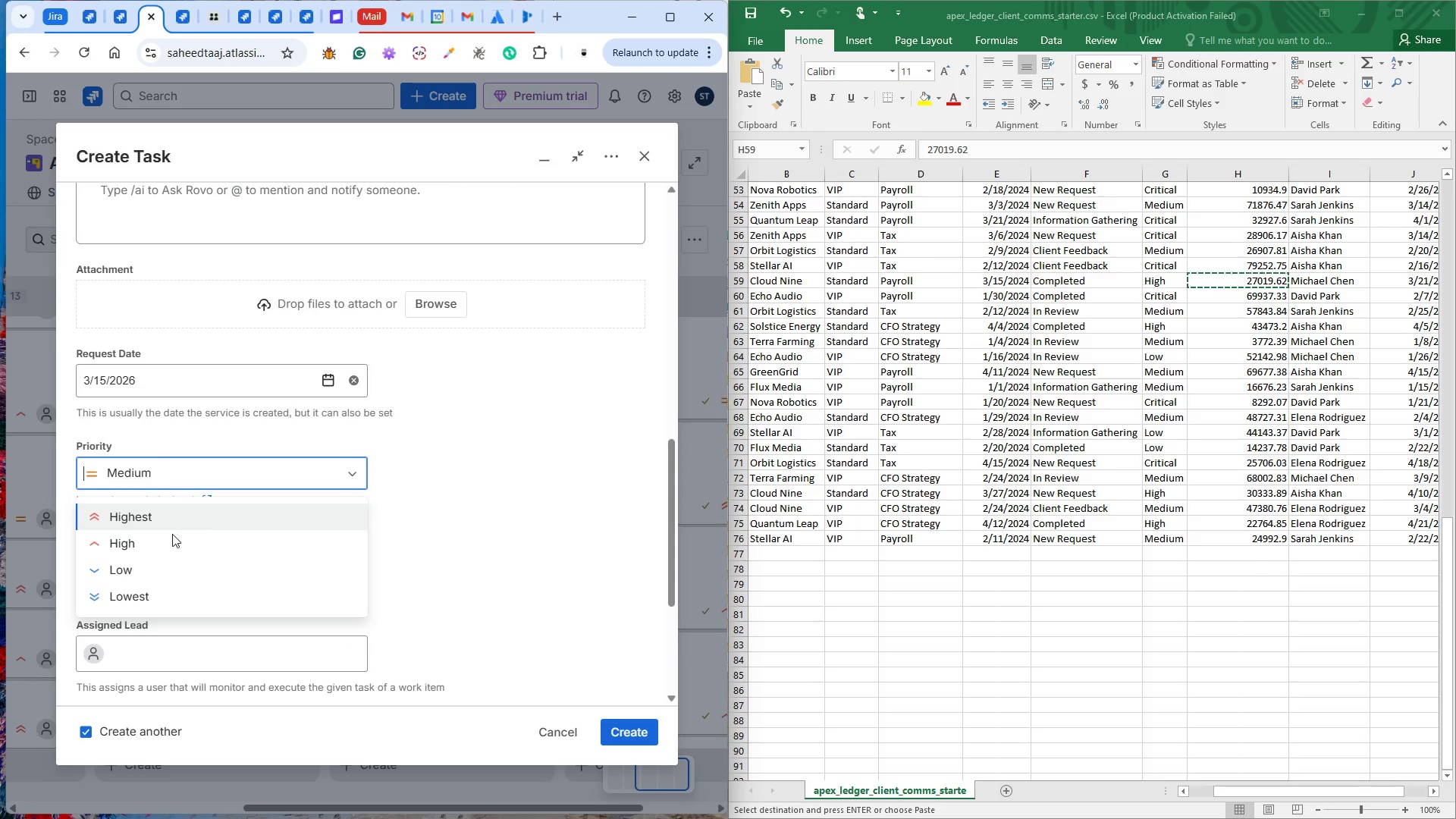 
left_click([162, 547])
 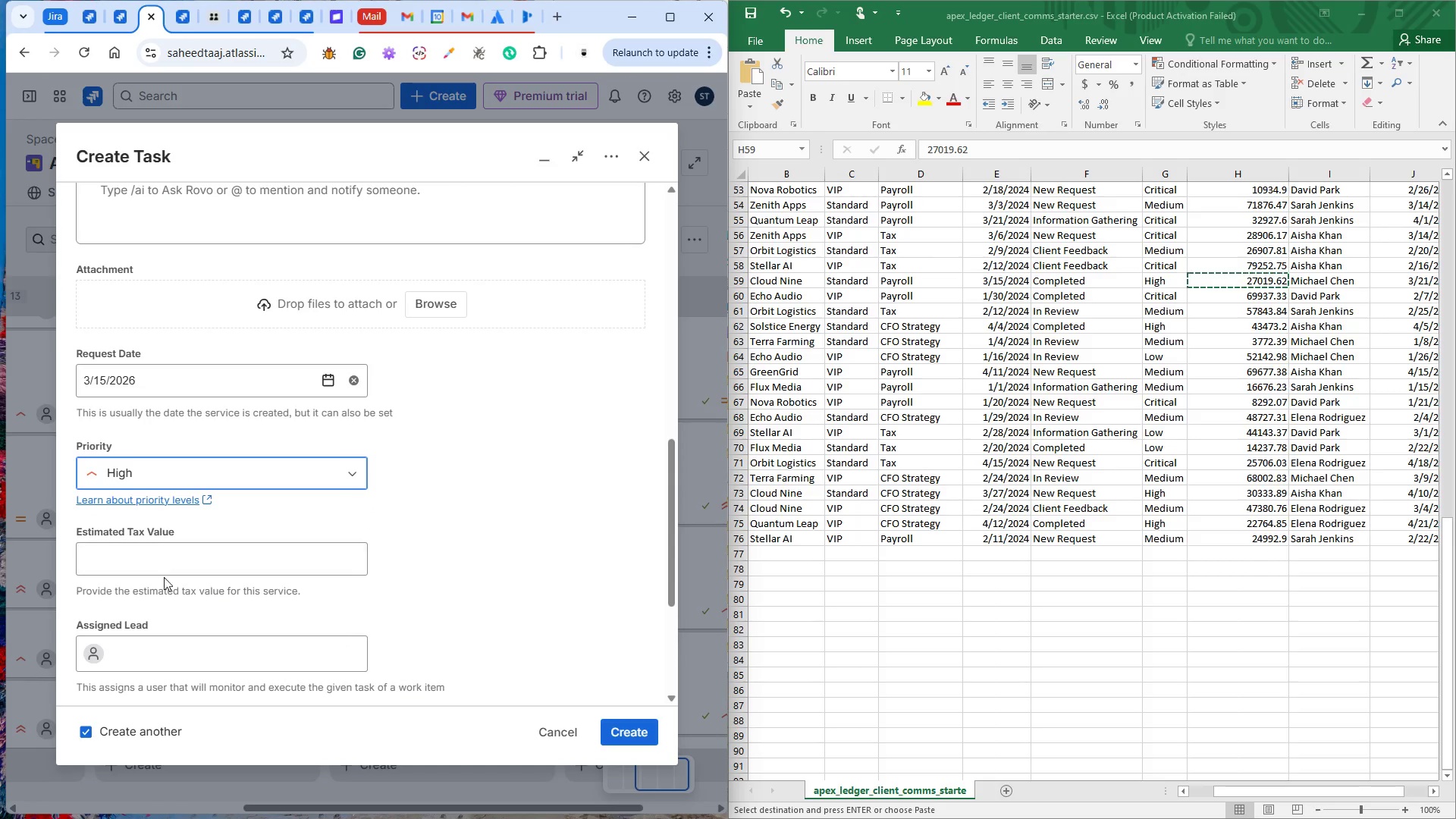 
left_click([160, 553])
 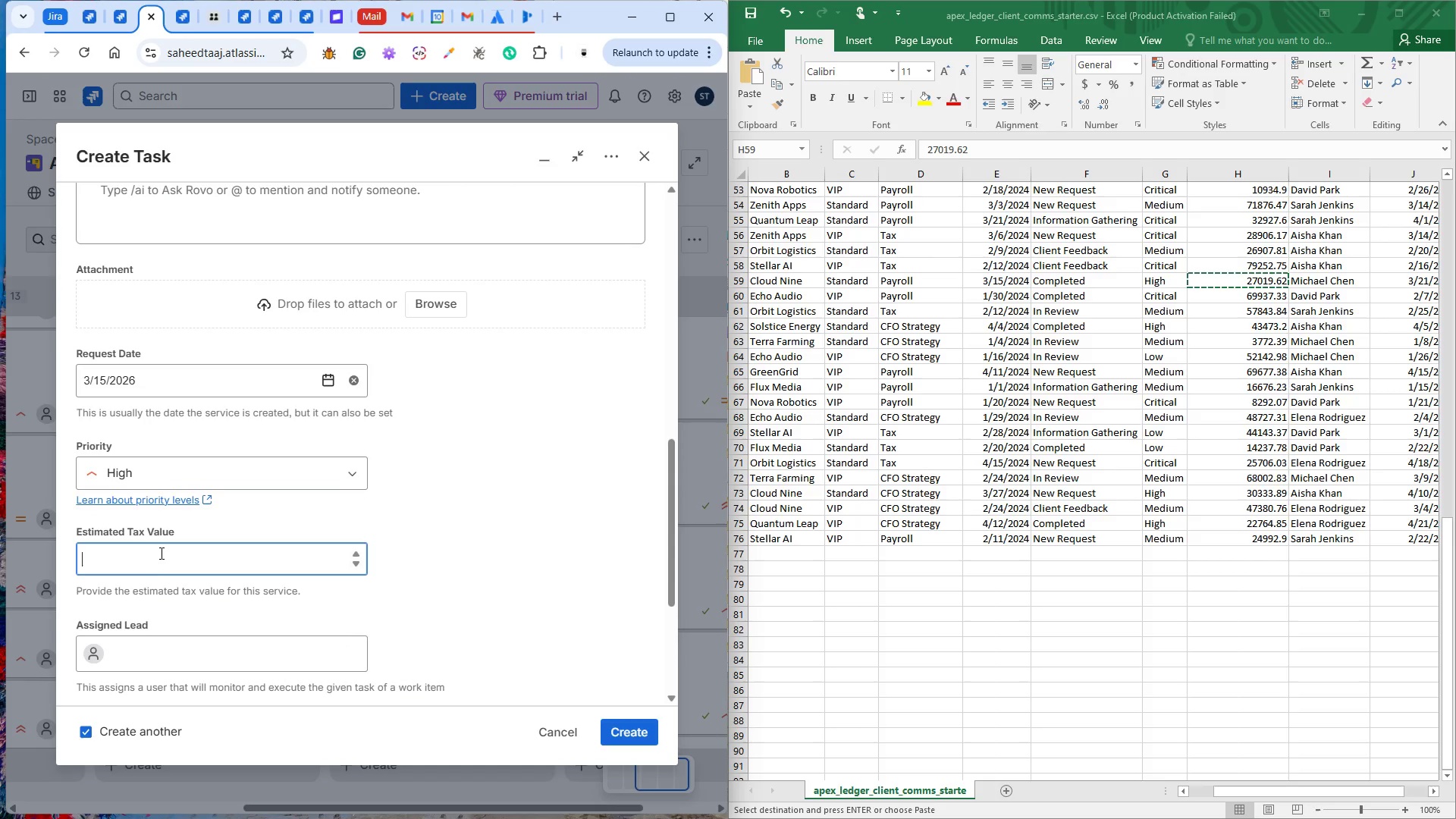 
key(Control+V)
 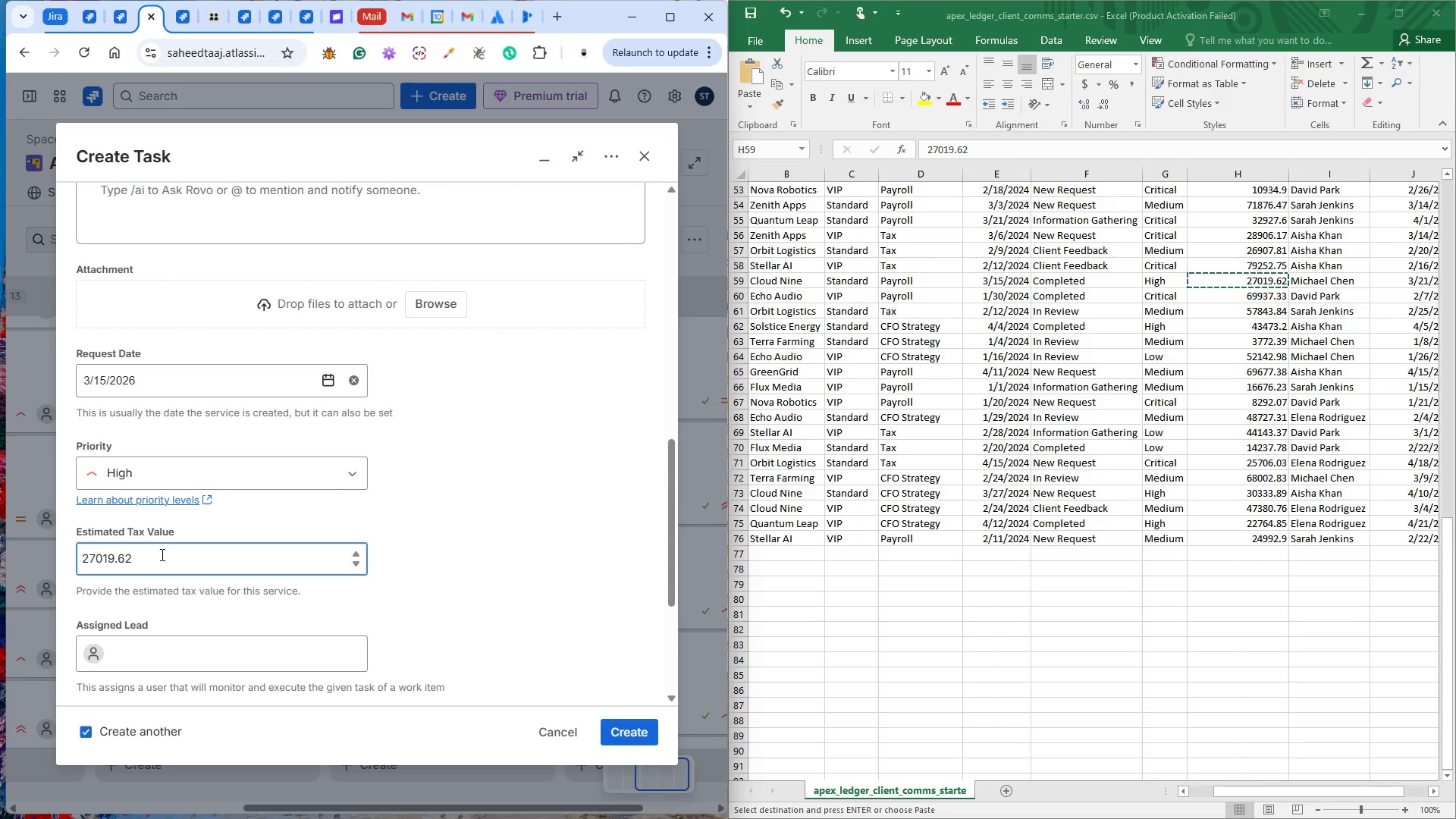 
scroll: coordinate [171, 610], scroll_direction: down, amount: 2.0
 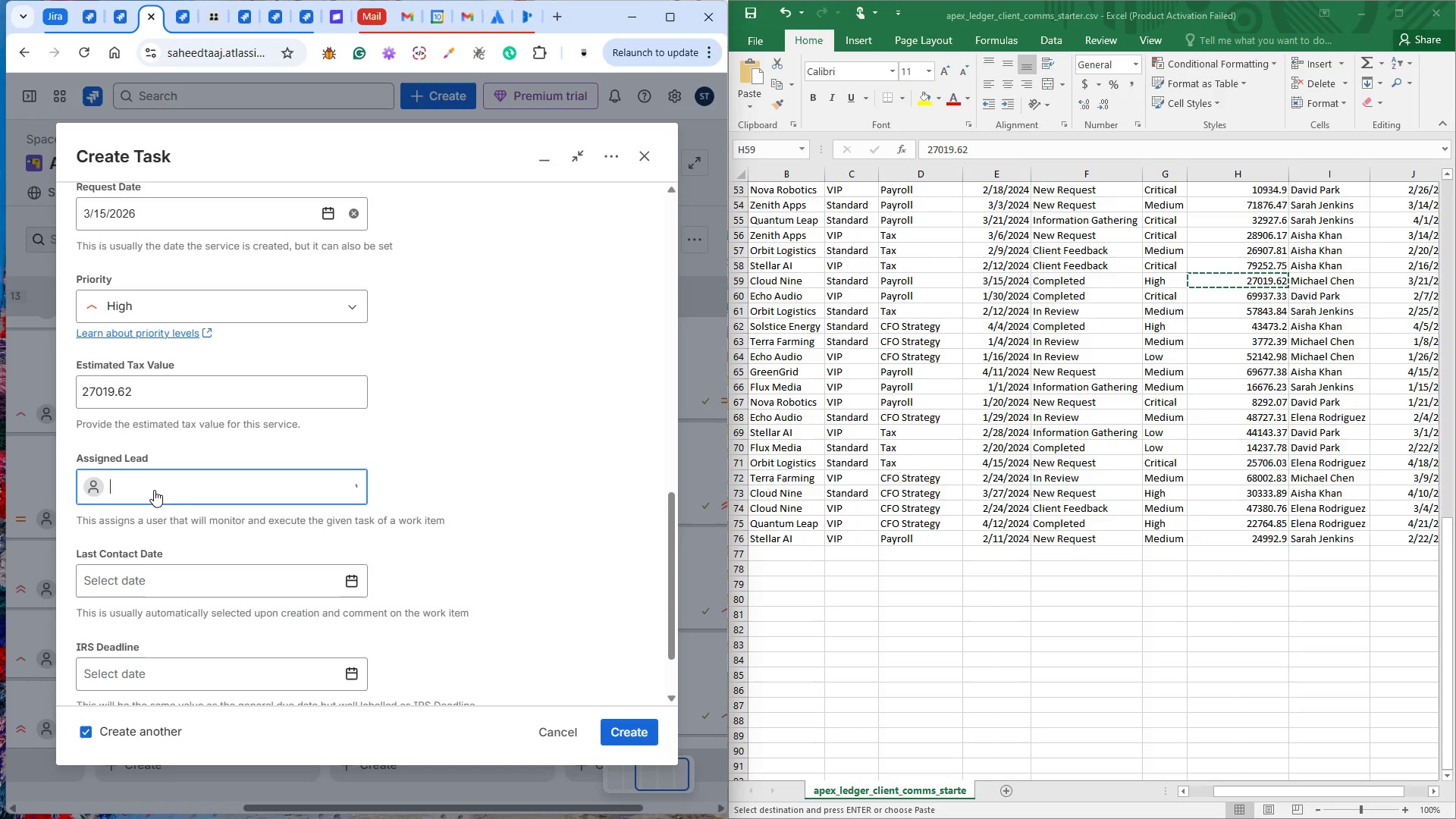 
key(M)
 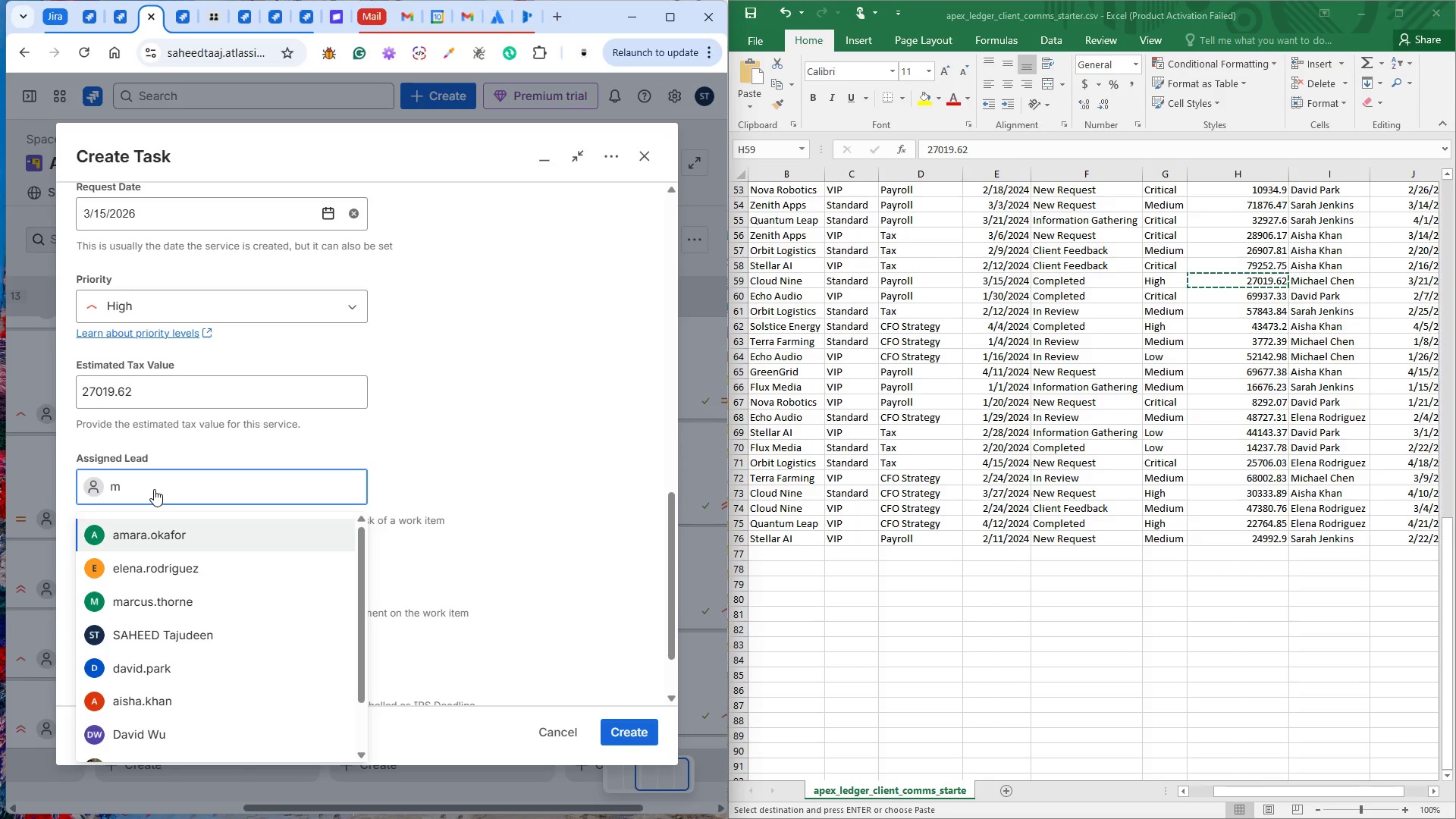 
type(ic)
 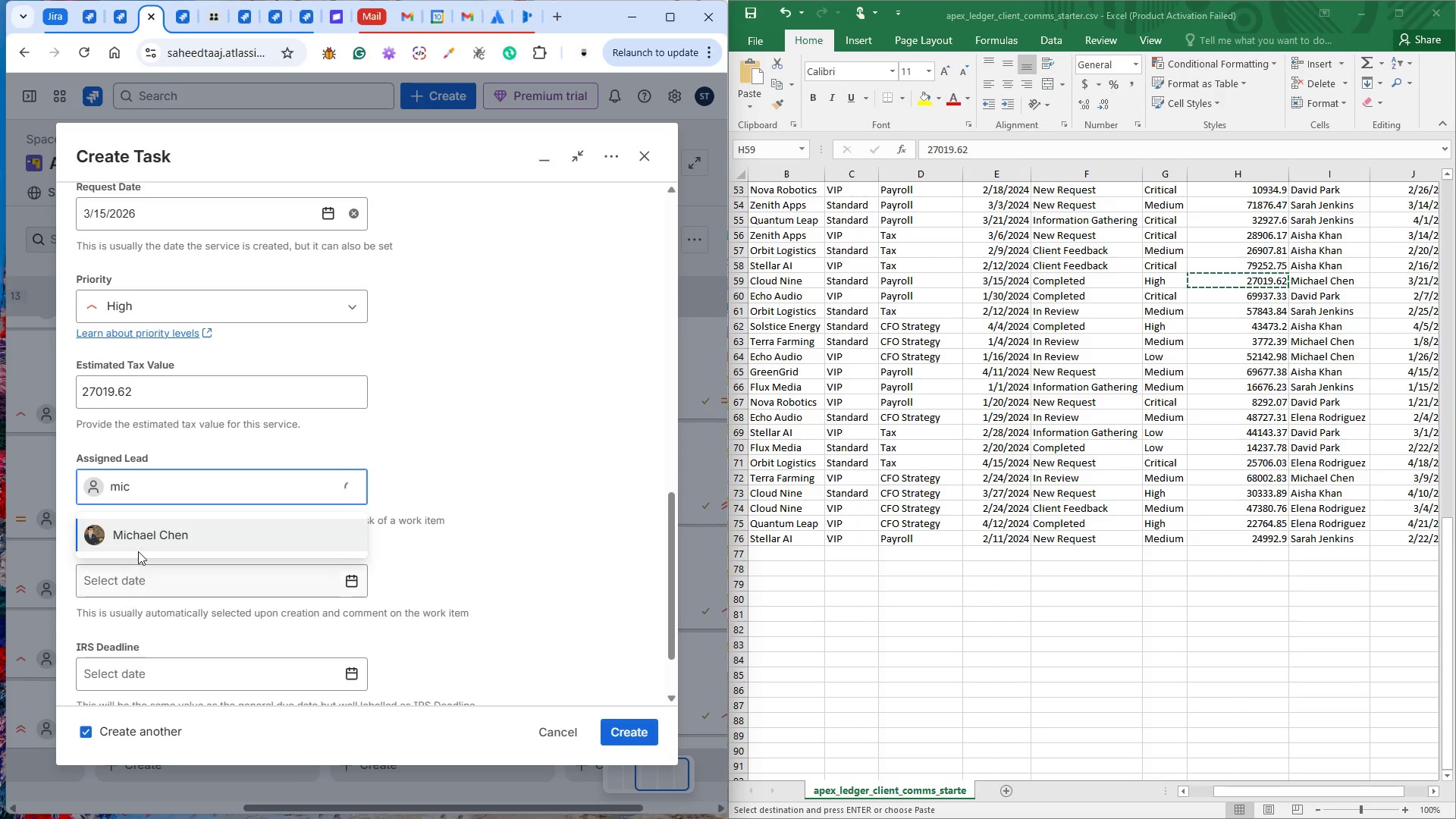 
left_click([140, 530])
 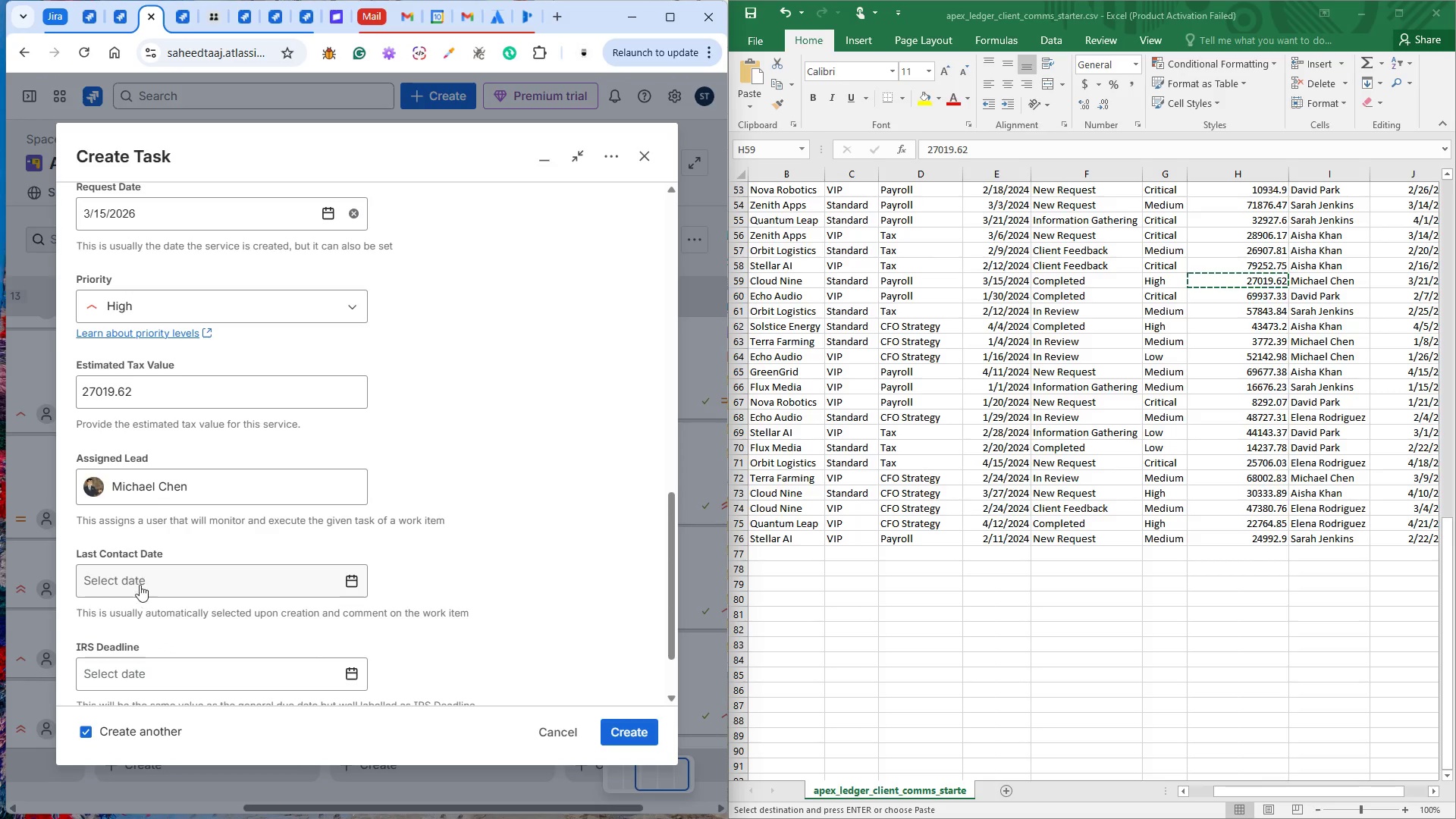 
left_click([137, 576])
 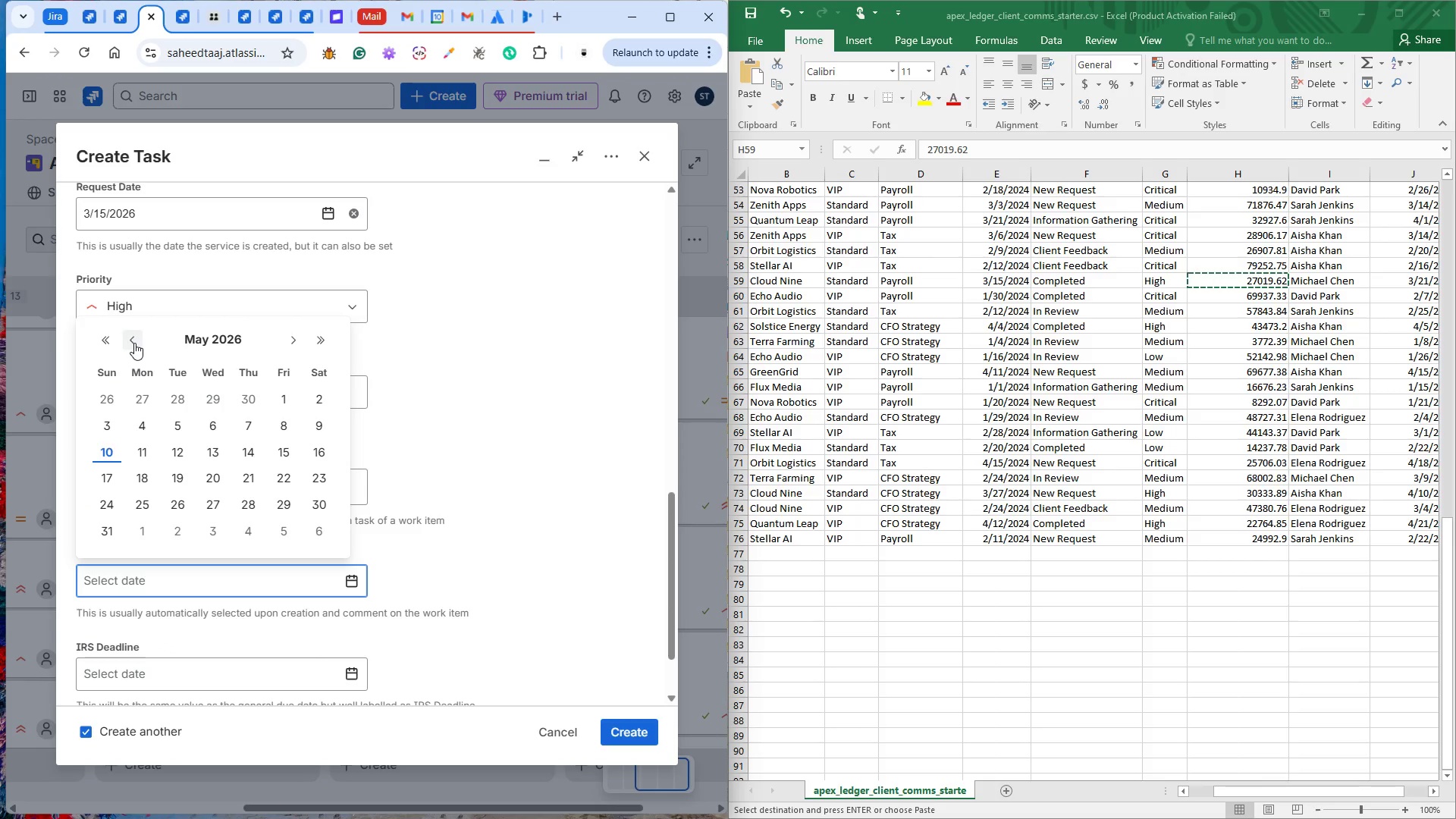 
double_click([133, 343])
 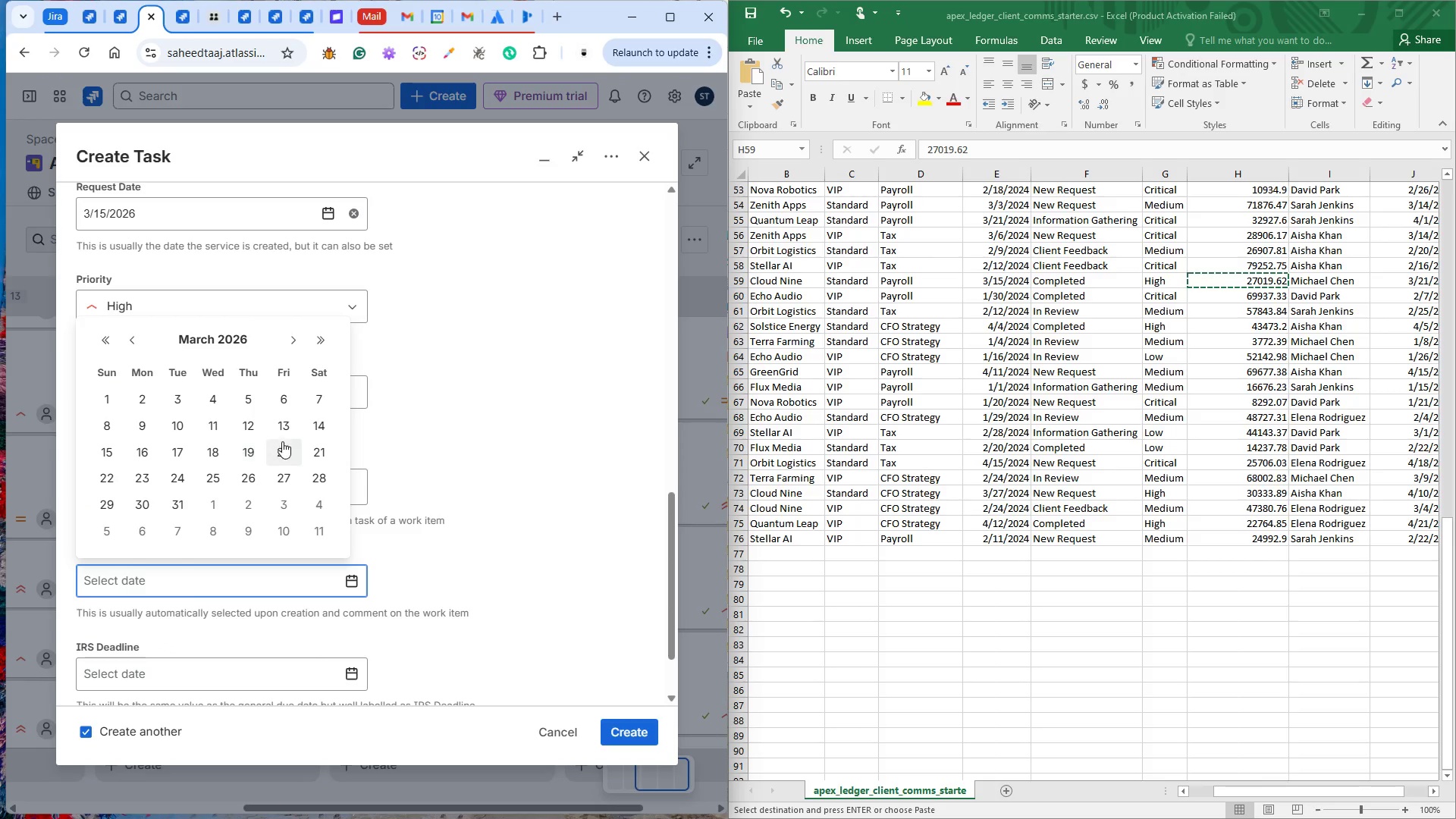 
left_click([322, 456])
 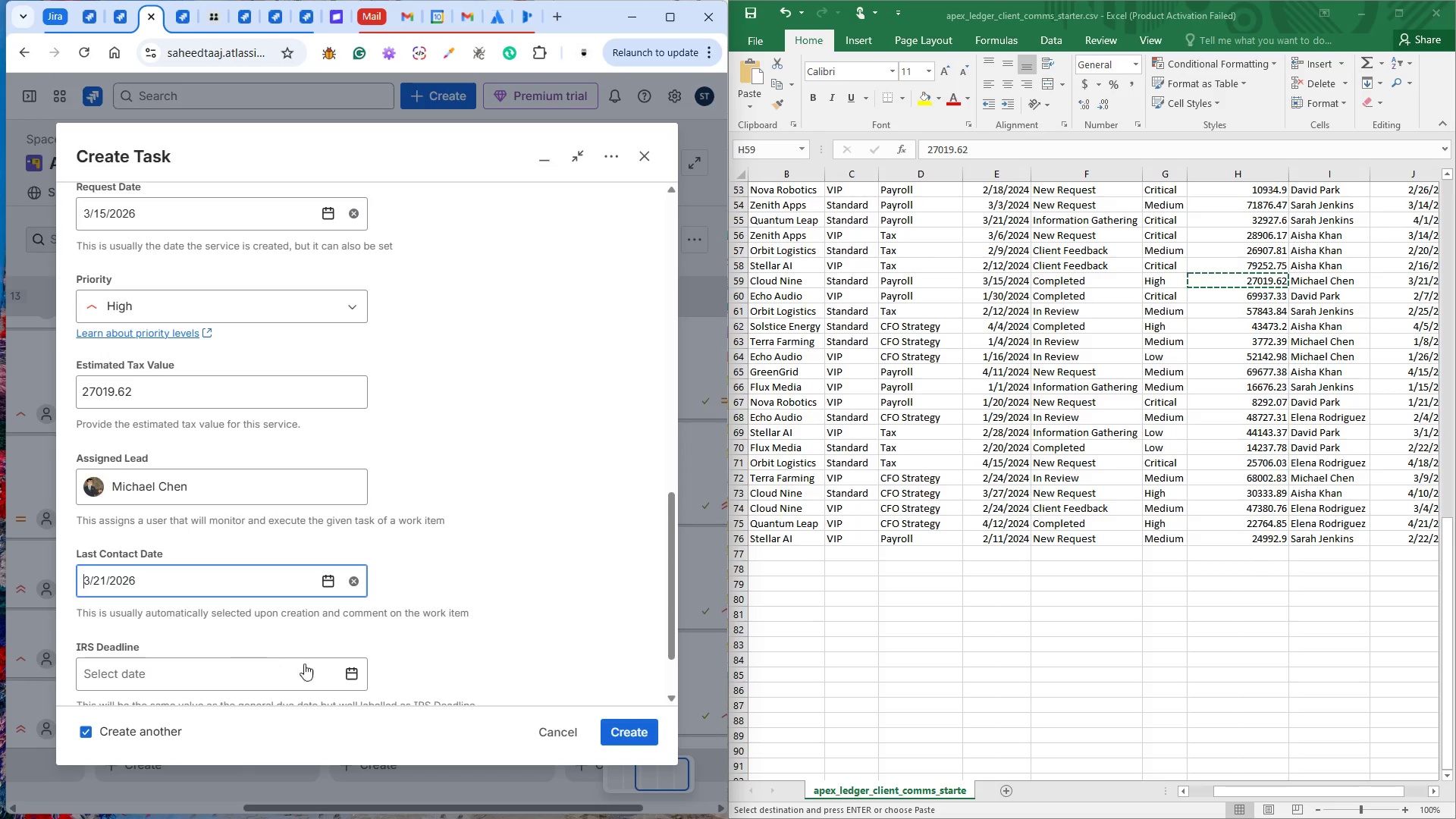 
left_click([351, 673])
 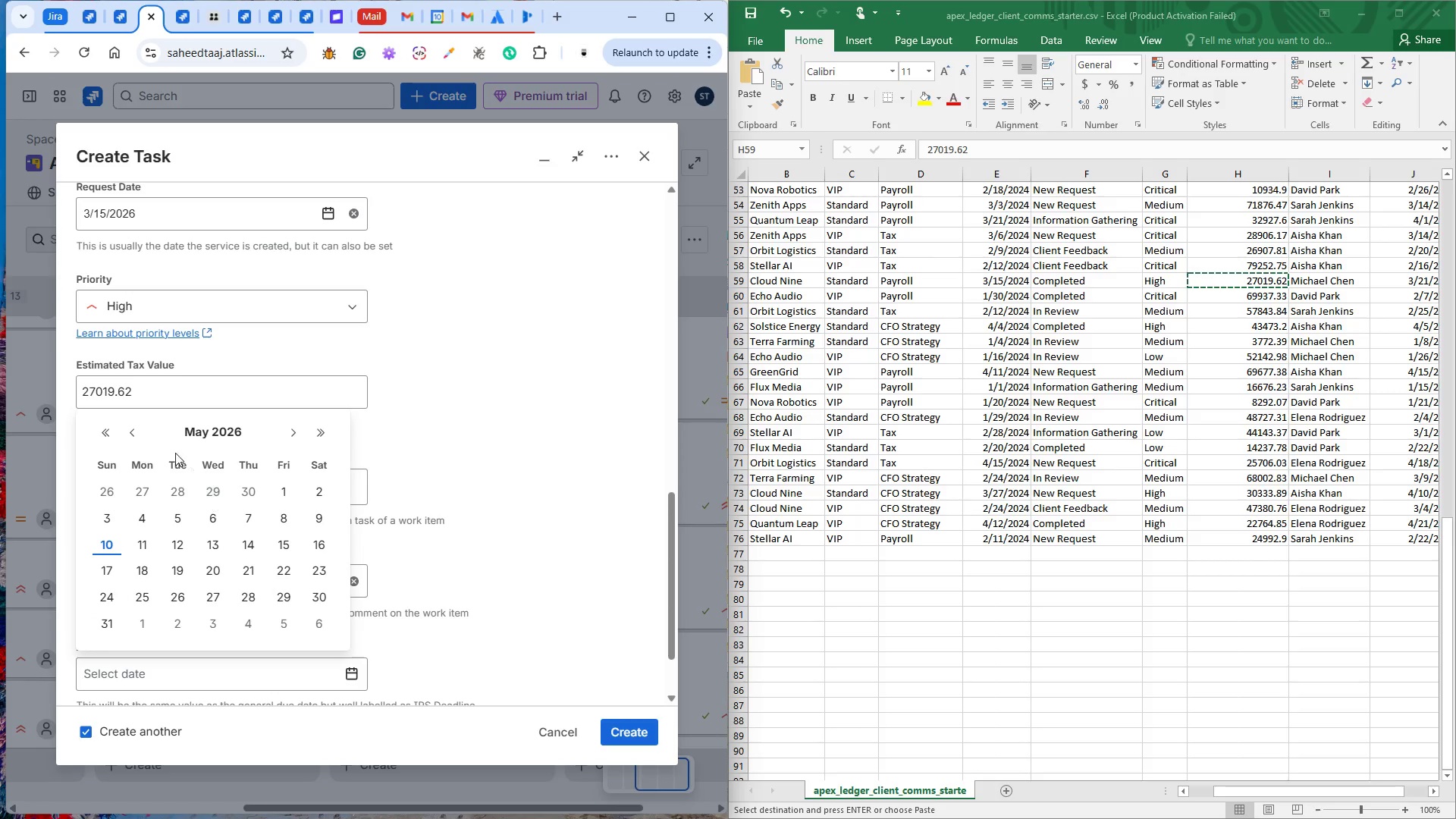 
left_click([139, 428])
 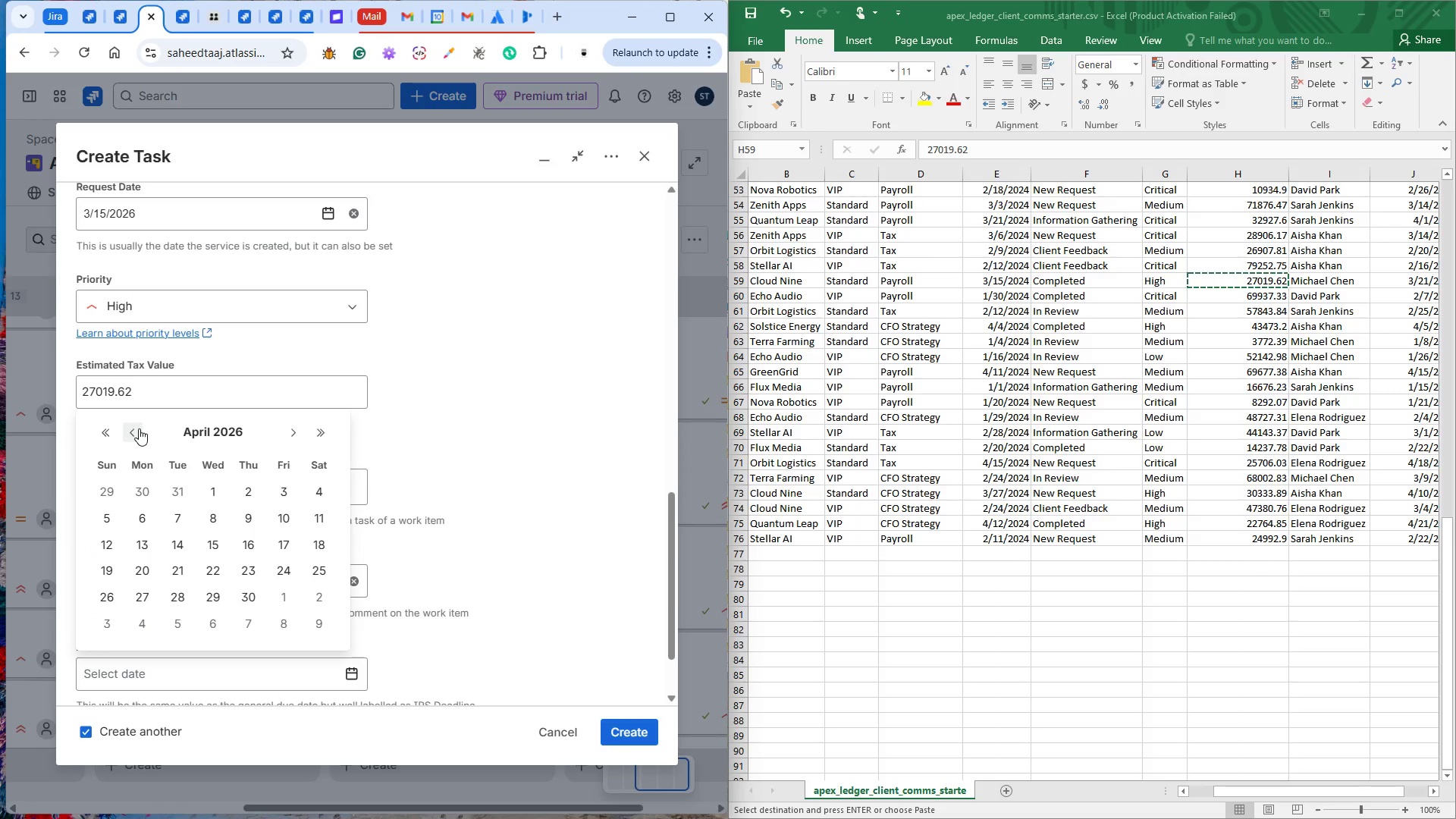 
left_click([139, 428])
 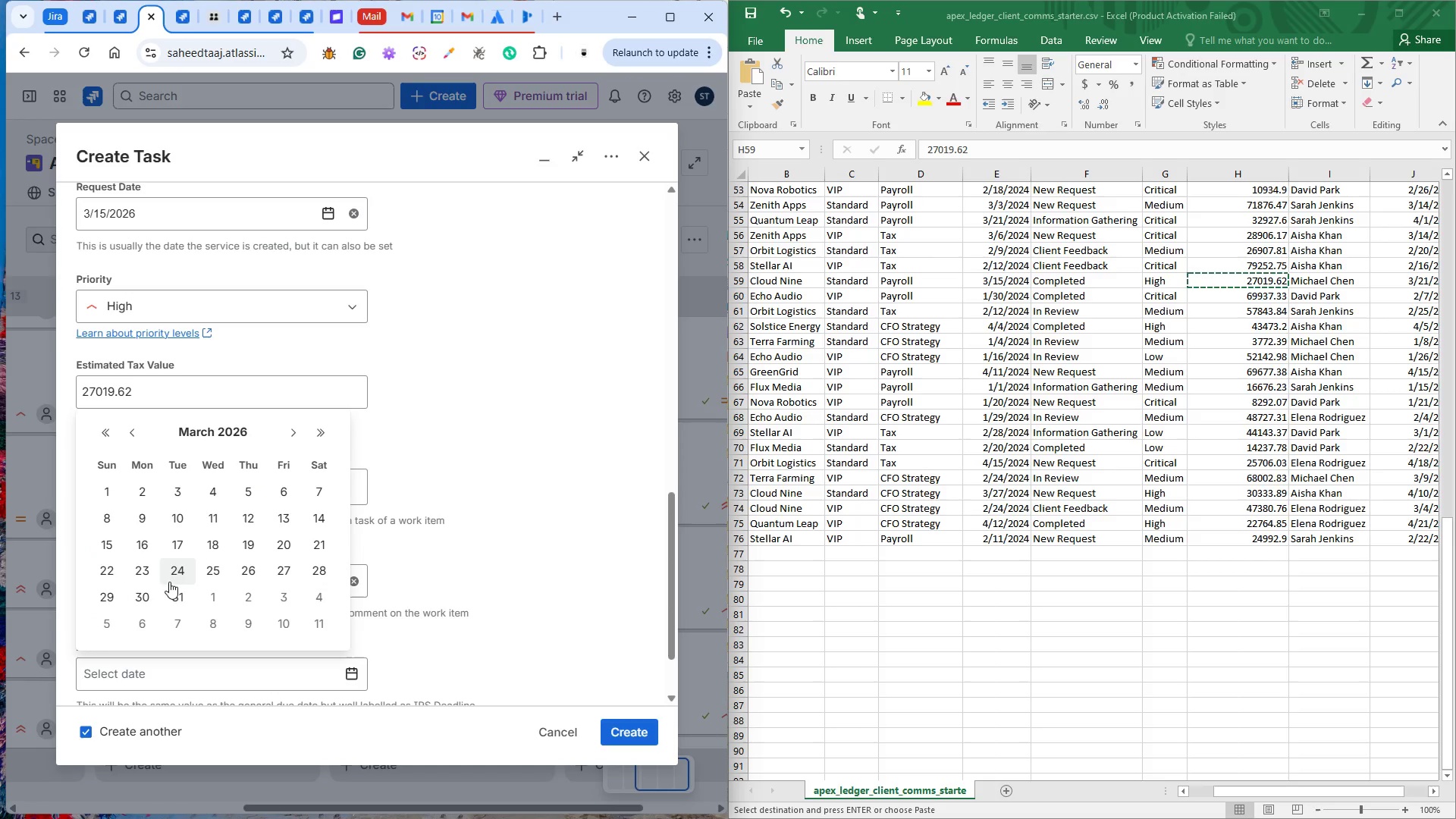 
left_click([222, 568])
 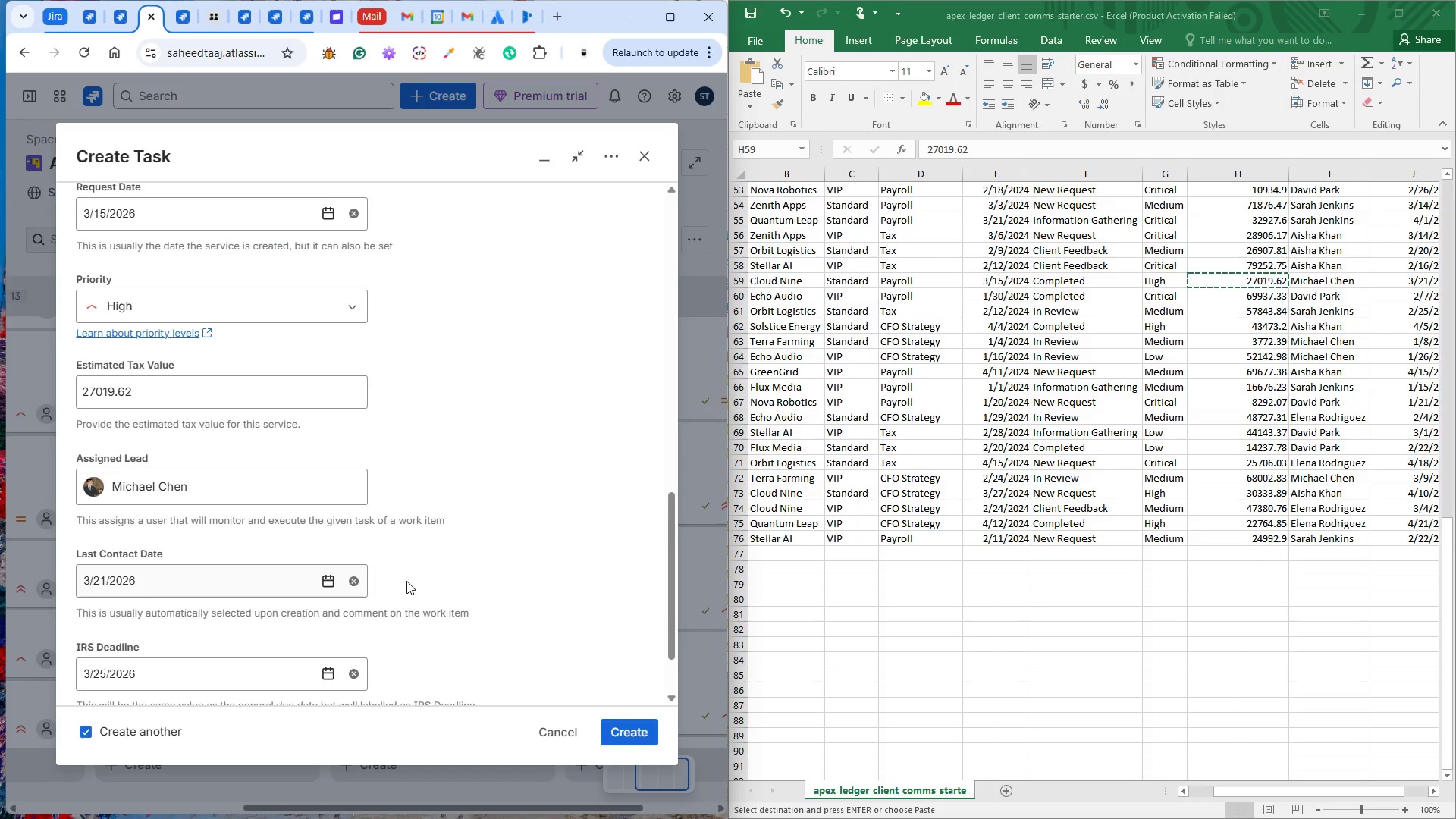 
scroll: coordinate [423, 578], scroll_direction: down, amount: 3.0
 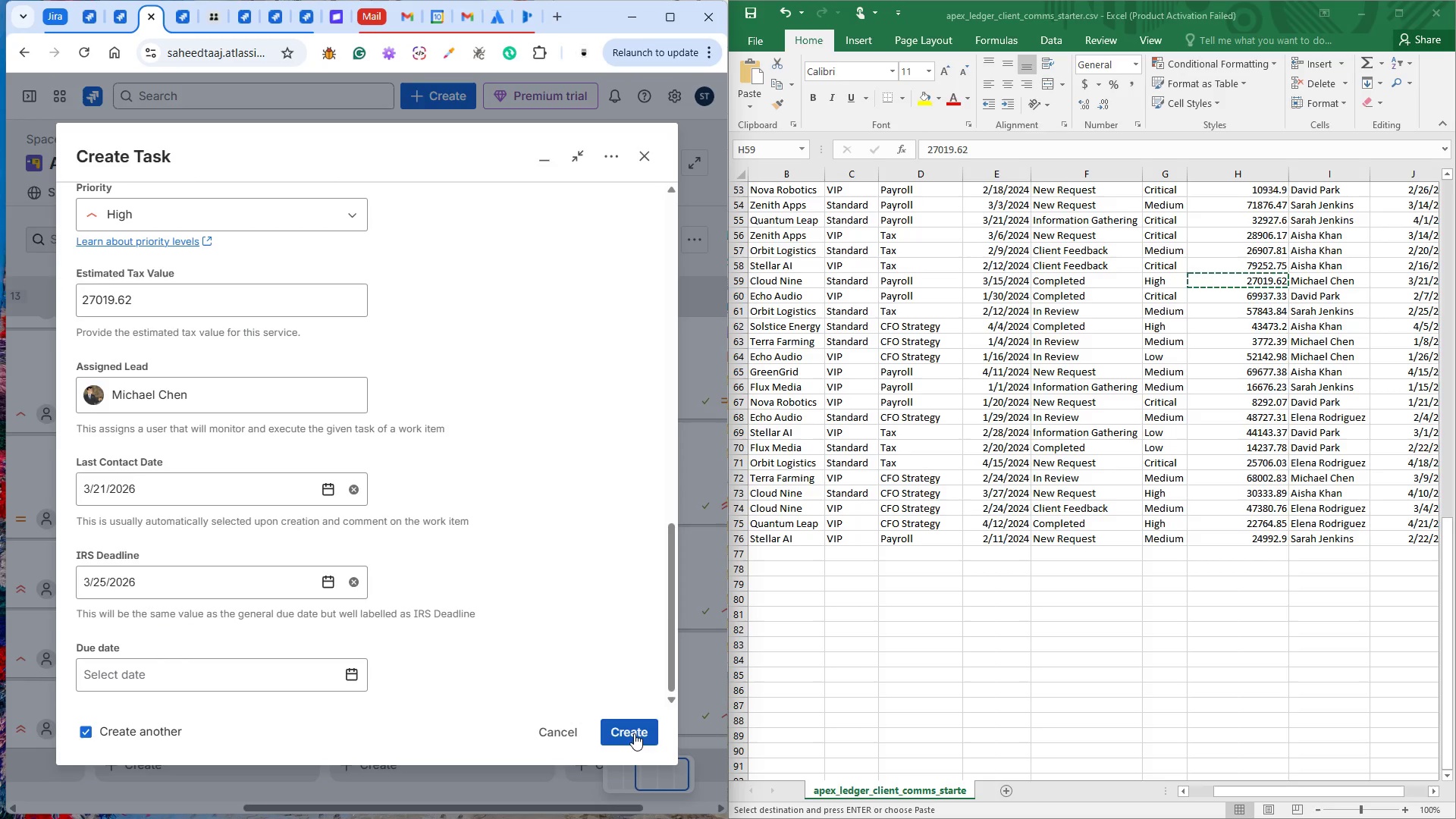 
left_click([634, 733])
 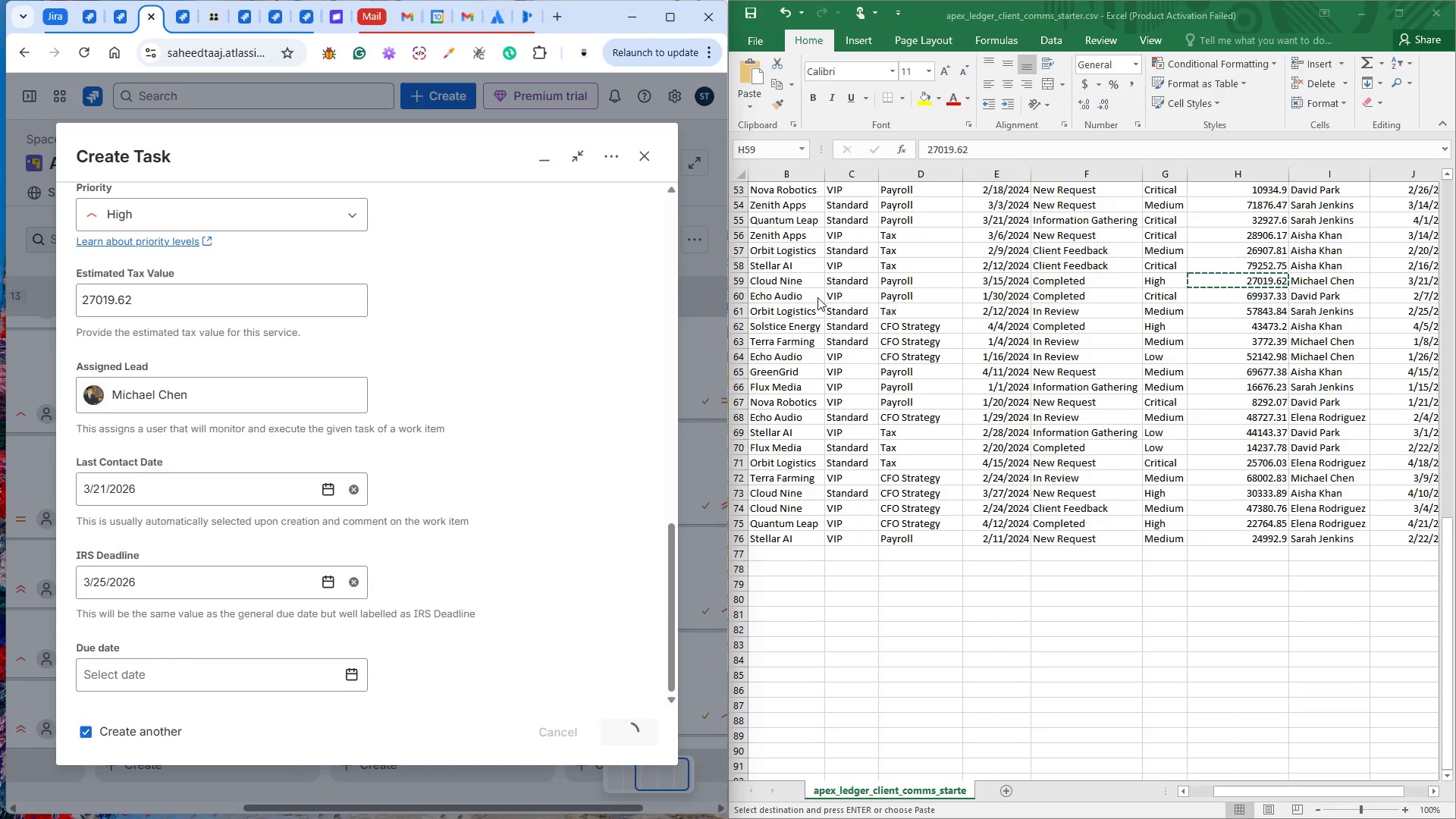 
double_click([778, 296])
 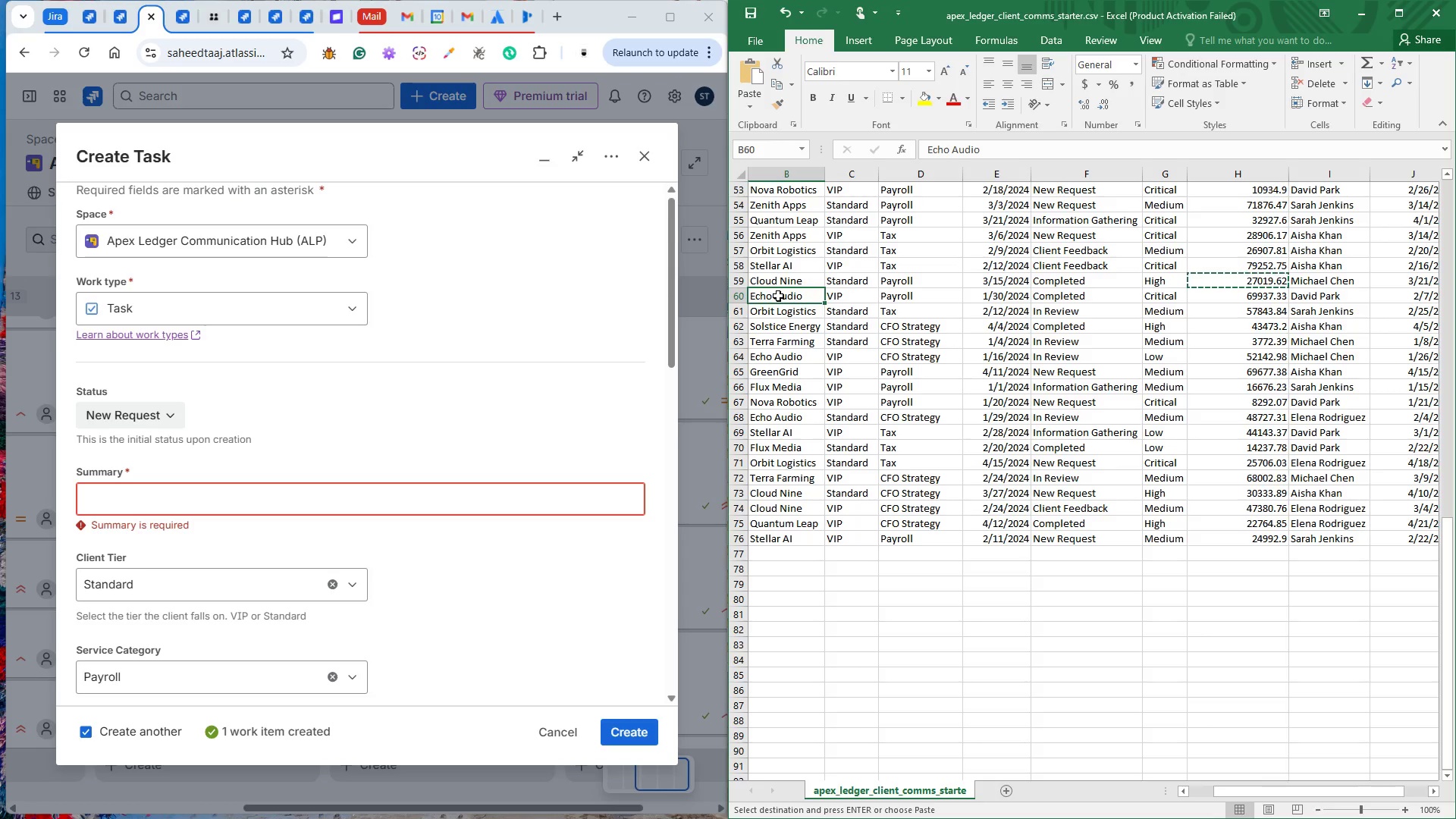 
key(Control+C)
 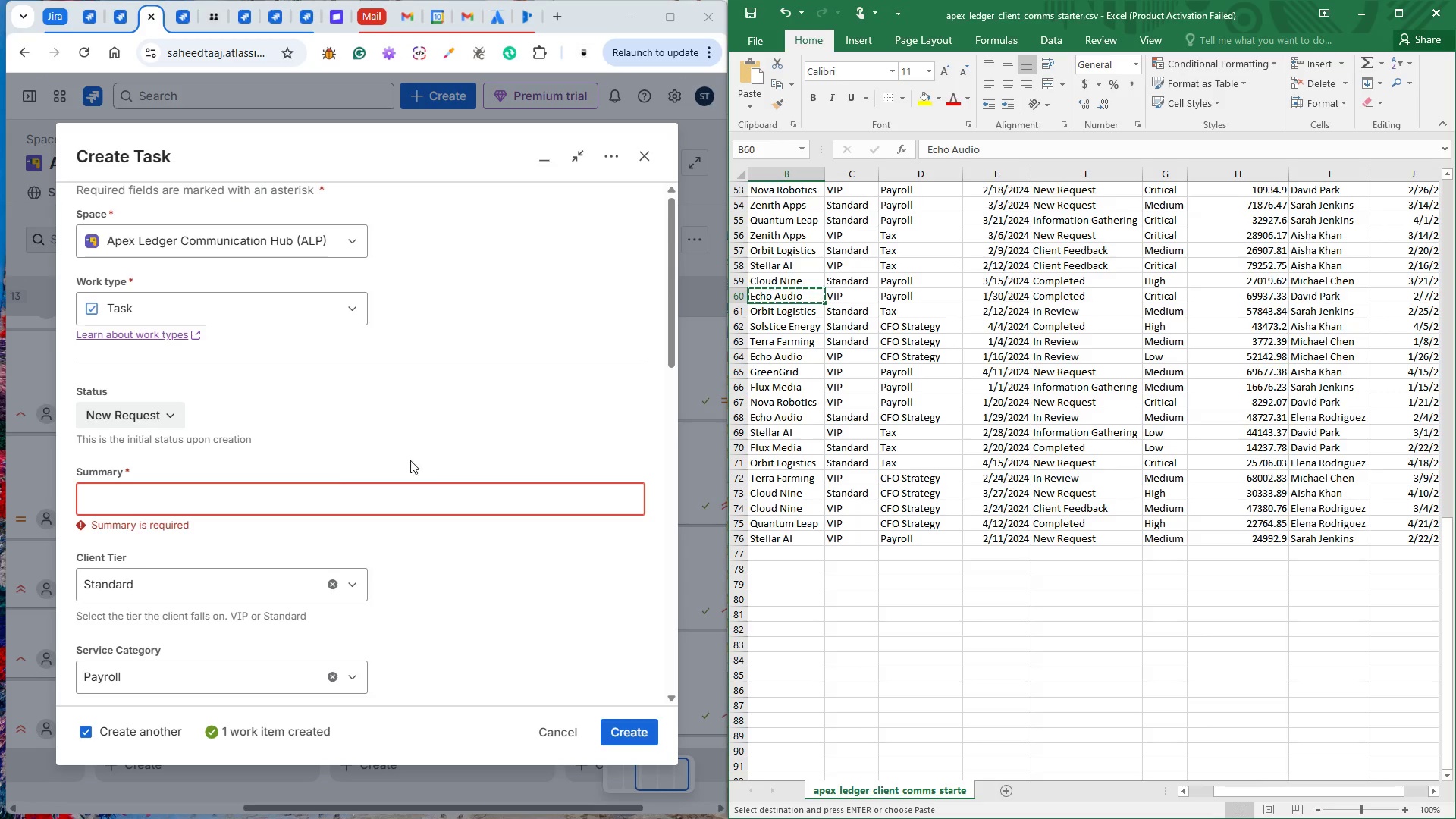 
left_click([301, 497])
 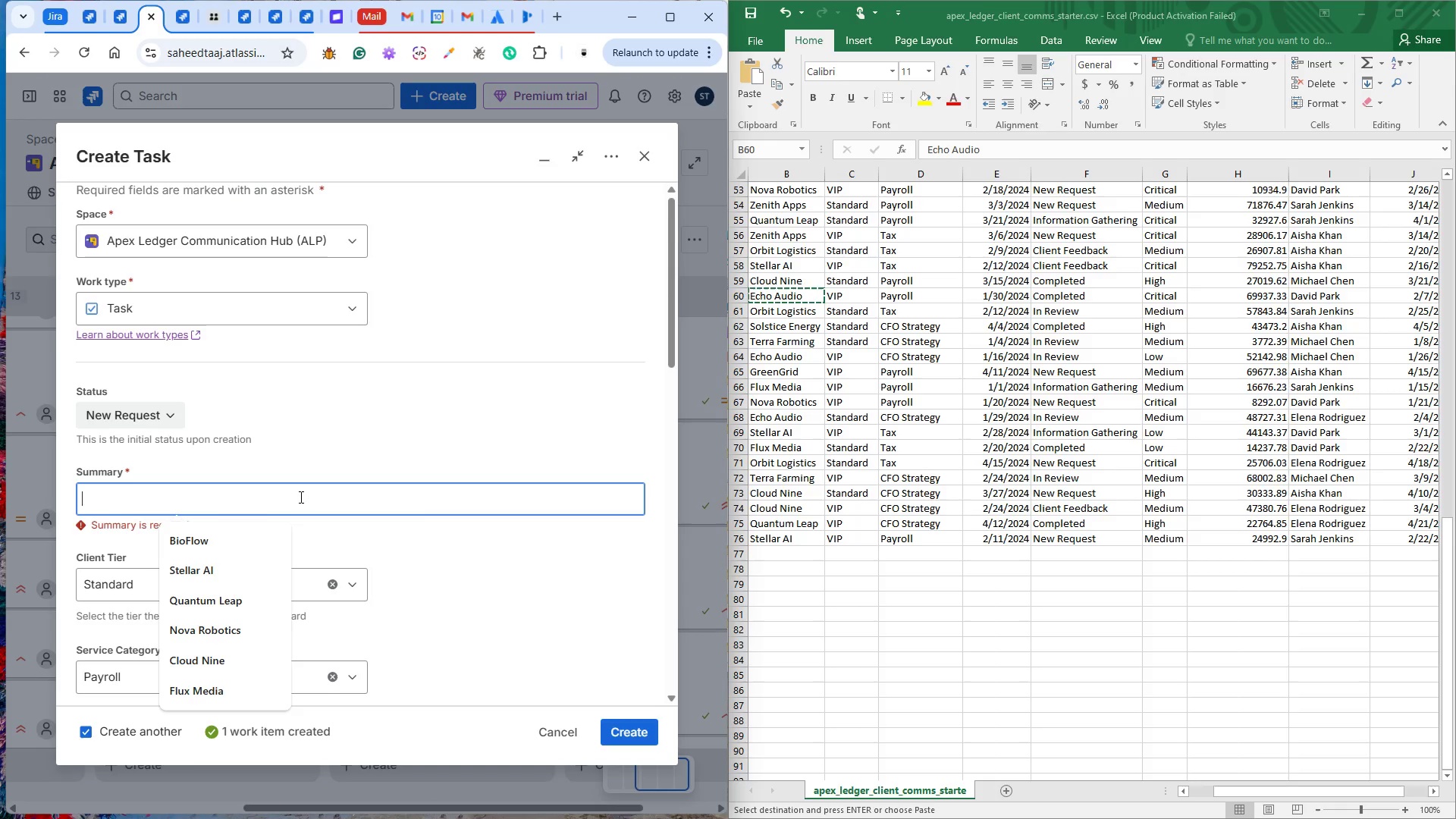 
key(Control+V)
 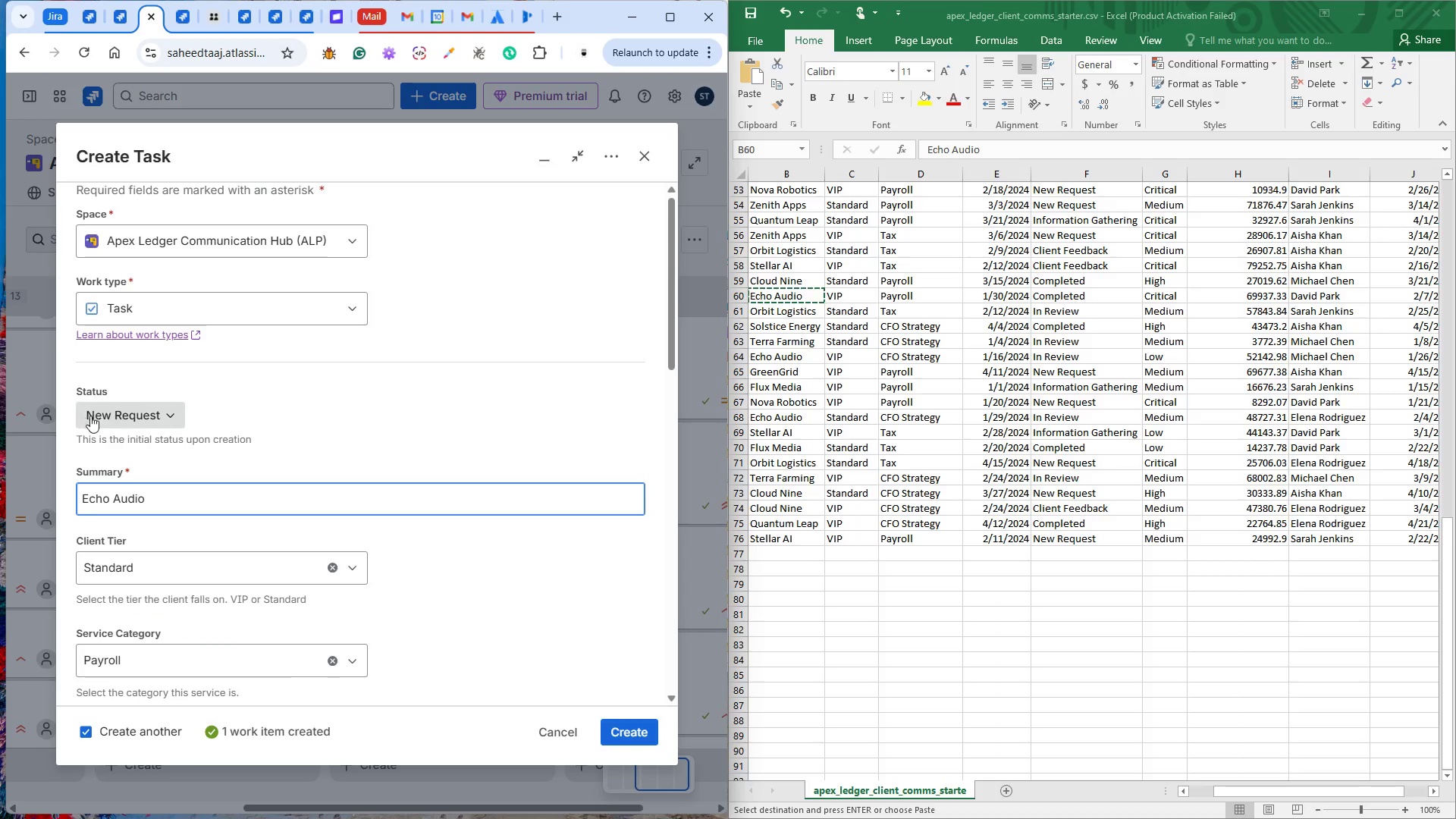 
left_click([141, 537])
 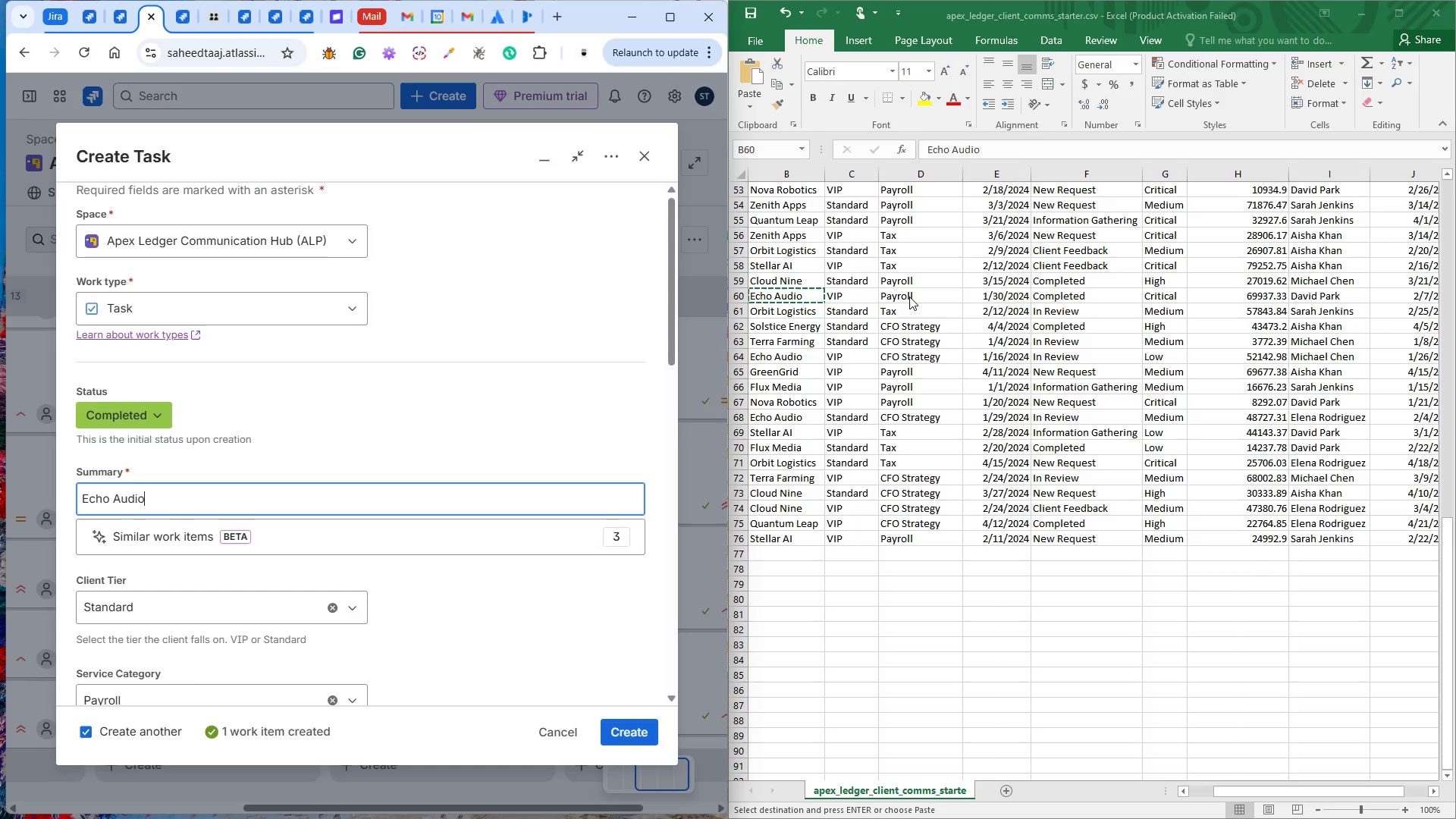 
wait(6.8)
 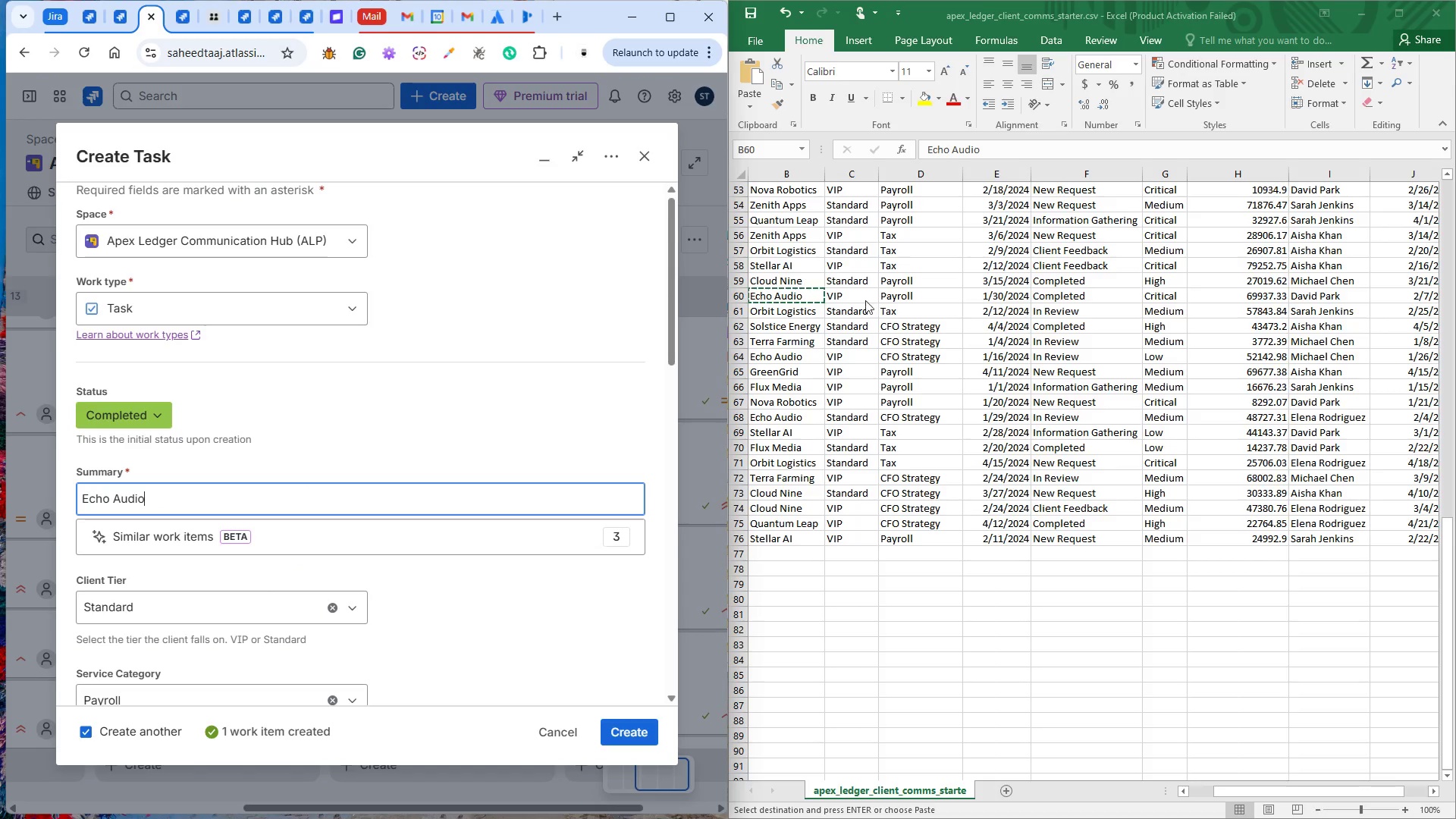 
left_click([309, 466])
 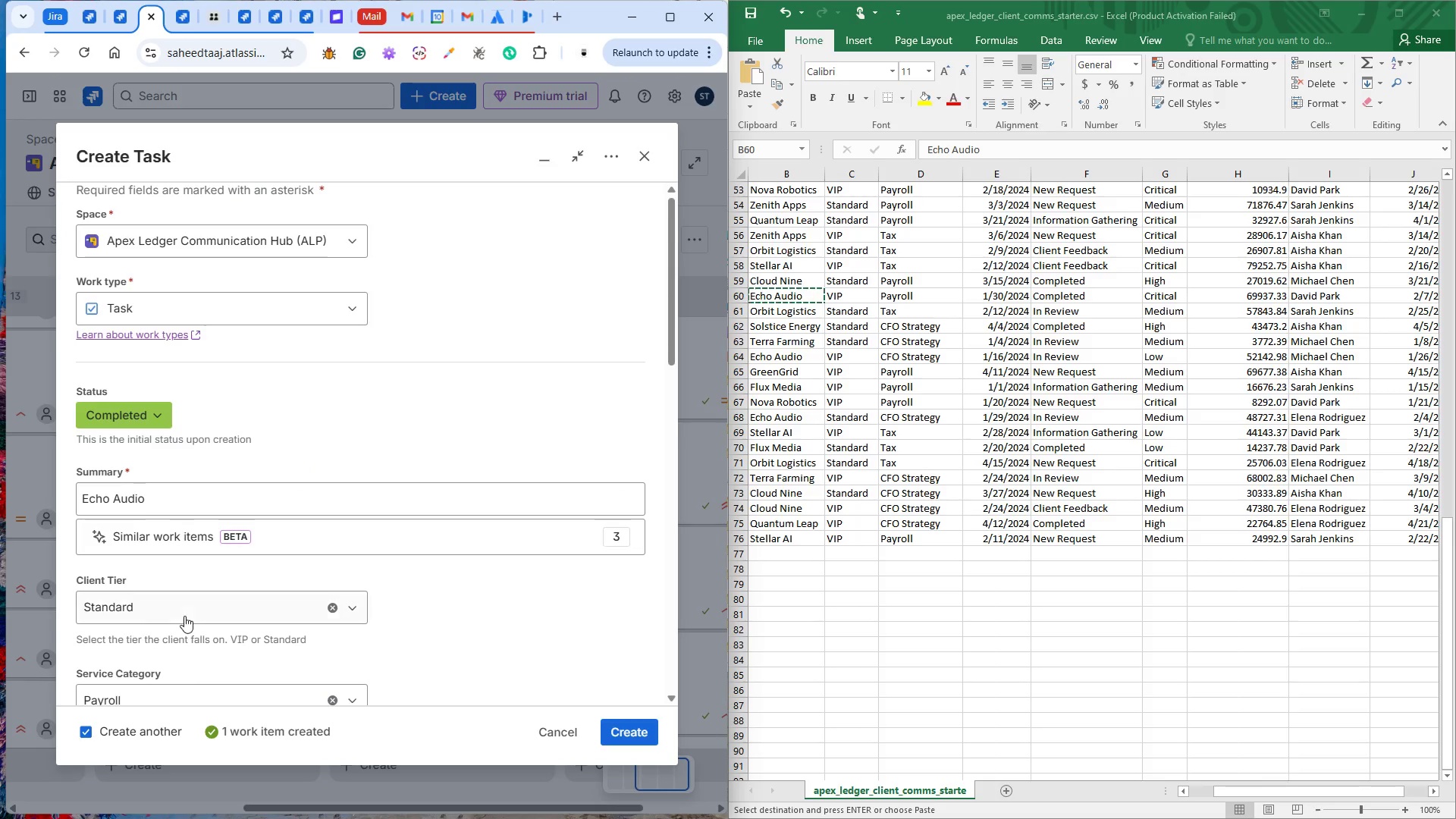 
left_click([184, 598])
 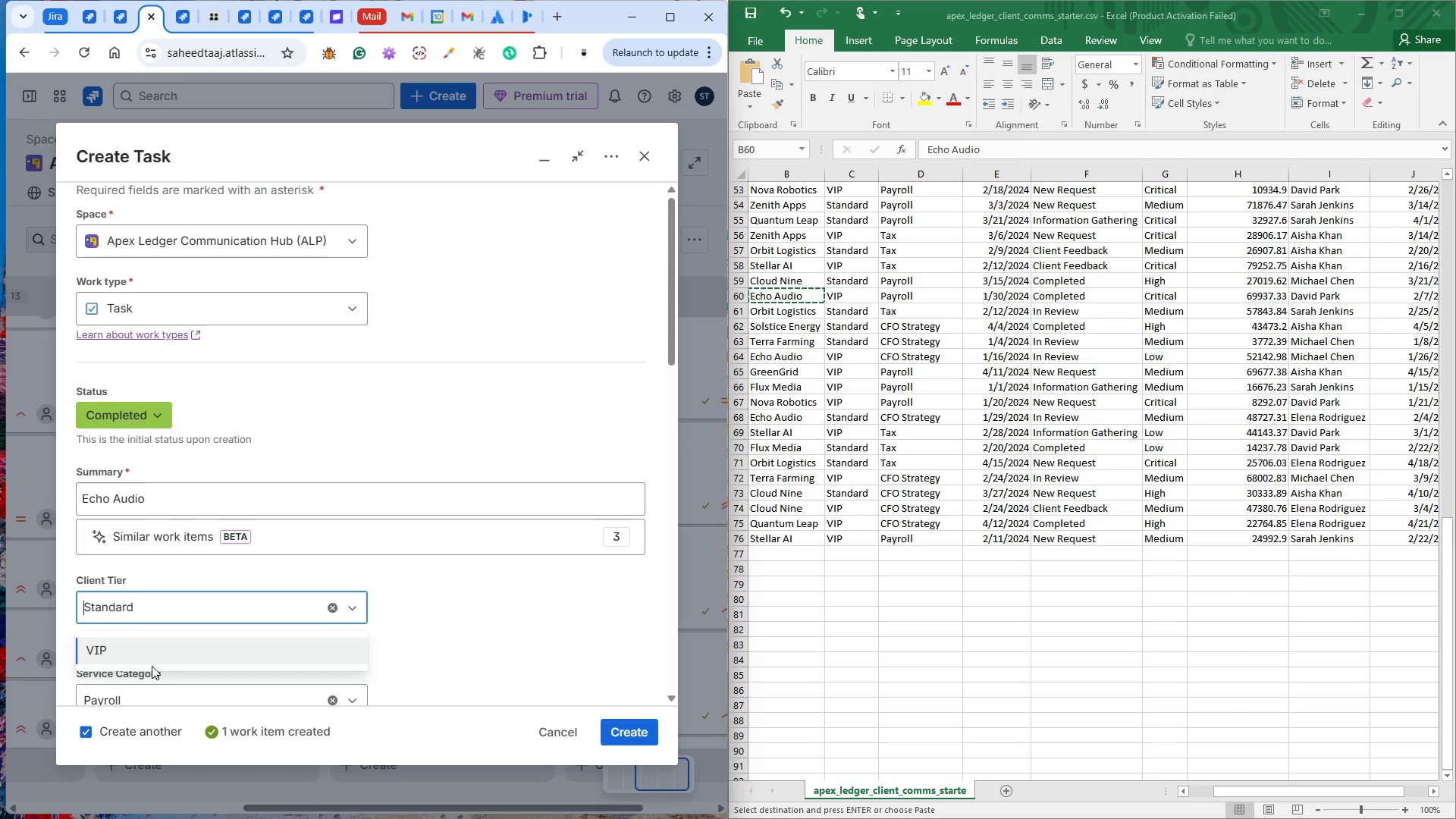 
left_click([152, 666])
 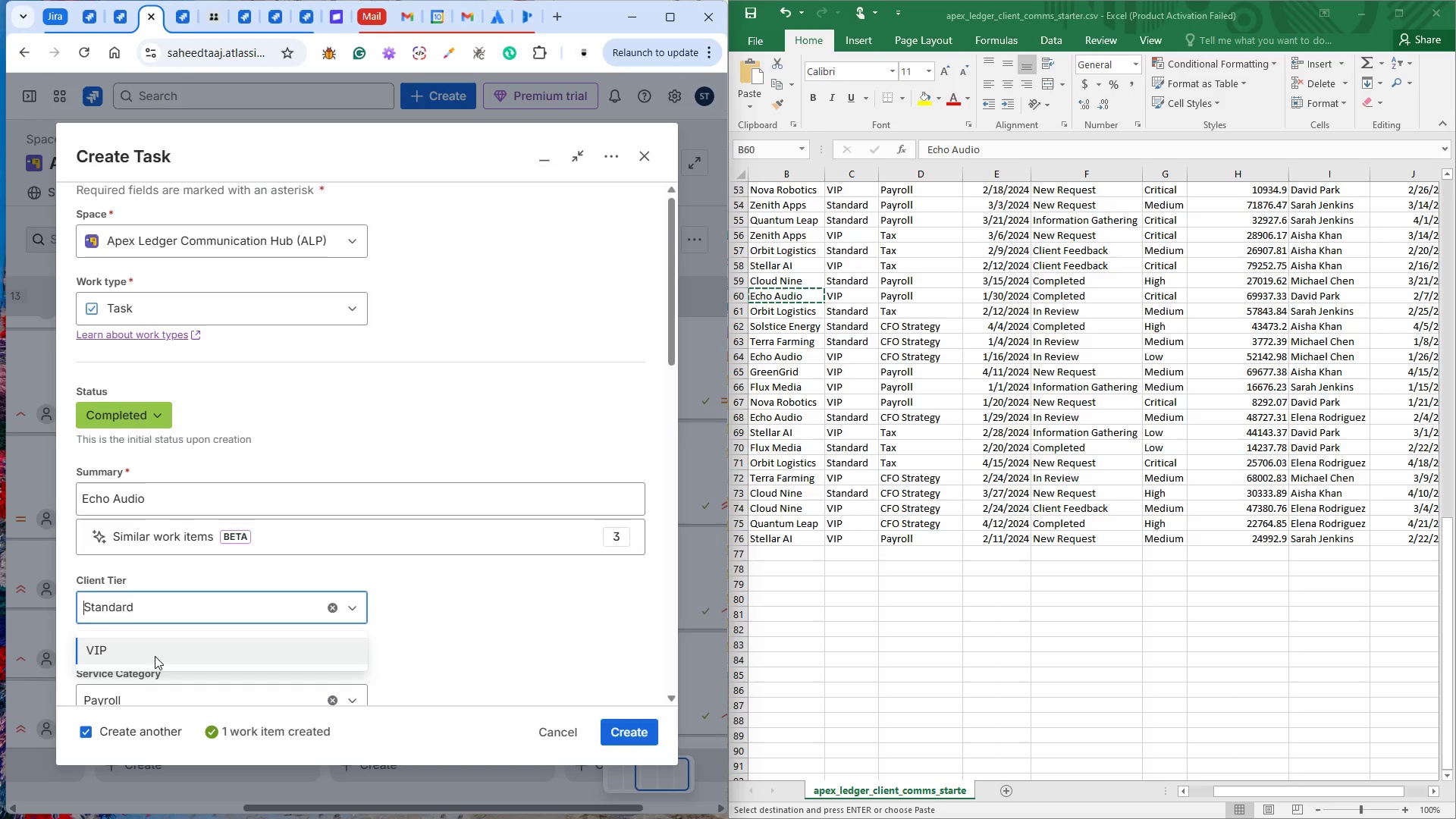 
double_click([155, 656])
 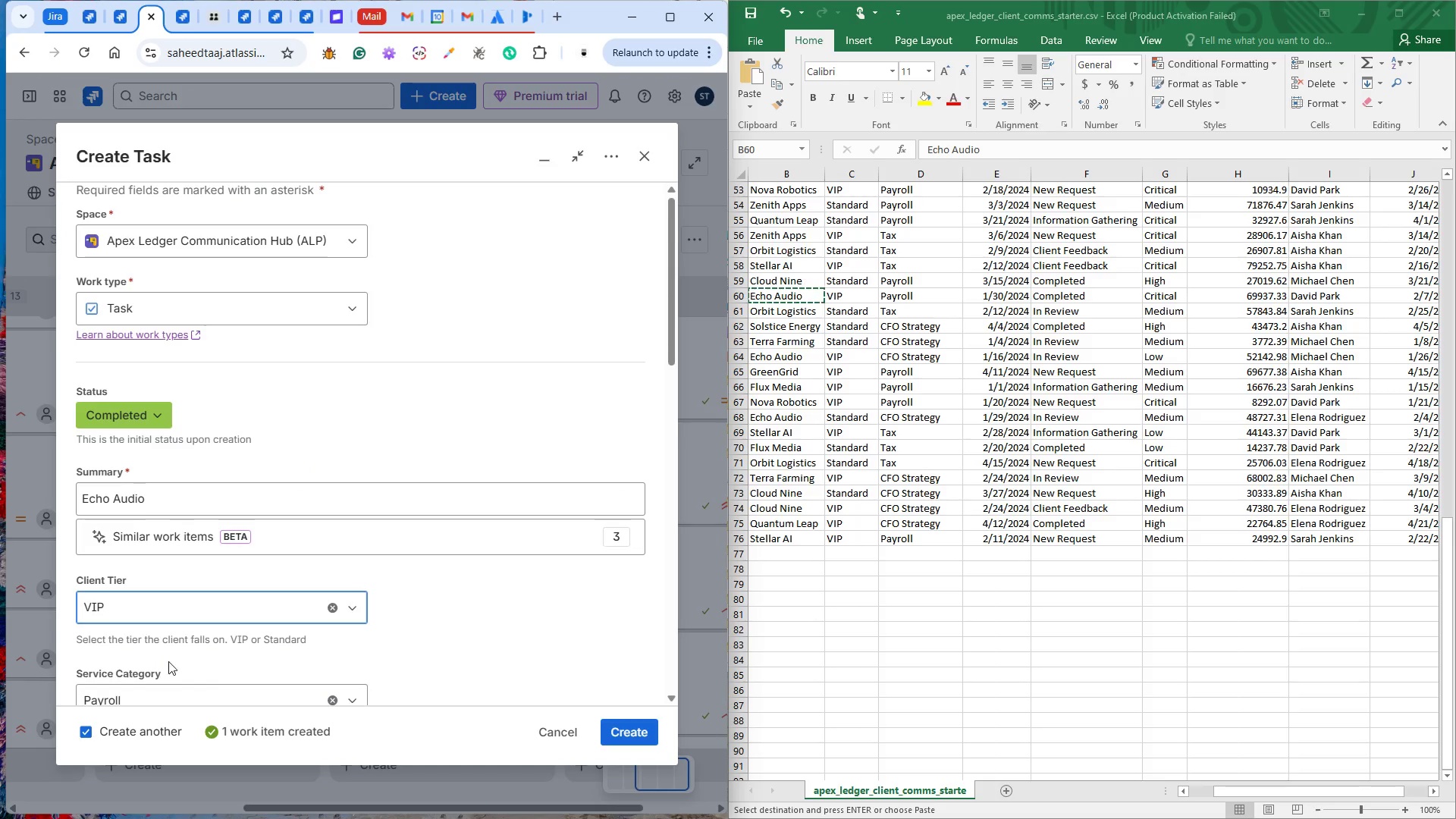 
scroll: coordinate [213, 562], scroll_direction: down, amount: 8.0
 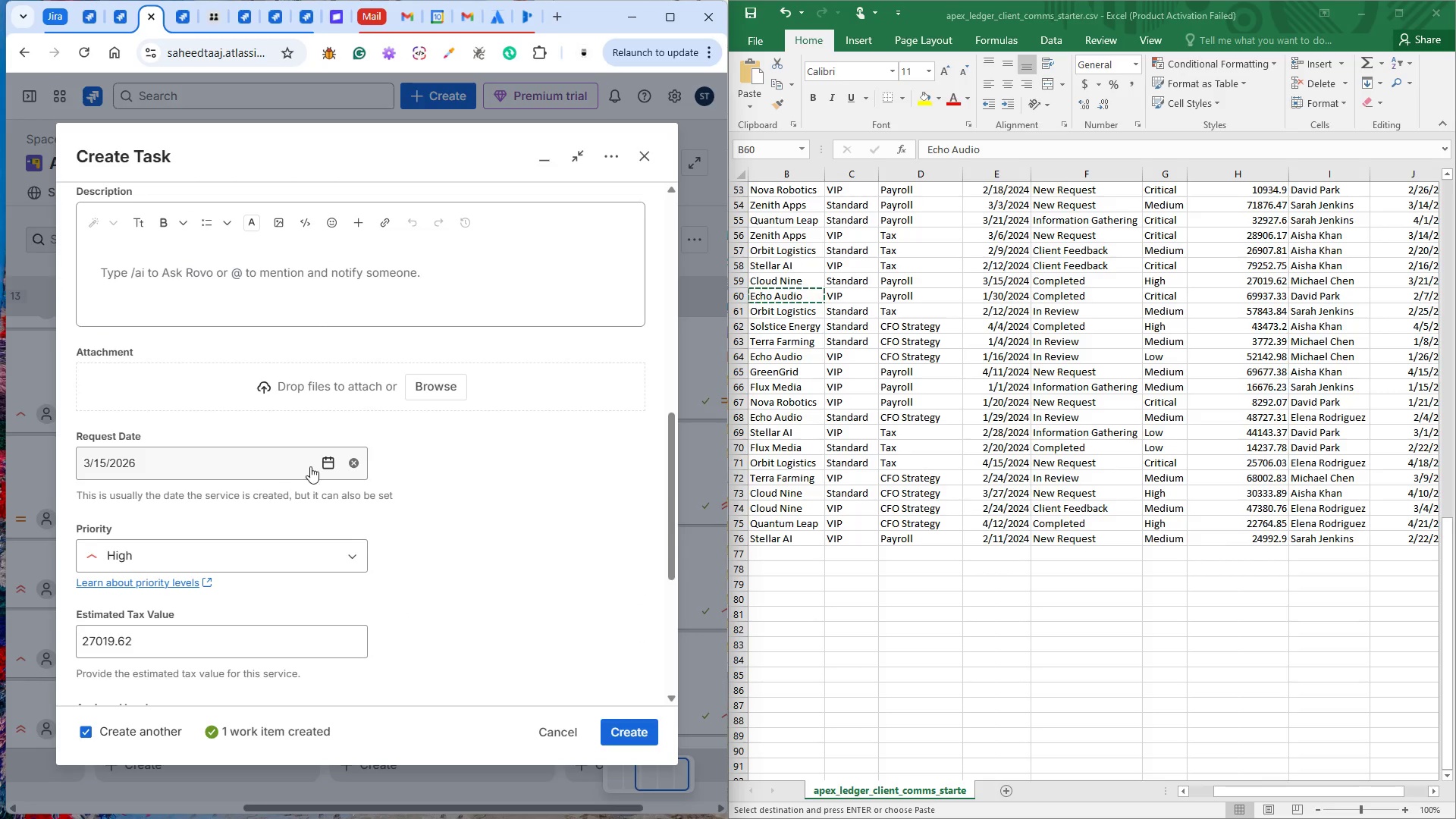 
left_click([327, 463])
 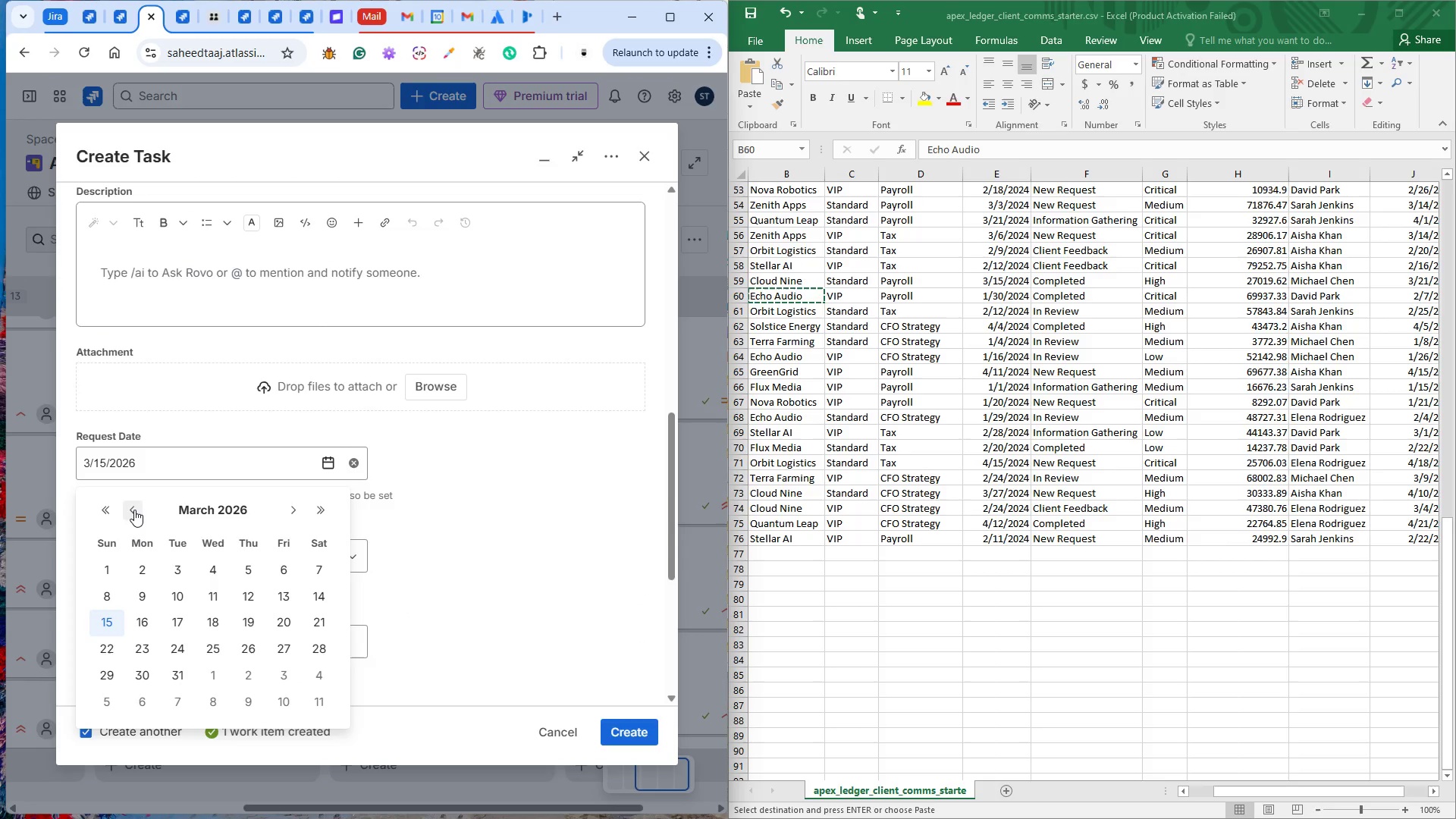 
wait(7.61)
 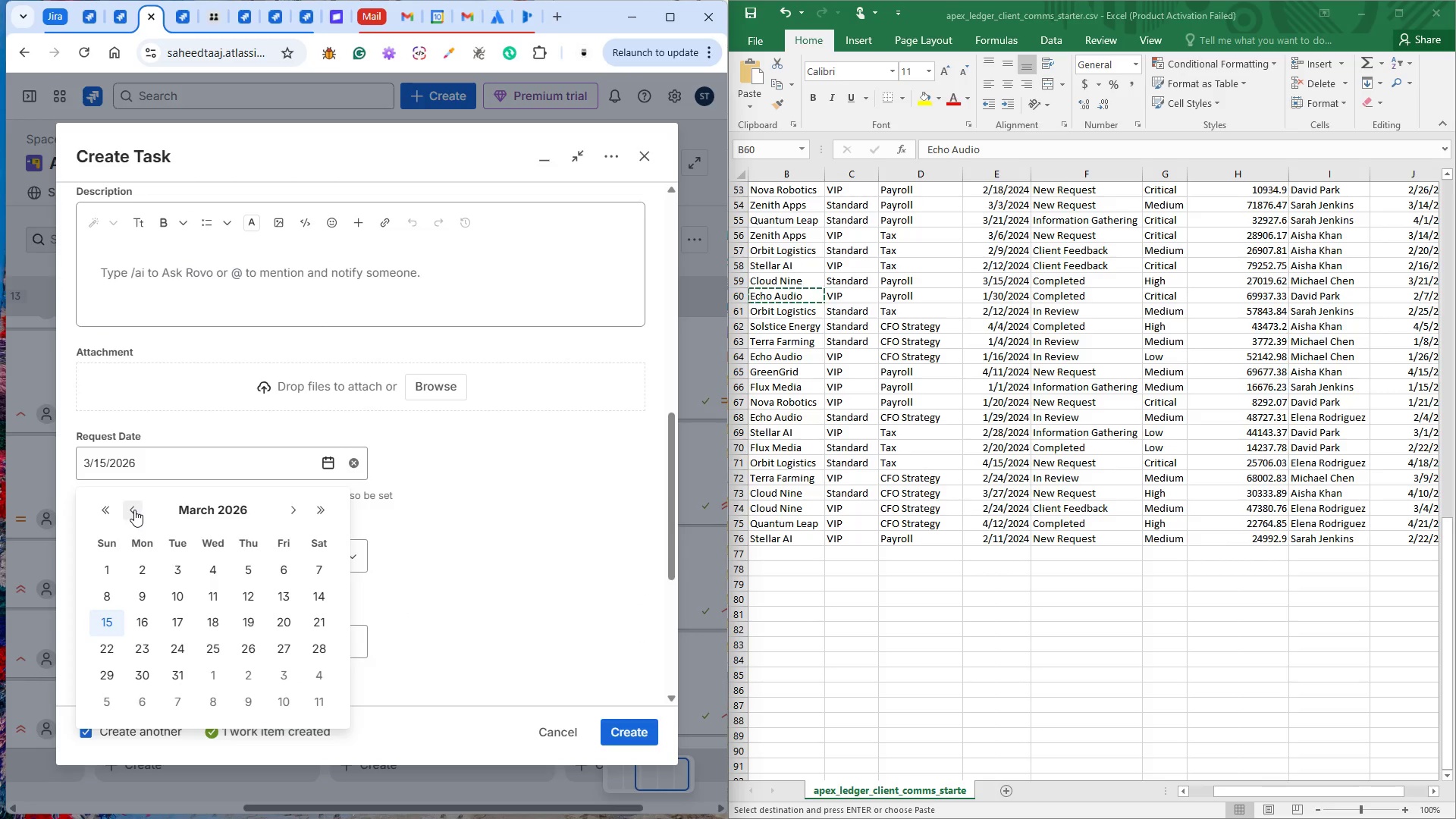 
double_click([139, 510])
 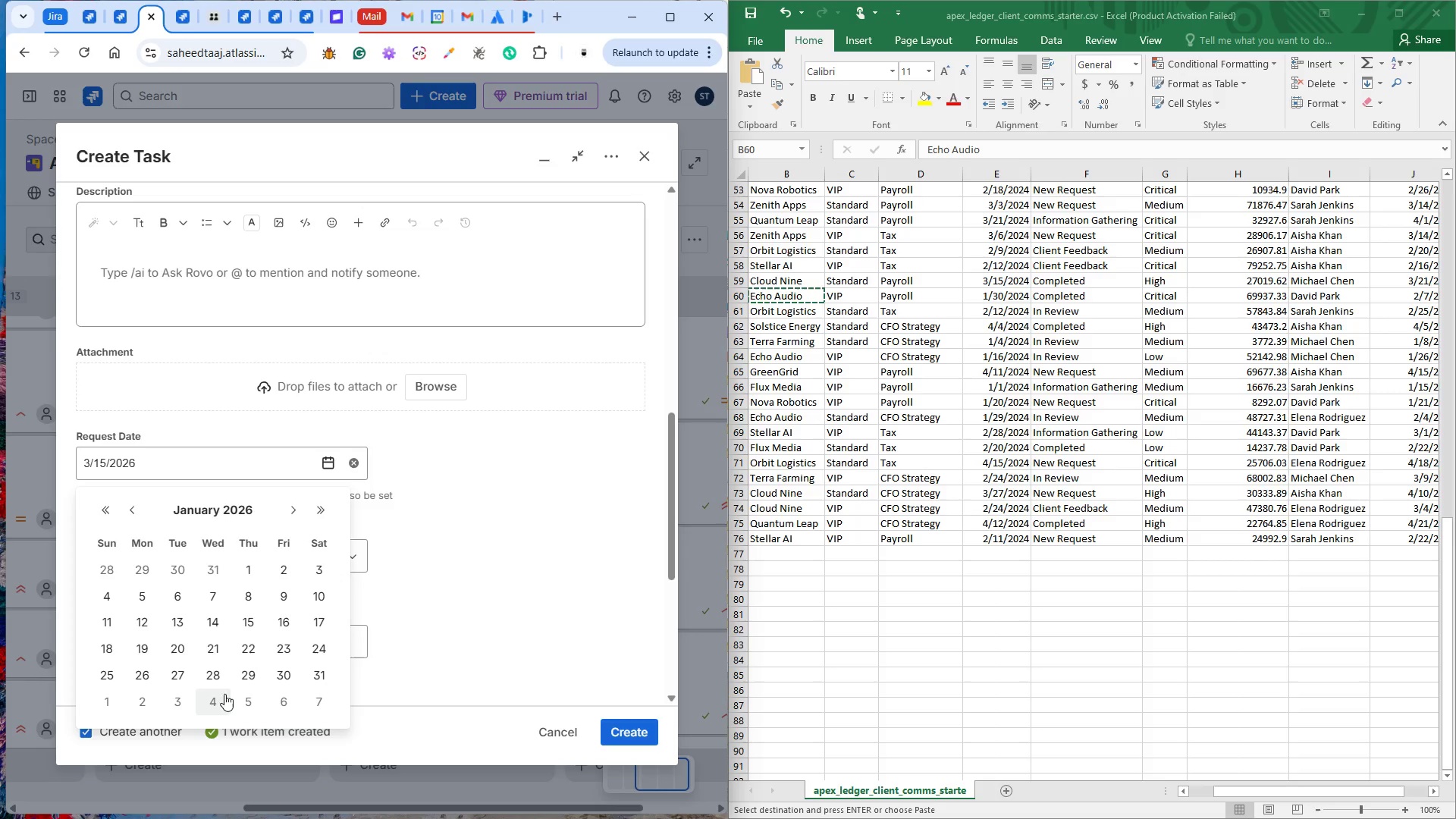 
left_click([293, 676])
 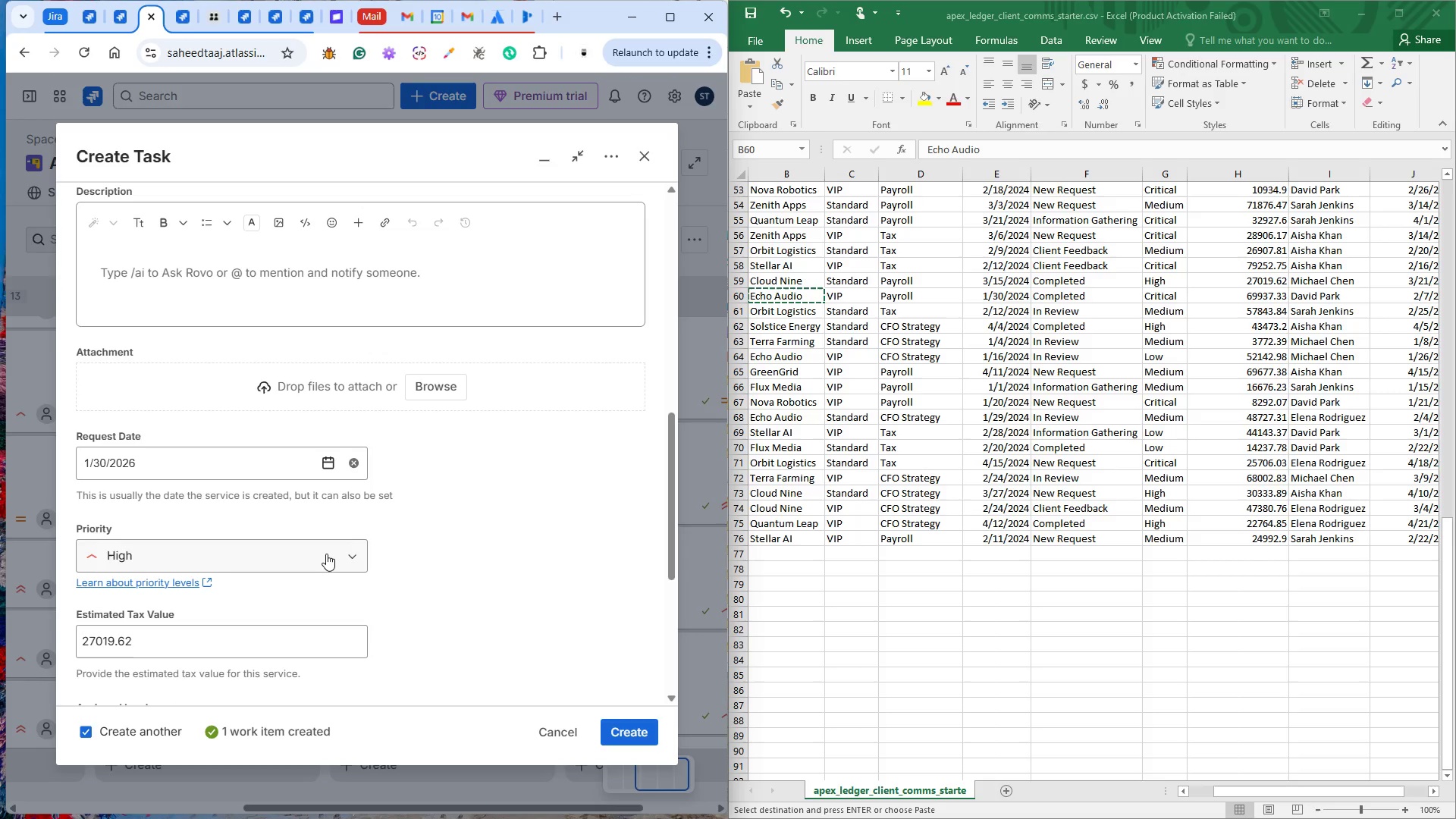 
left_click([326, 554])
 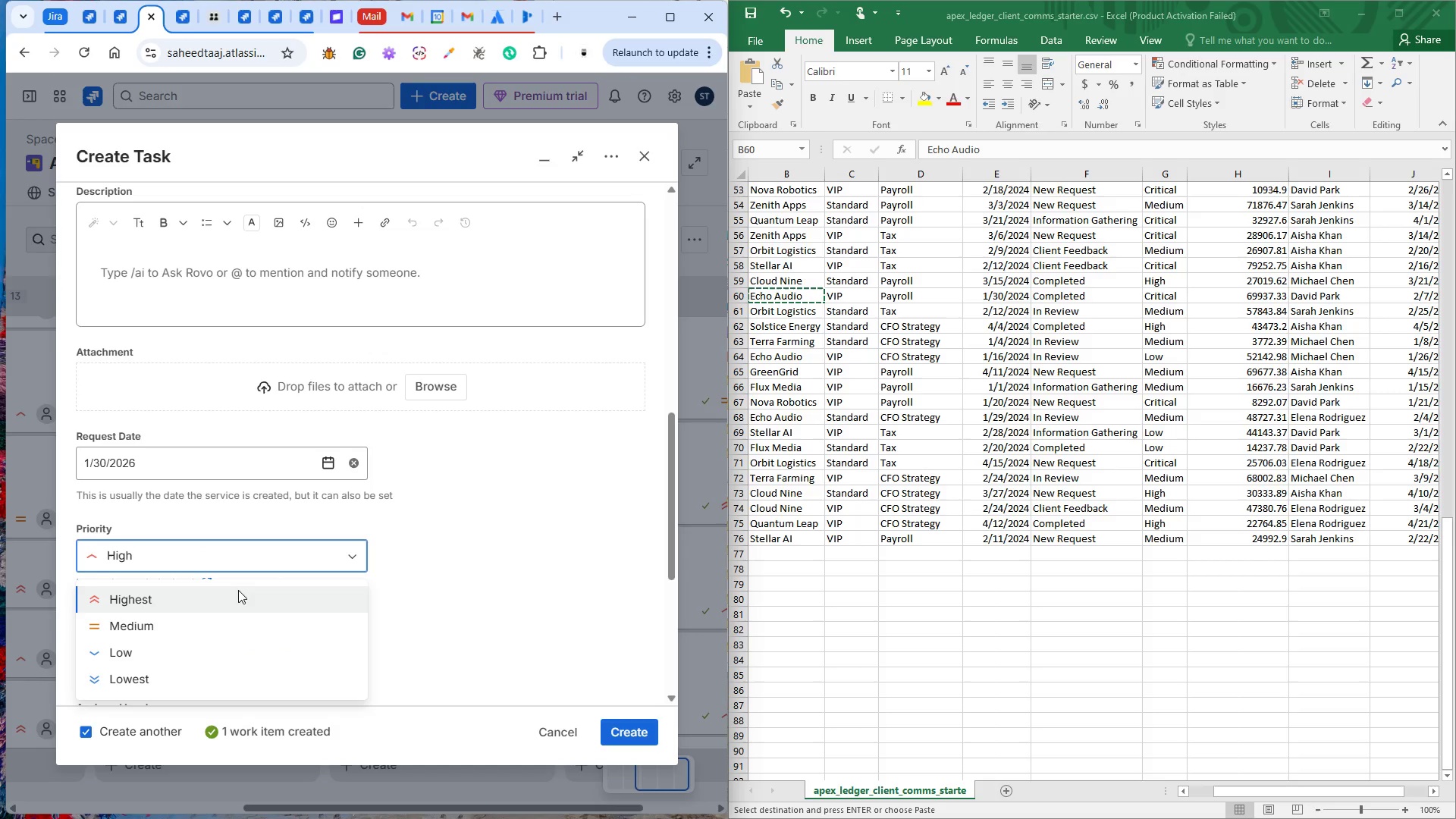 
left_click([219, 598])
 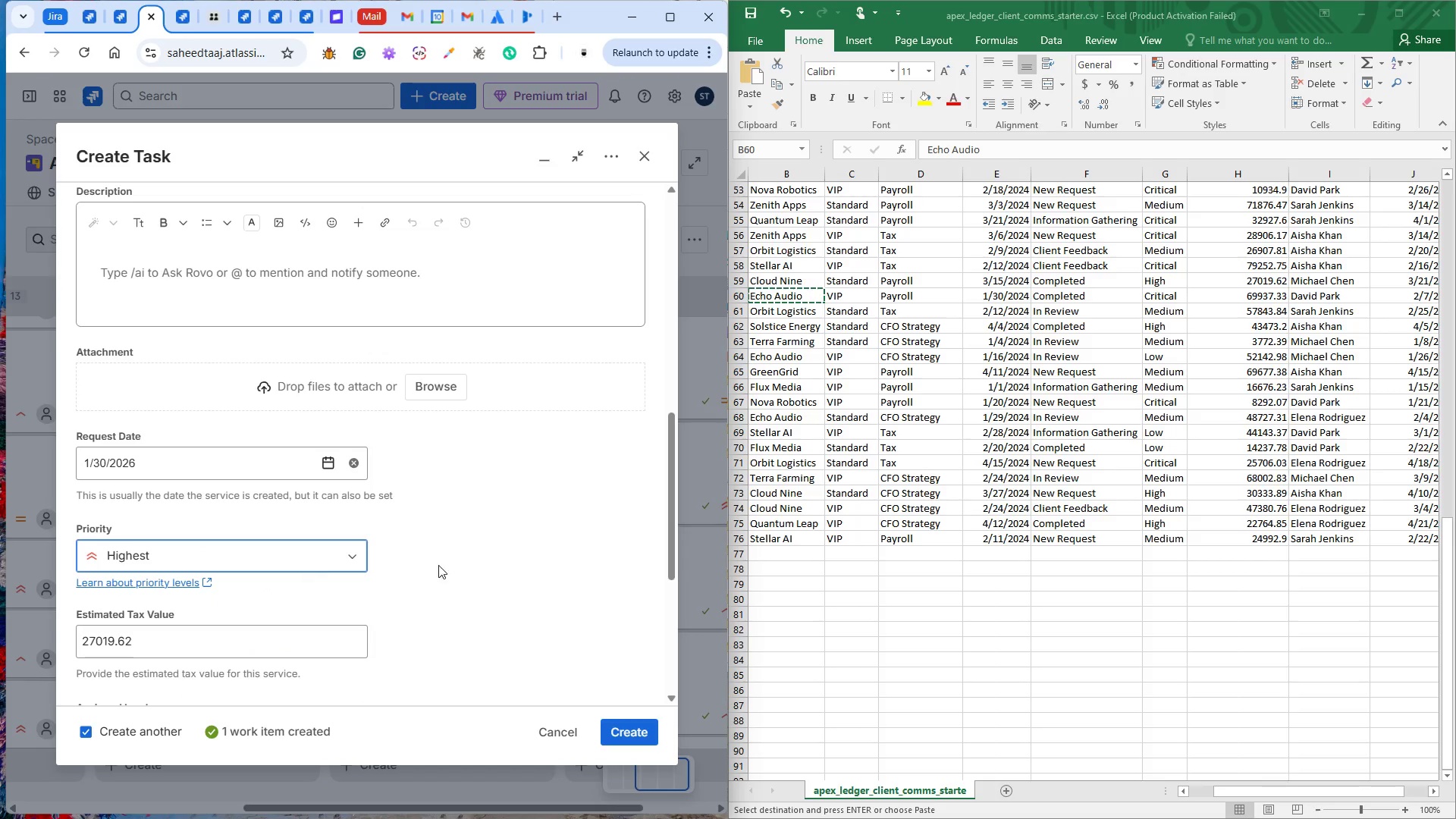 
left_click([443, 563])
 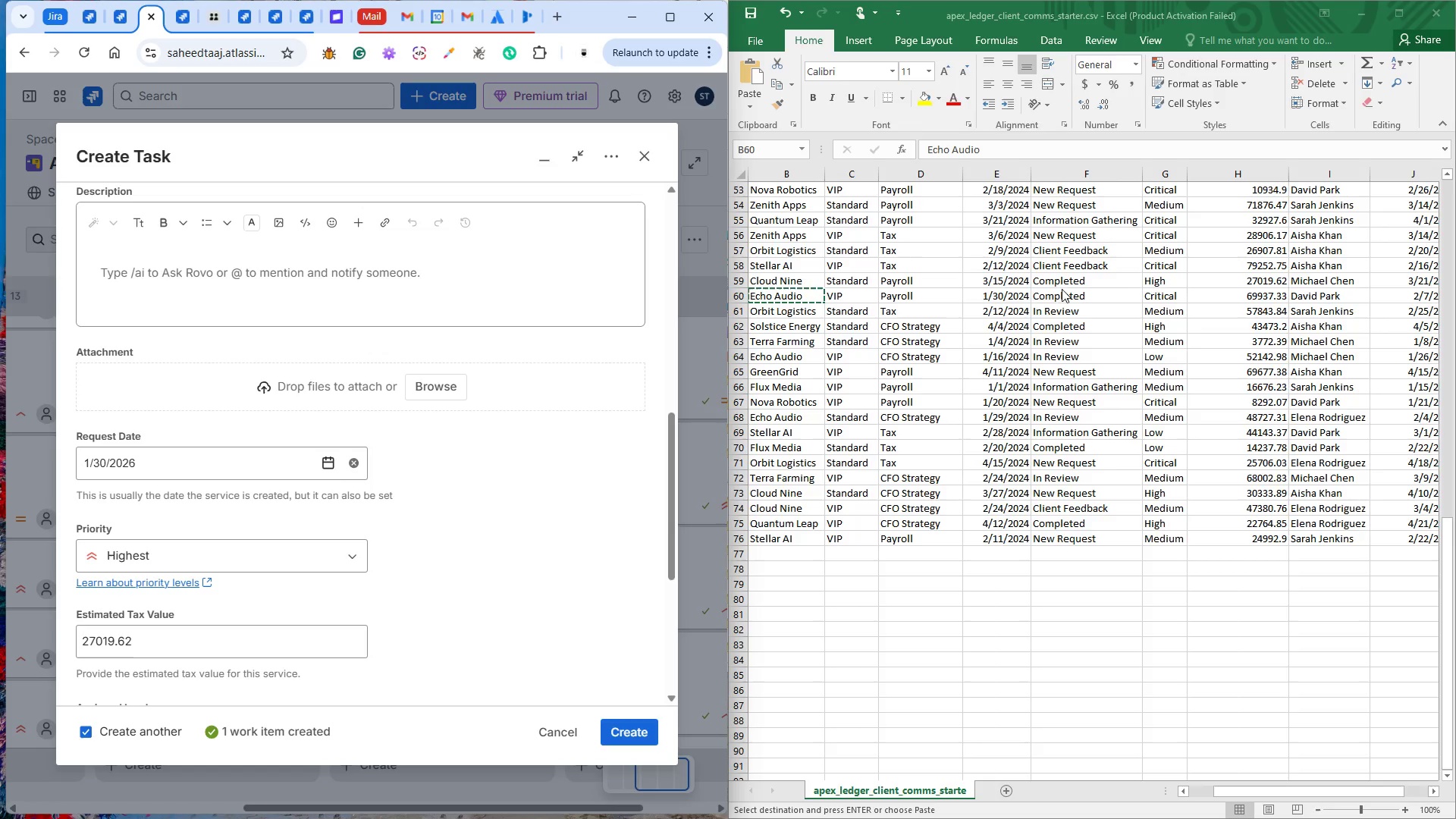 
left_click([1160, 296])
 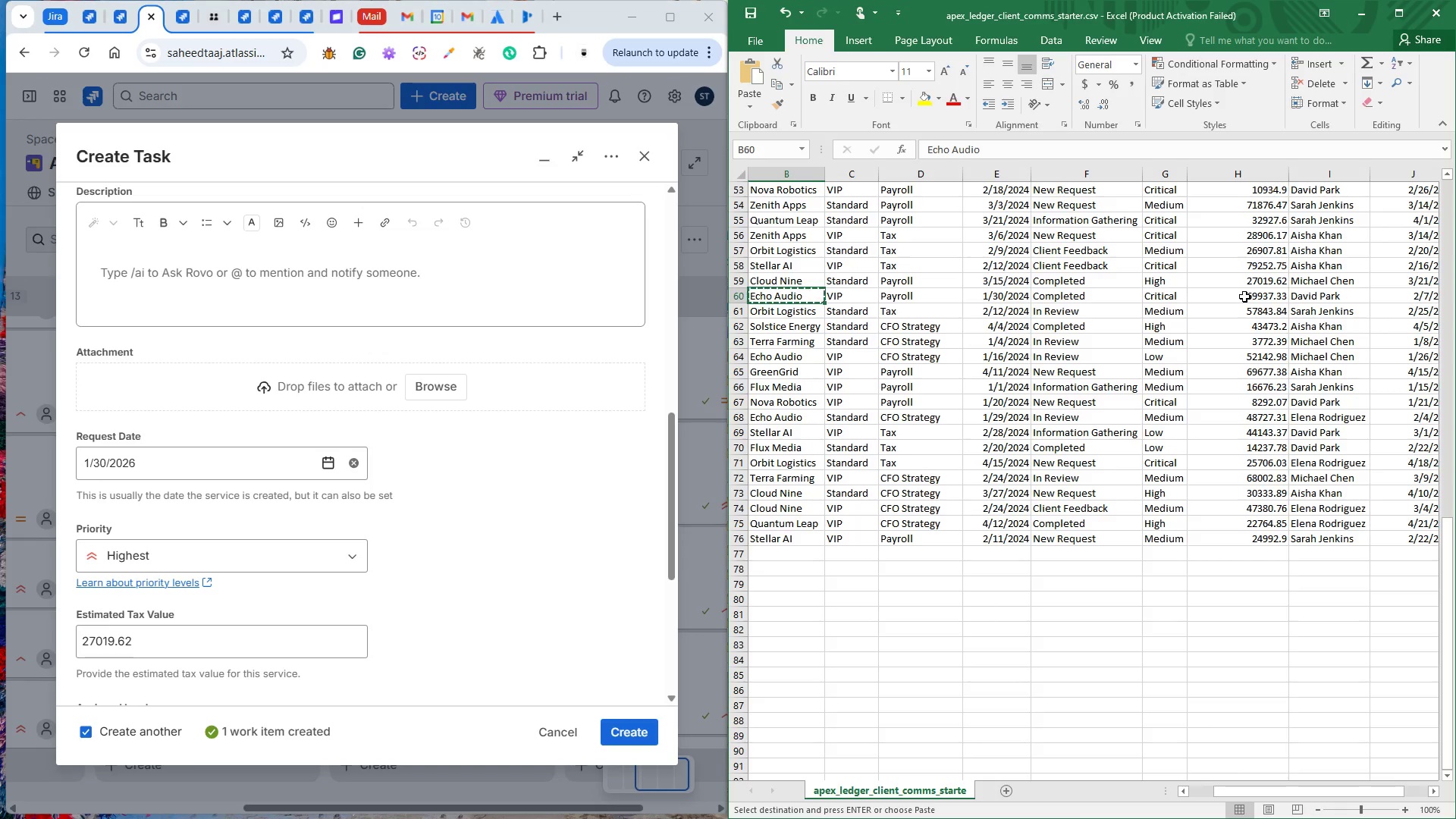 
left_click([1244, 297])
 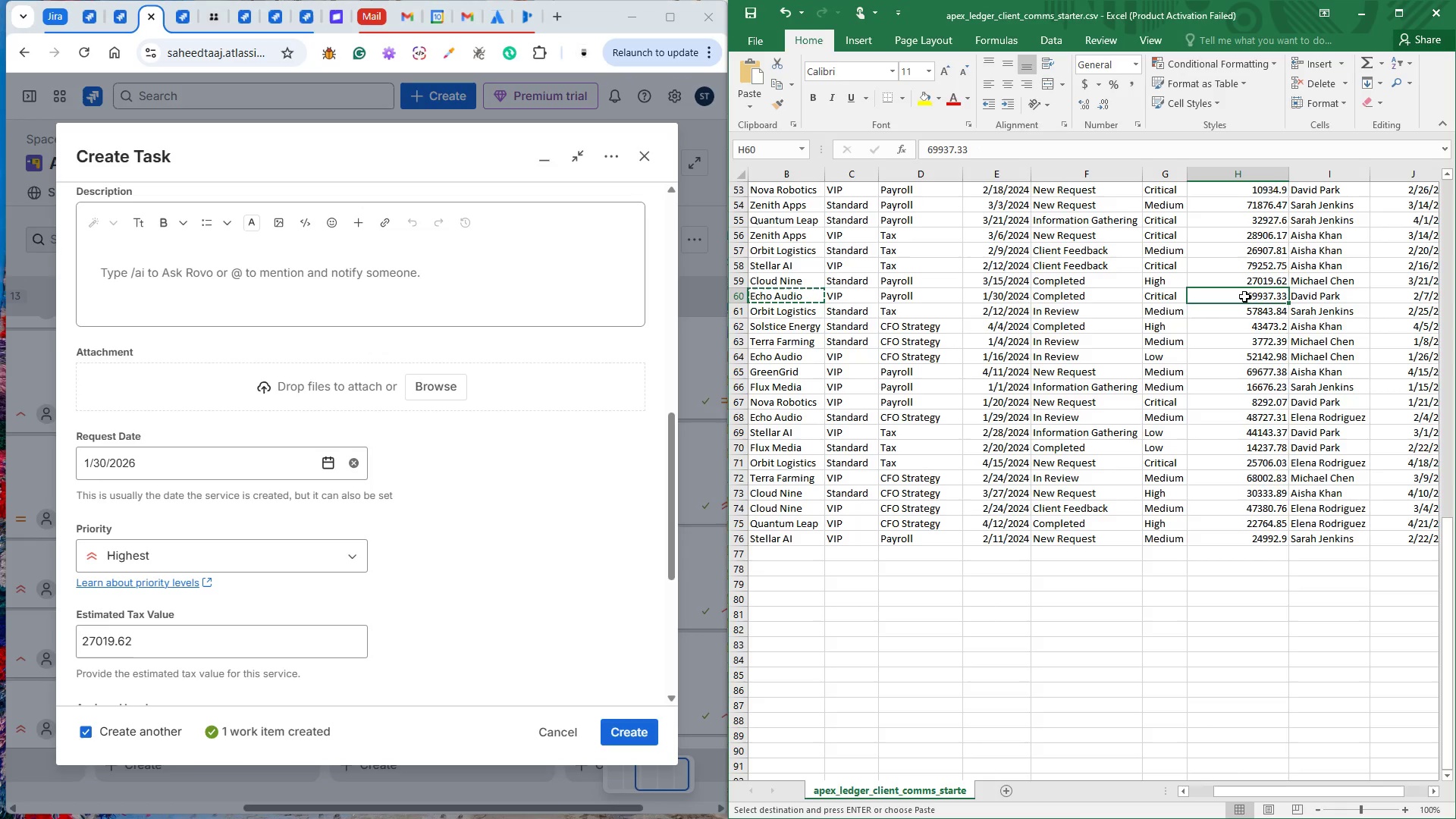 
key(Control+C)
 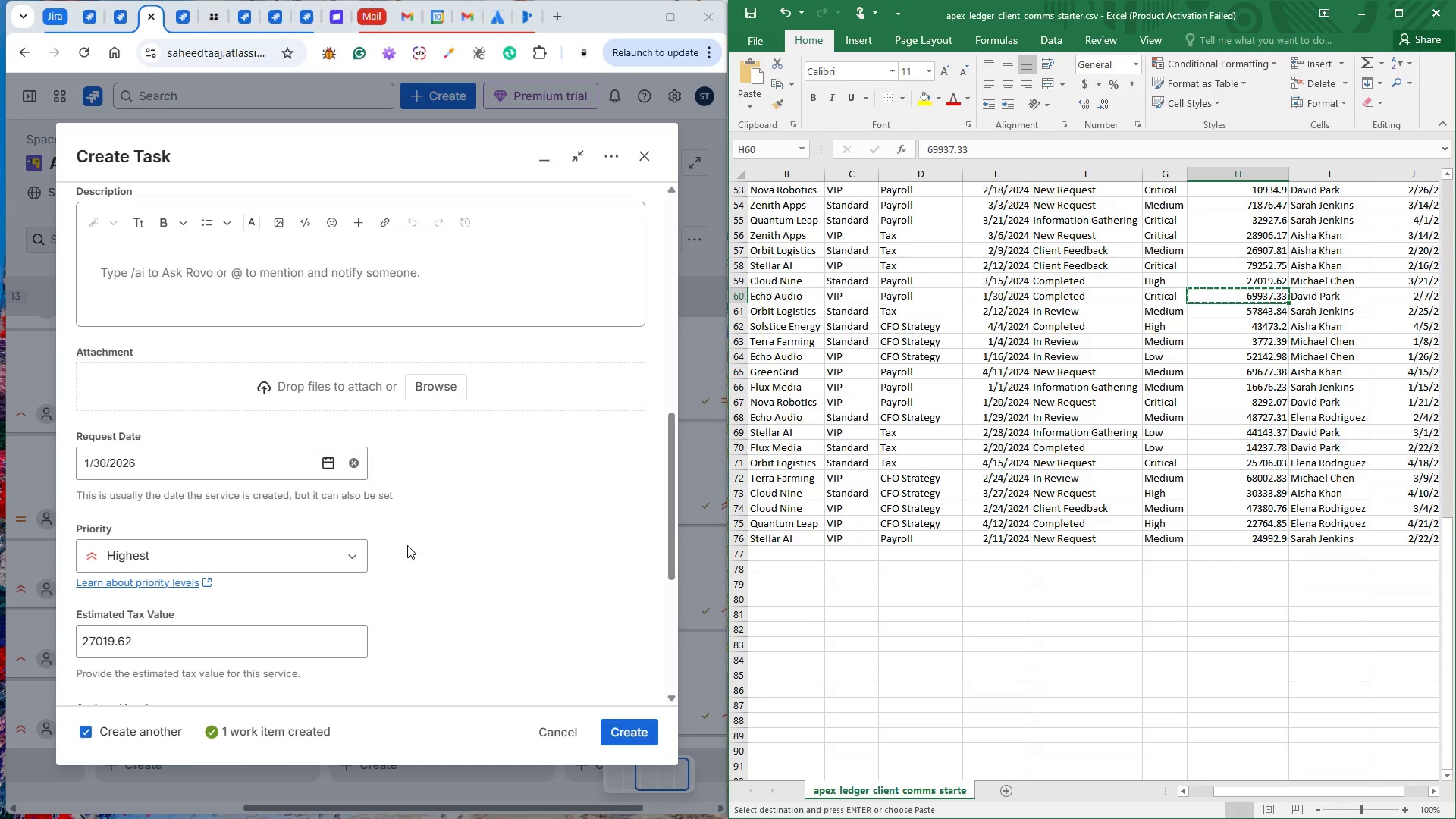 
scroll: coordinate [334, 543], scroll_direction: down, amount: 2.0
 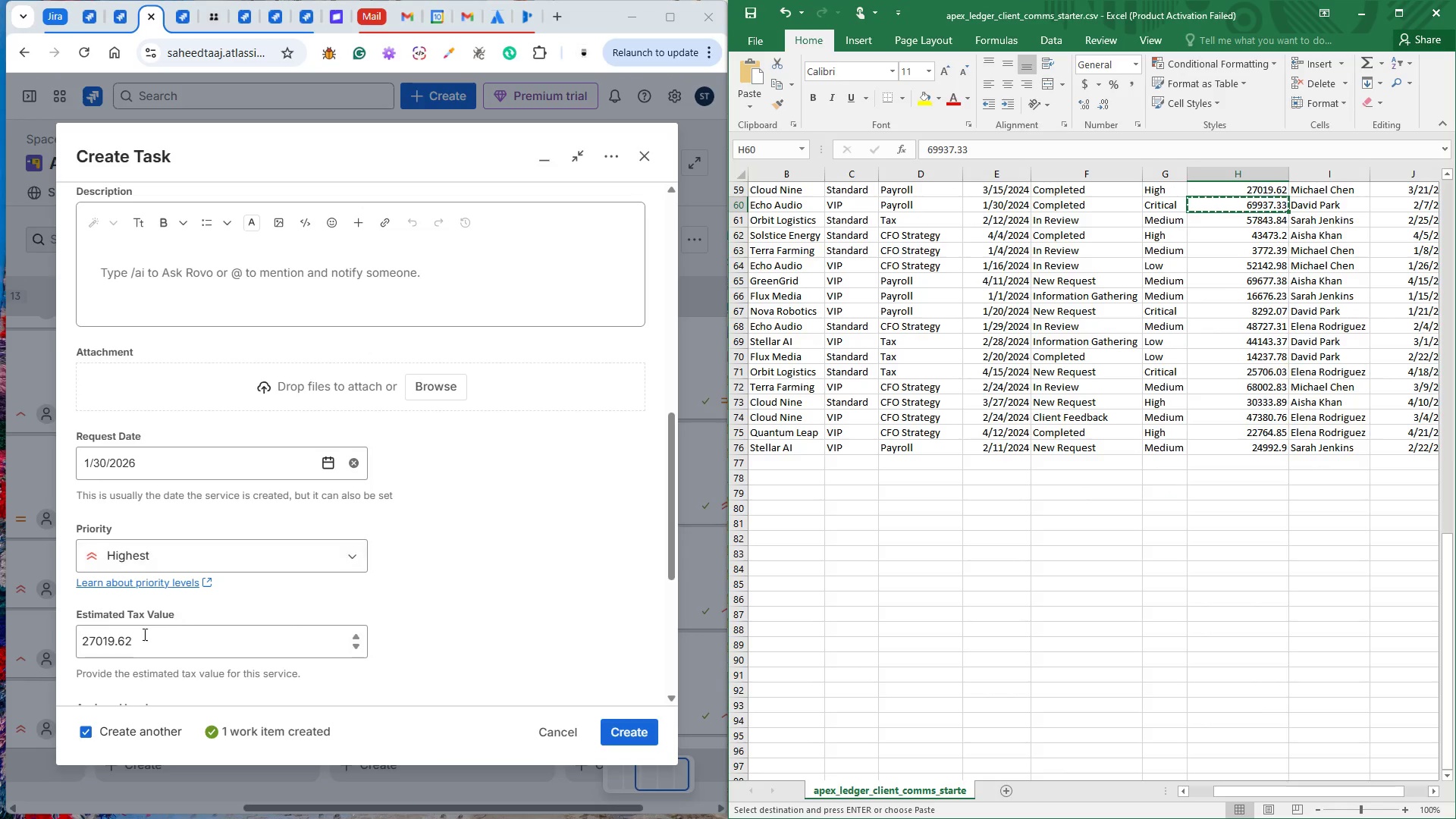 
left_click([138, 639])
 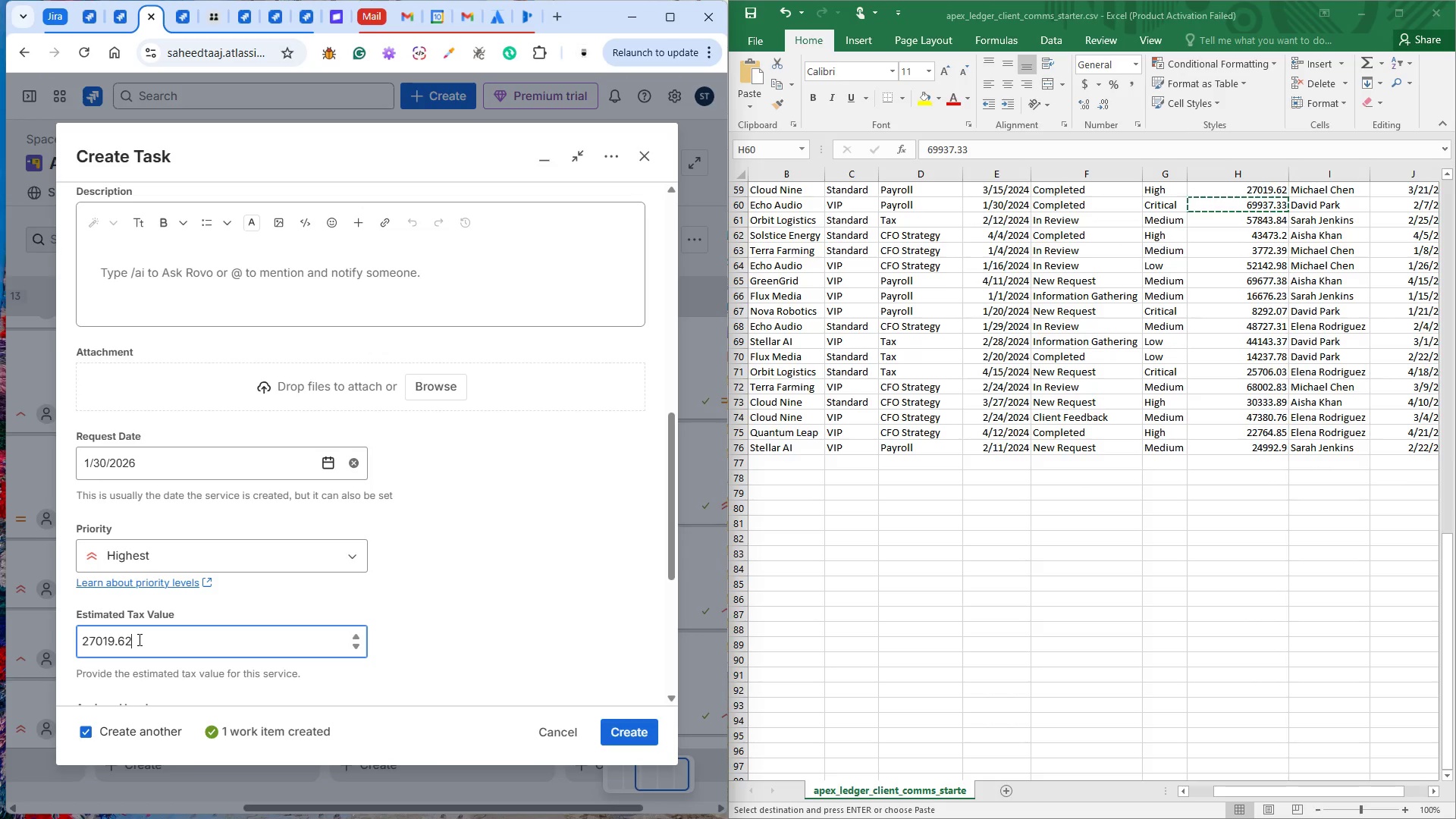 
key(Control+A)
 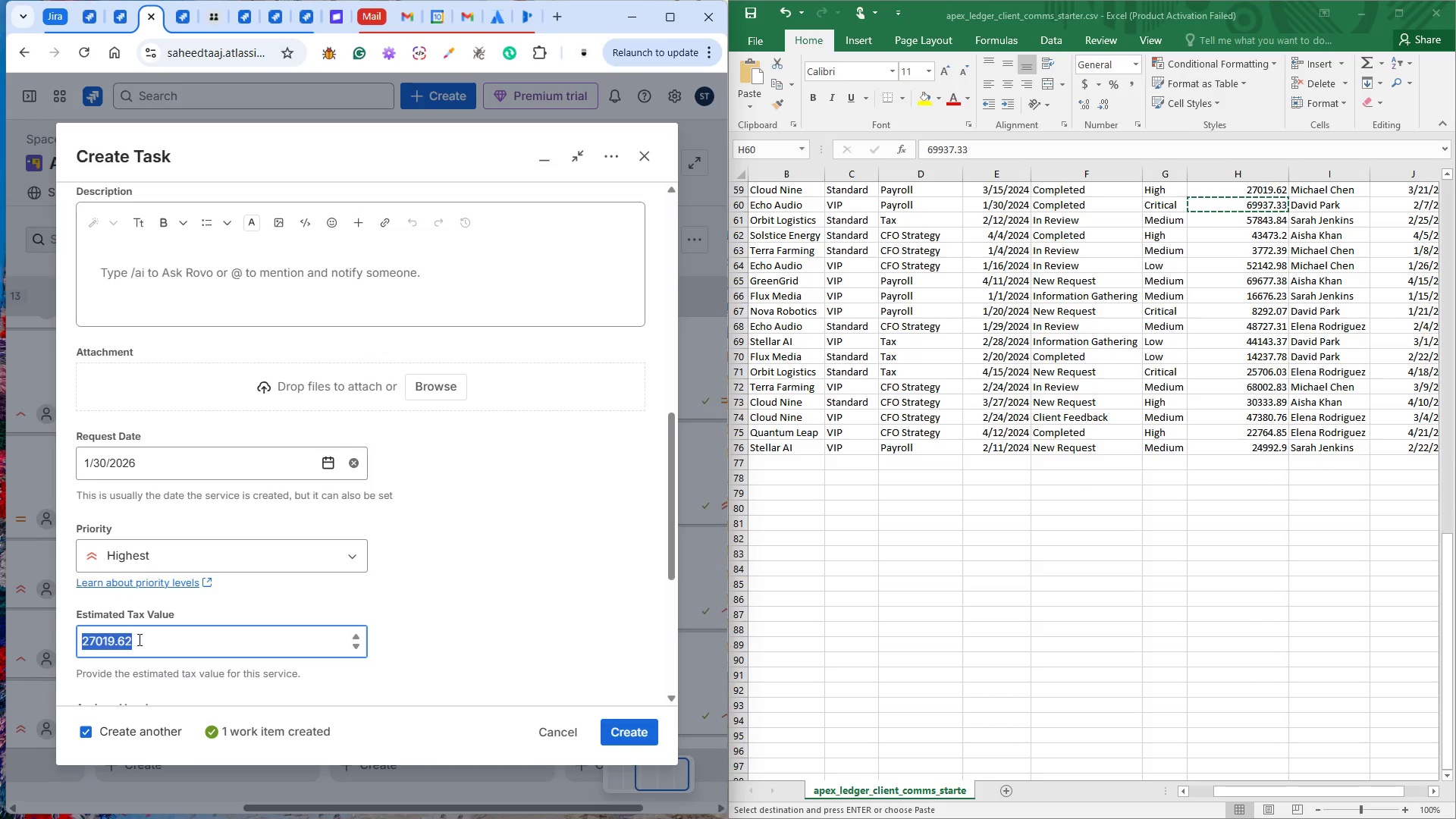 
key(Control+V)
 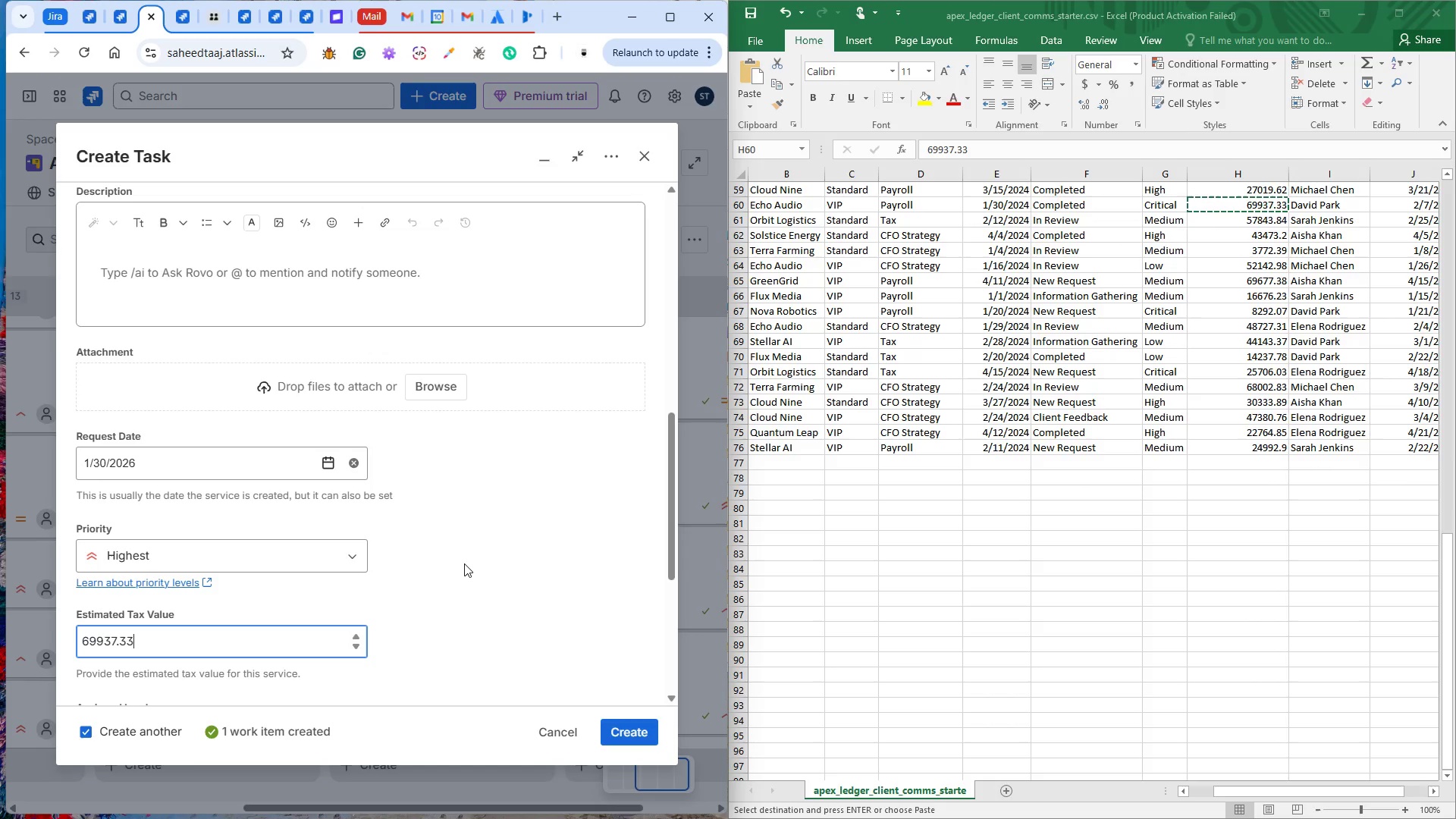 
left_click([464, 563])
 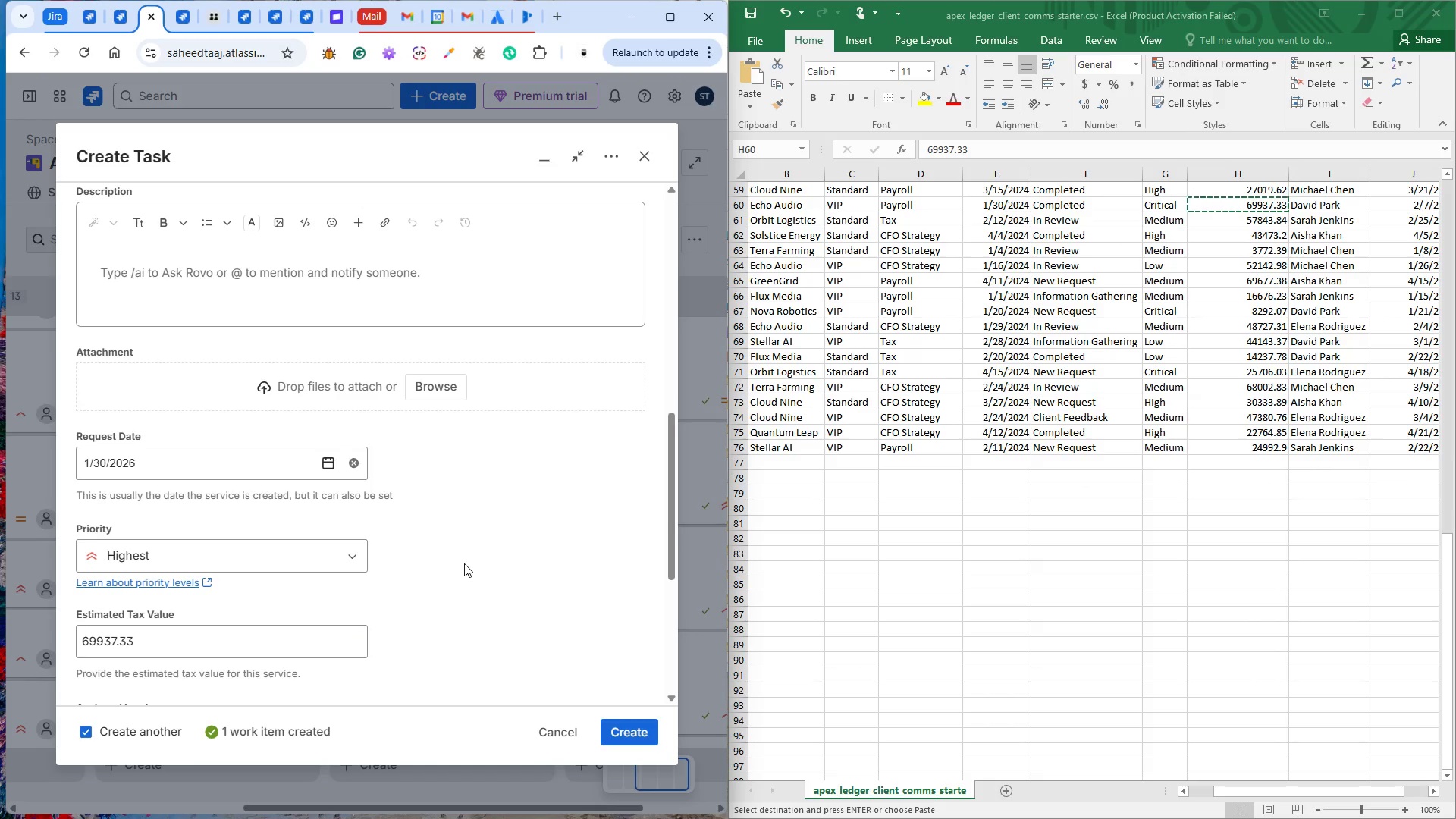 
scroll: coordinate [464, 563], scroll_direction: down, amount: 3.0
 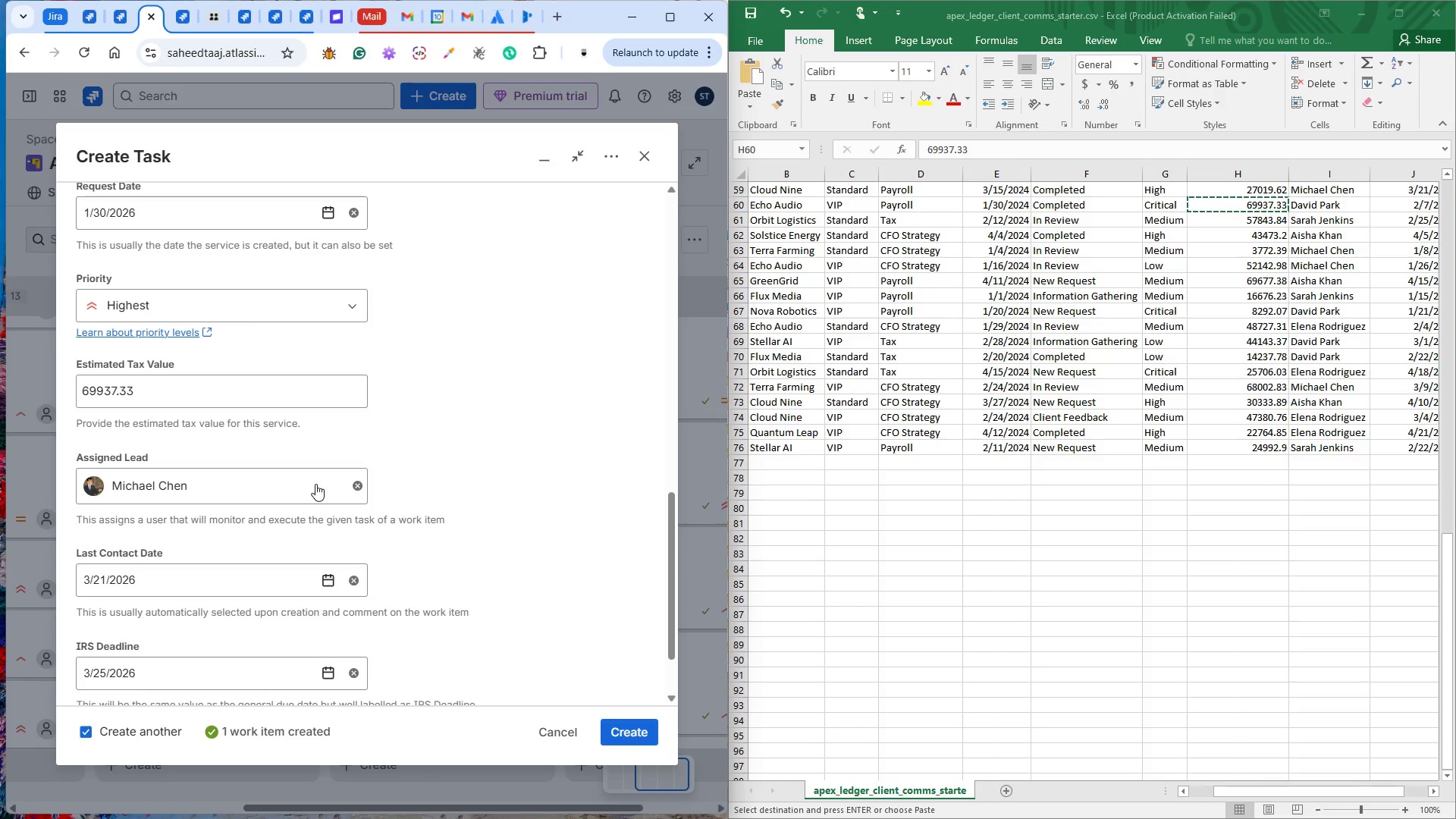 
left_click([315, 484])
 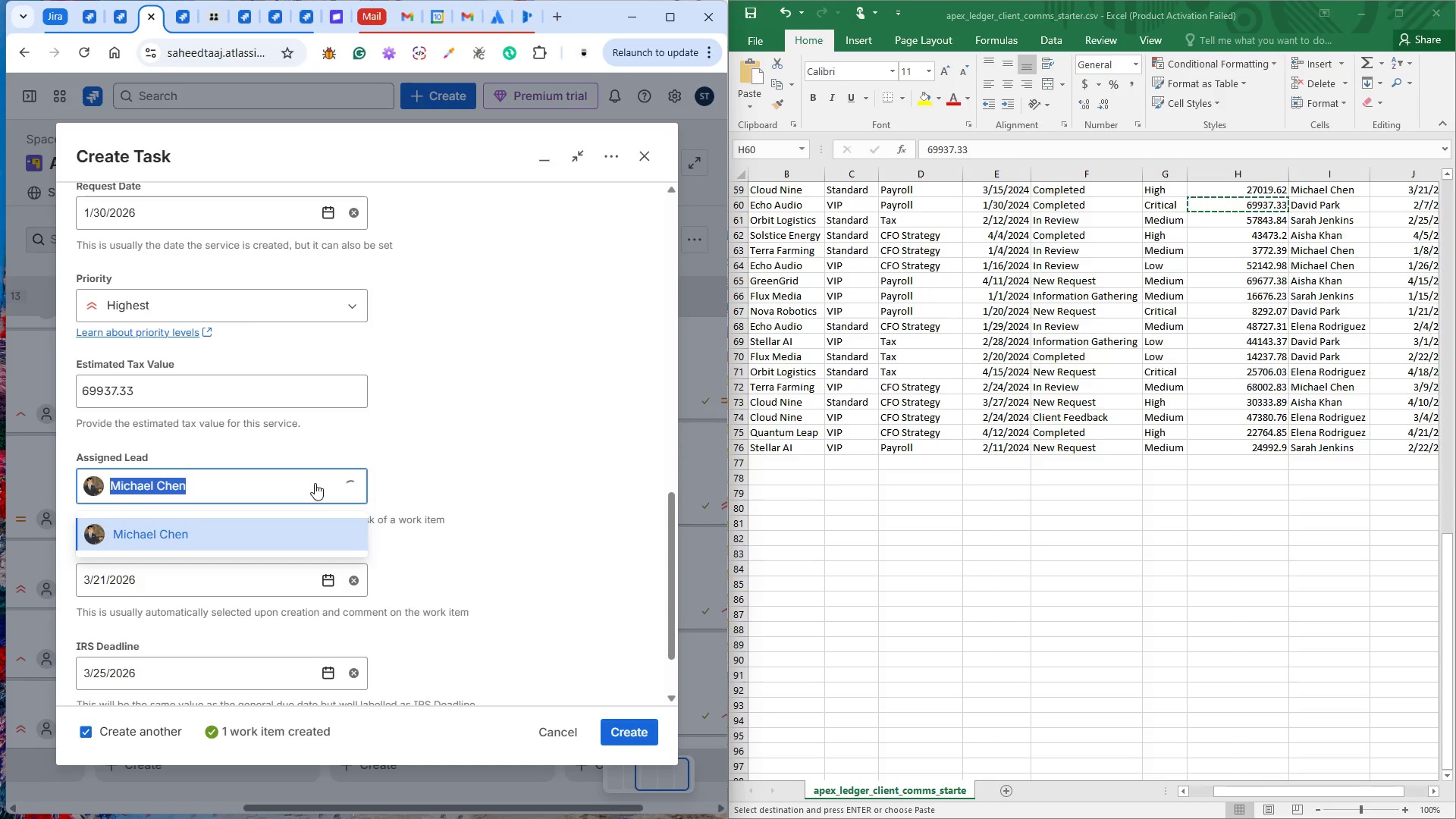 
type(da)
 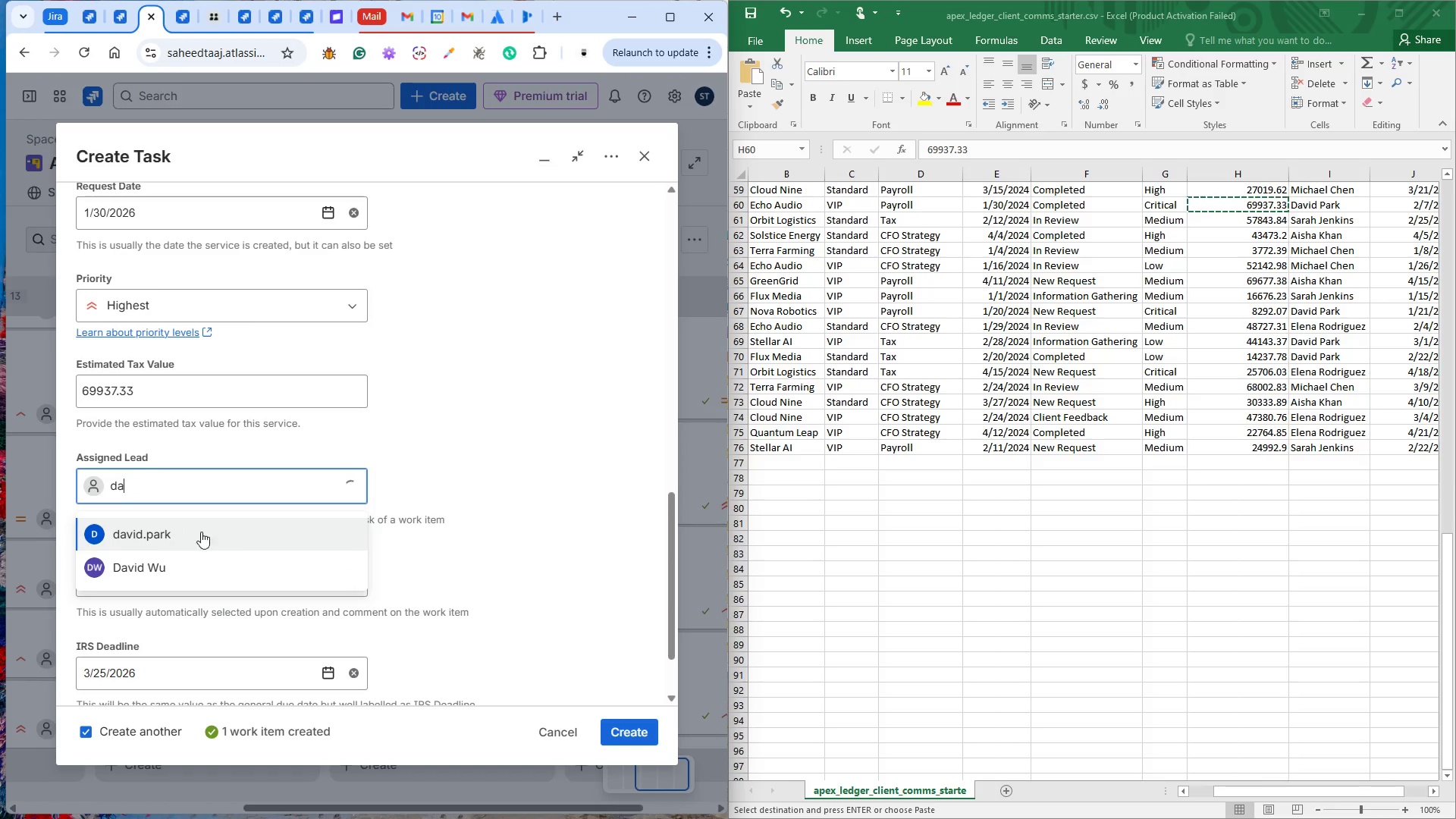 
left_click([173, 543])
 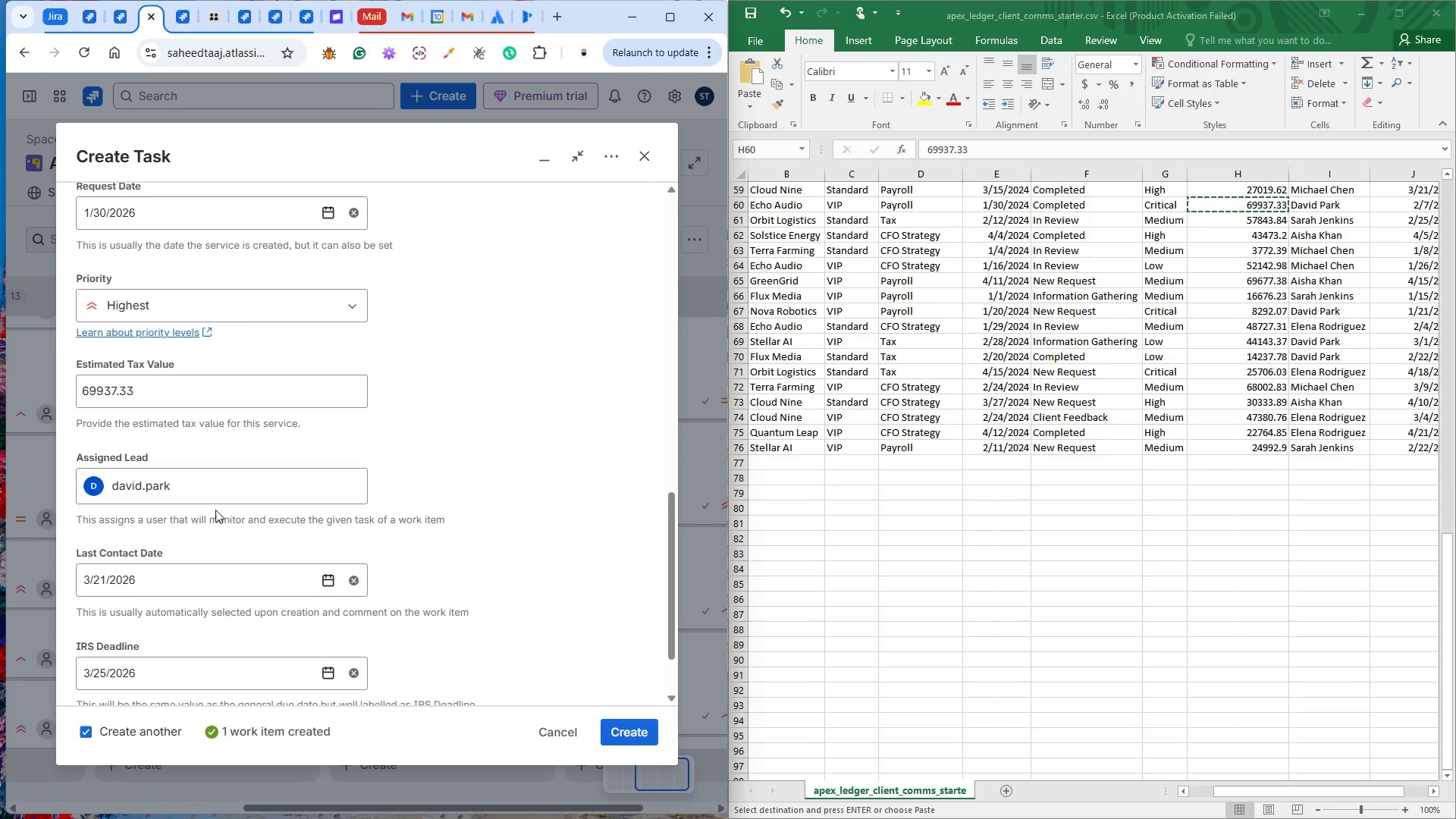 
mouse_move([236, 520])
 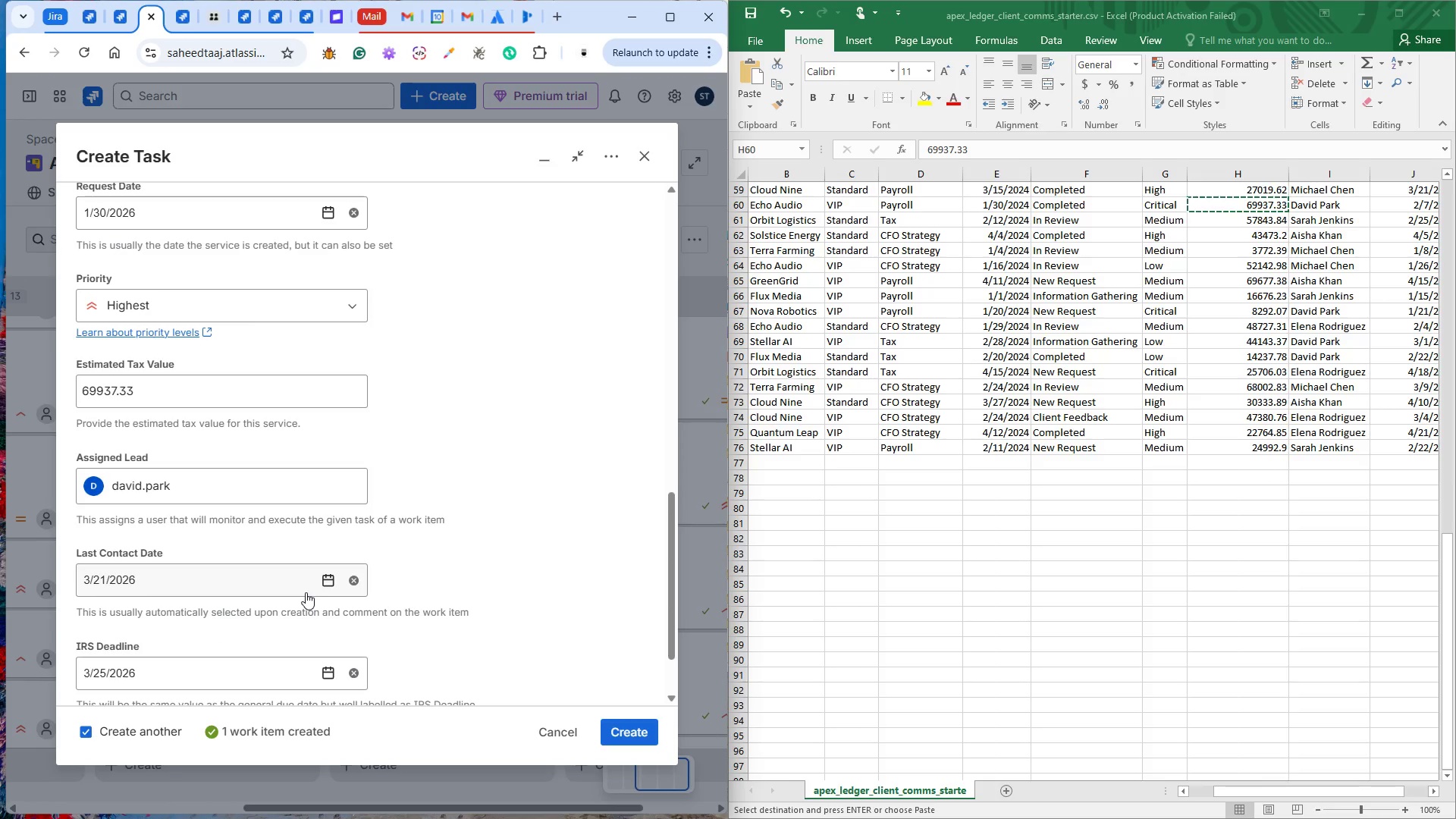 
left_click([322, 586])
 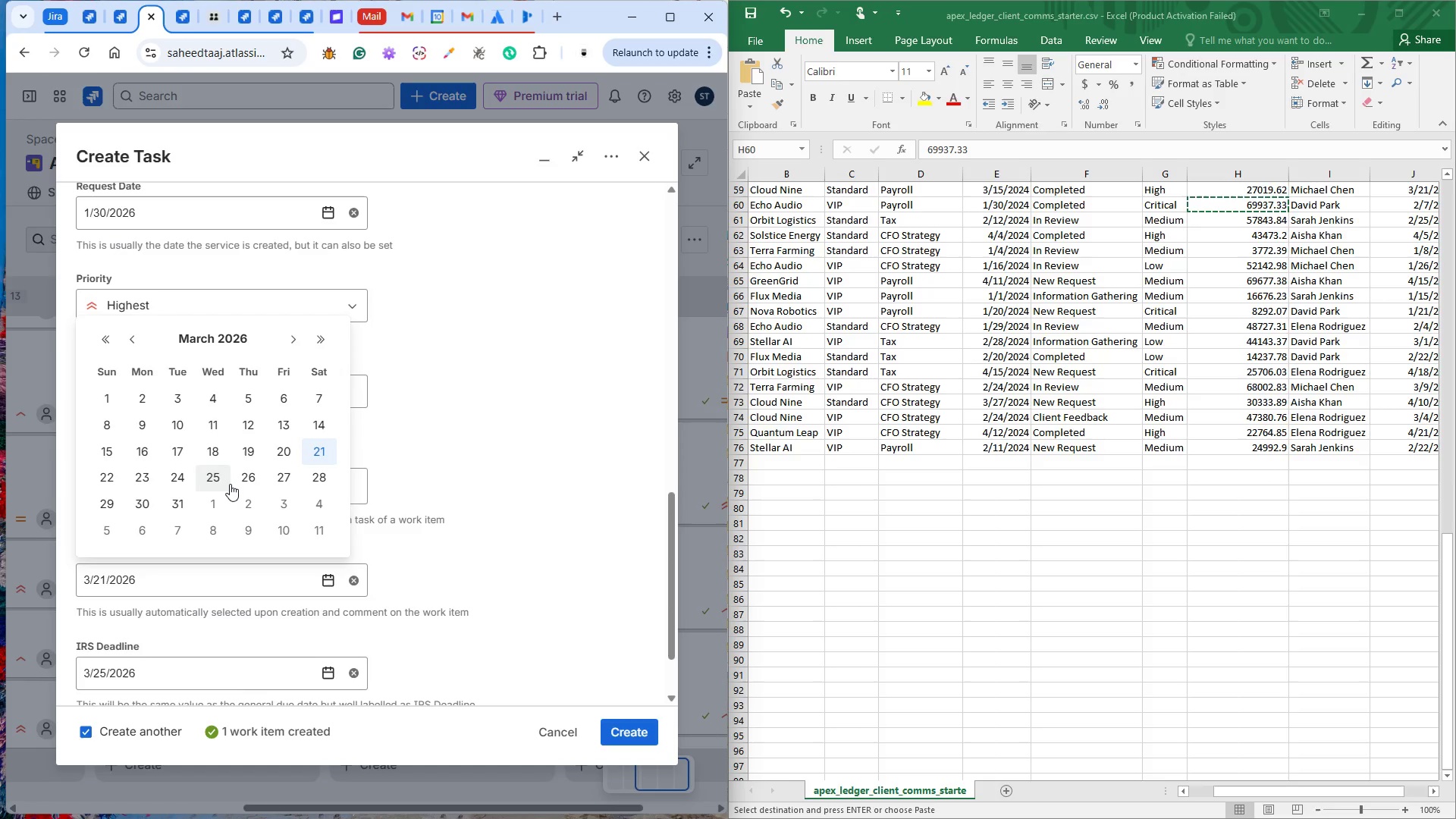 
left_click([126, 335])
 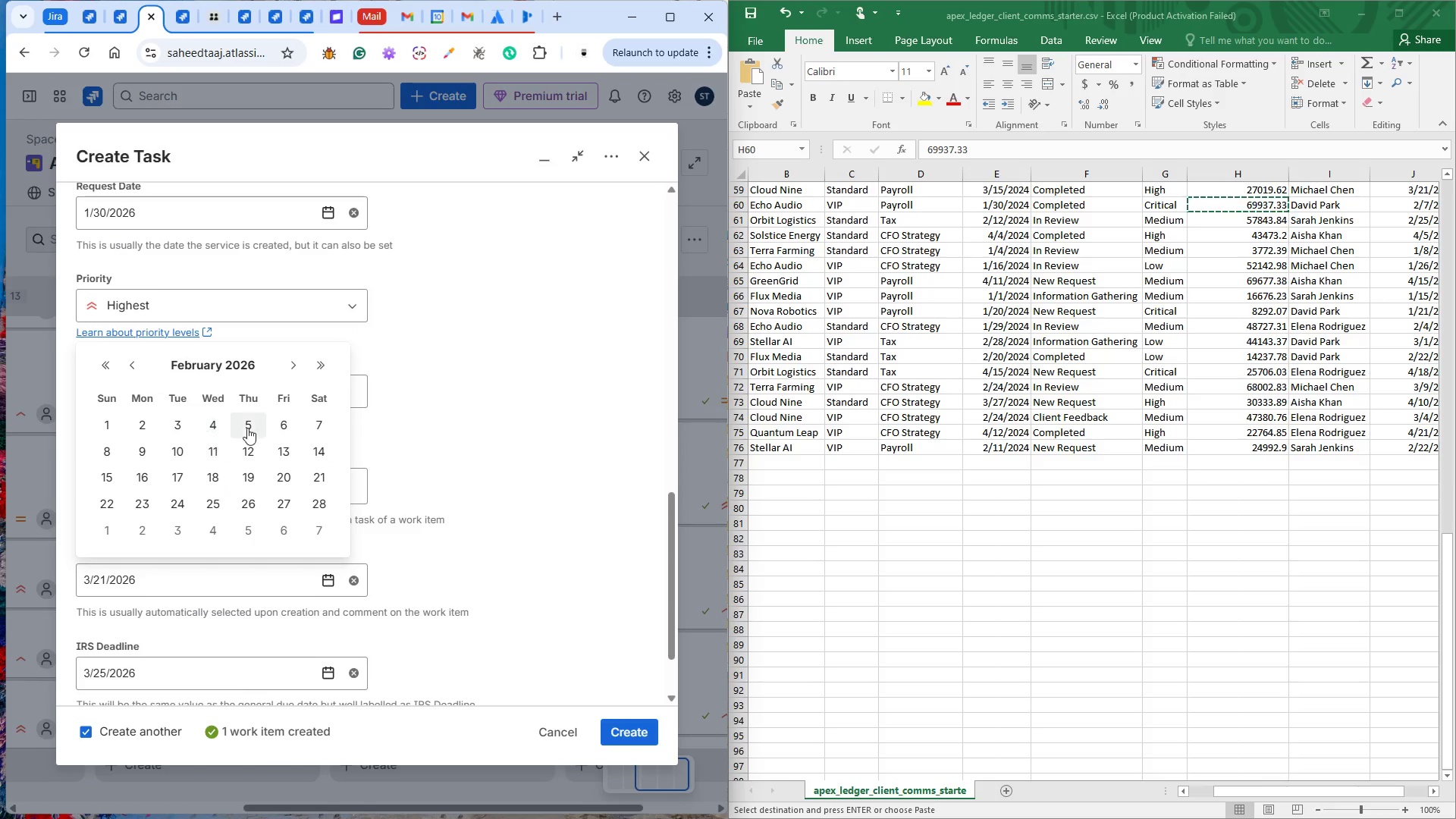 
left_click([318, 427])
 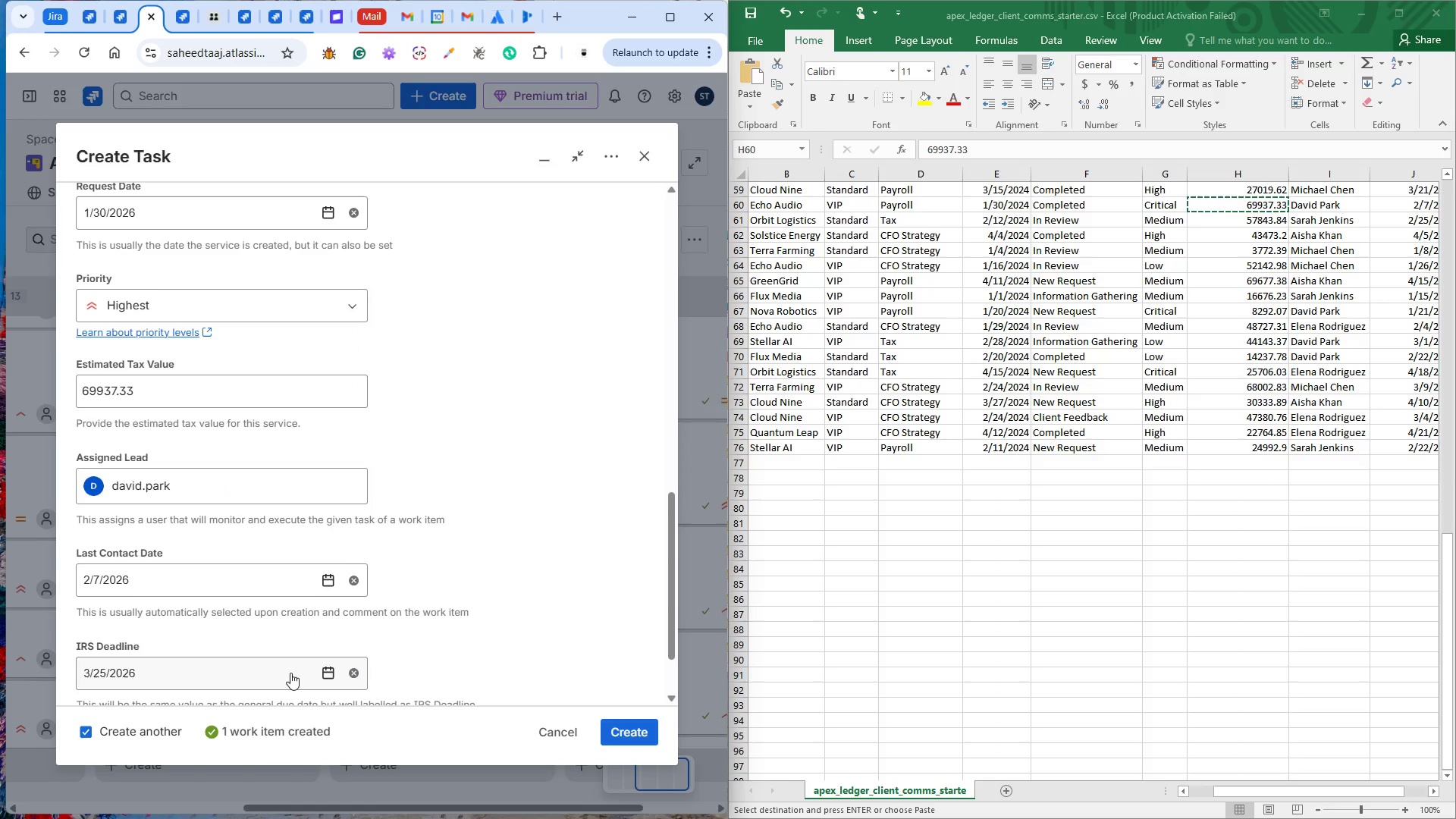 
left_click([335, 678])
 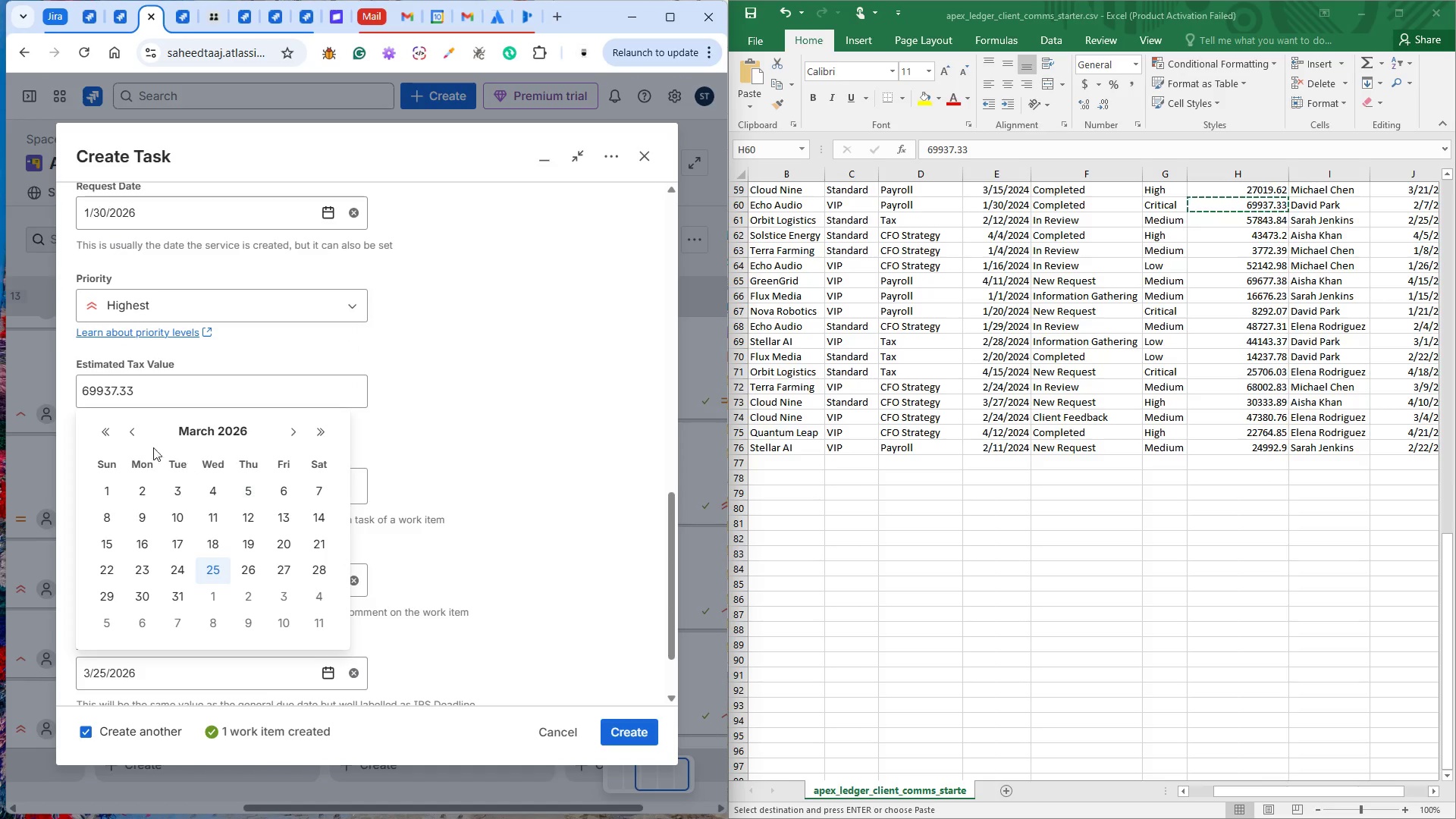 
left_click([126, 428])
 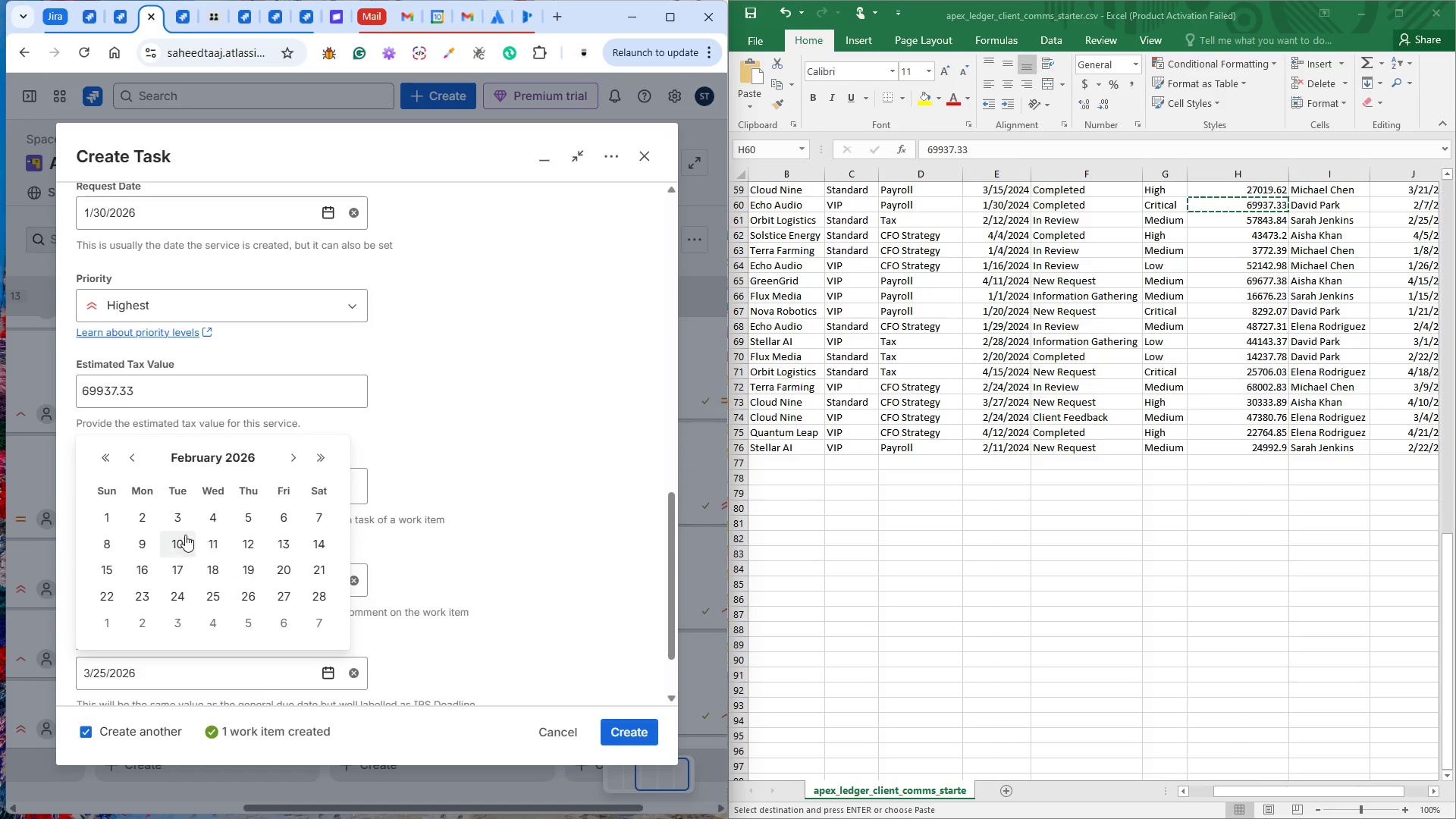 
left_click([141, 541])
 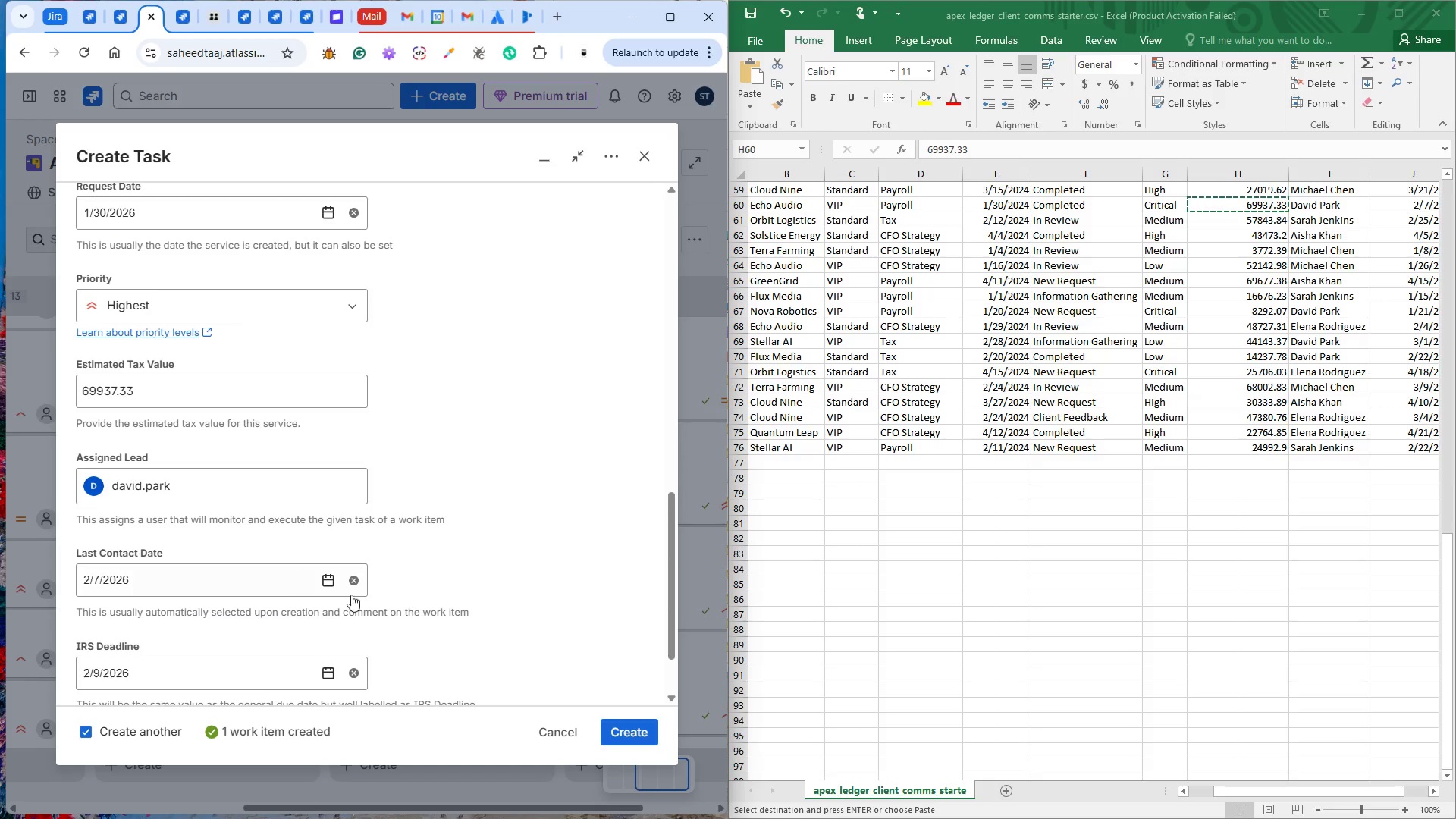 
scroll: coordinate [424, 615], scroll_direction: down, amount: 4.0
 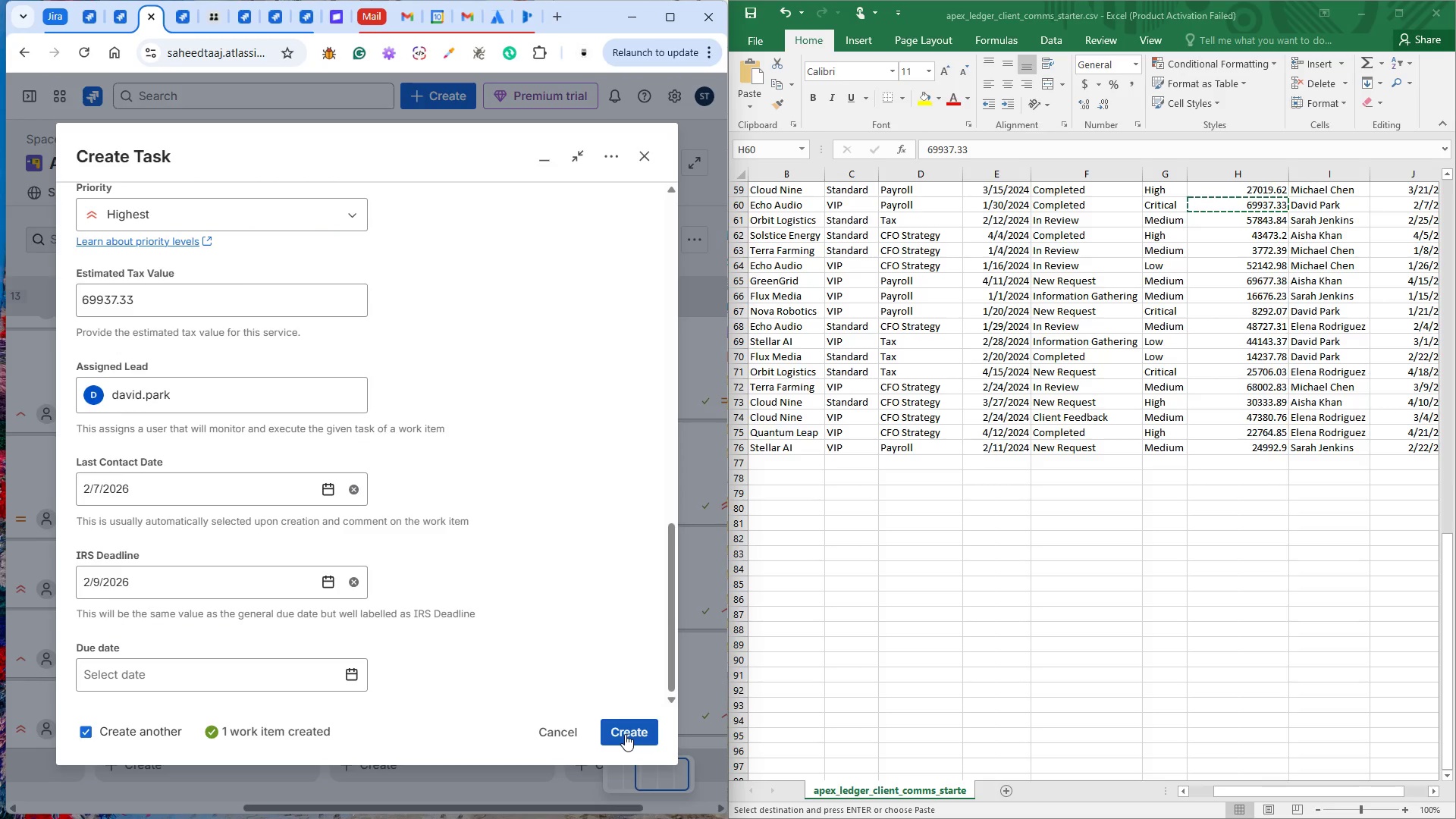 
wait(6.61)
 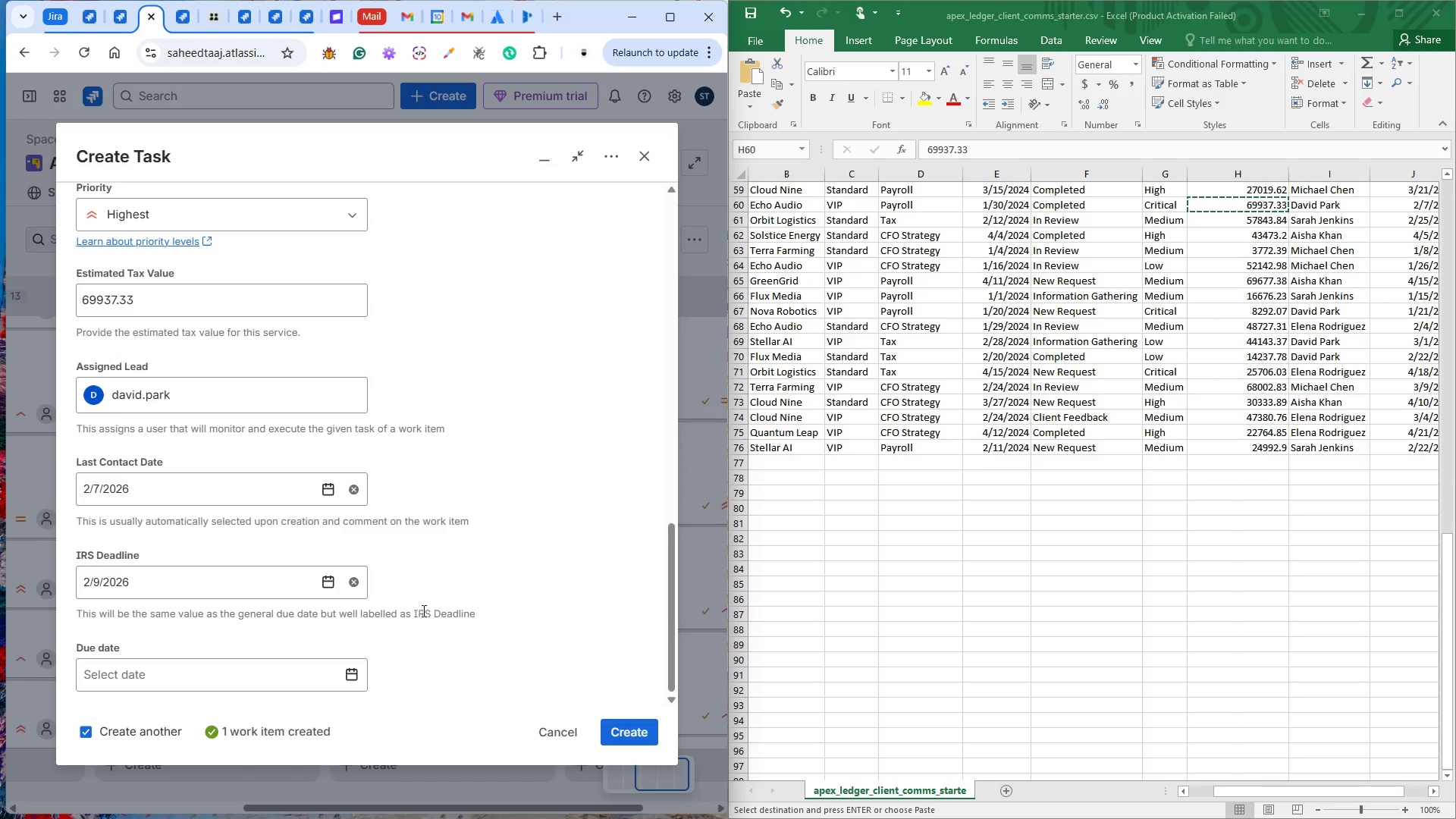 
left_click([625, 734])
 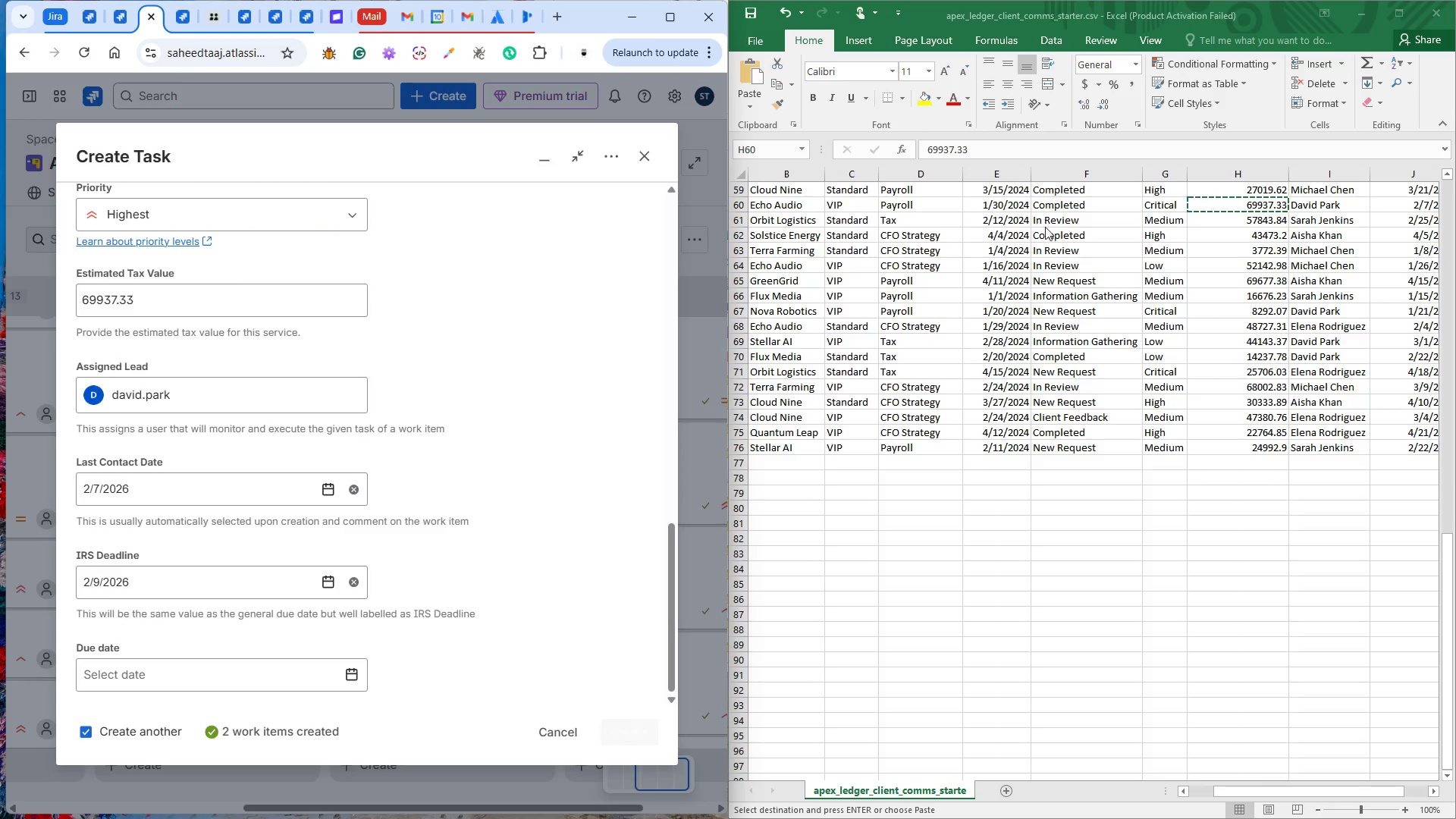 
left_click([798, 221])
 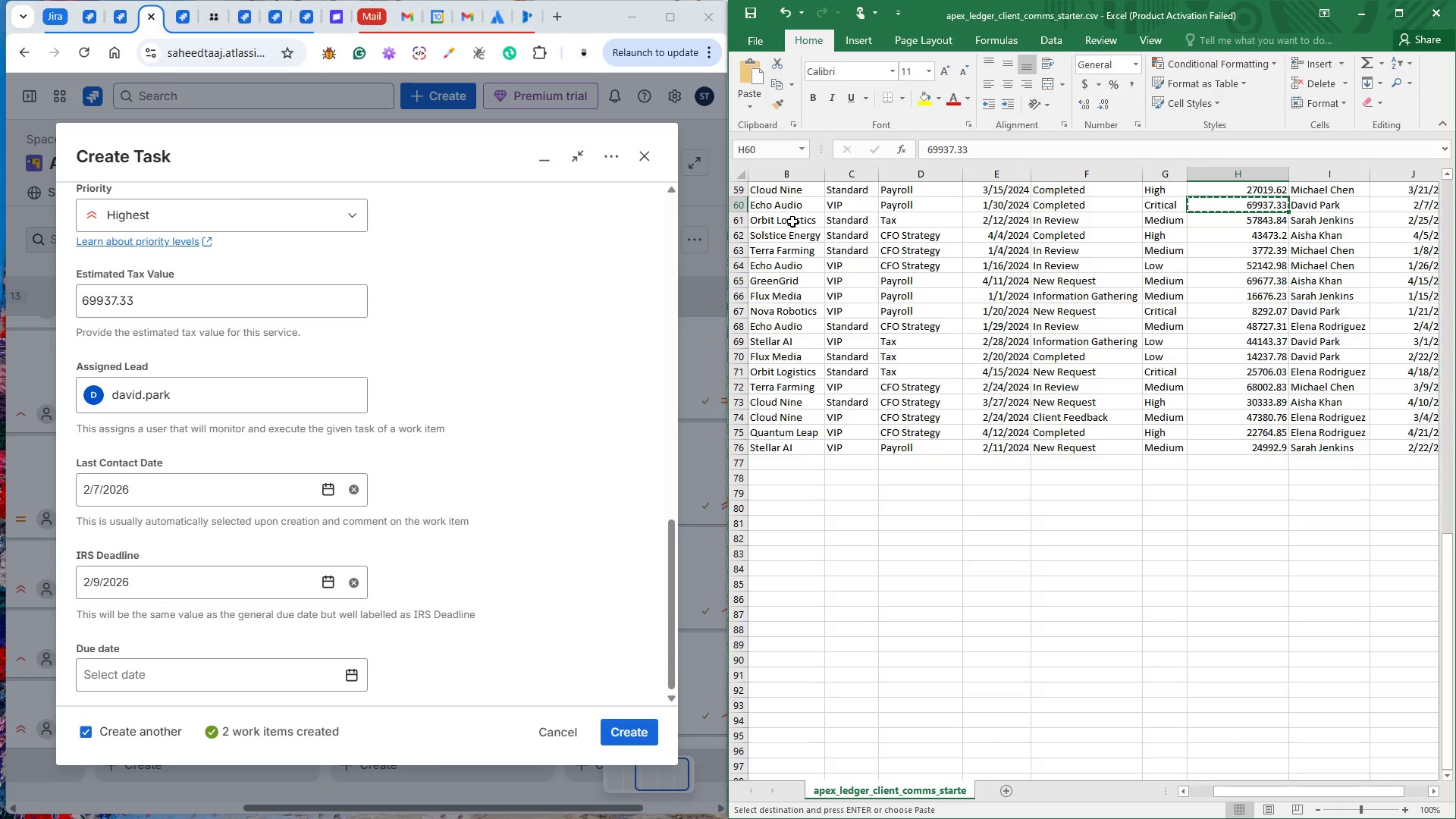 
left_click([792, 221])
 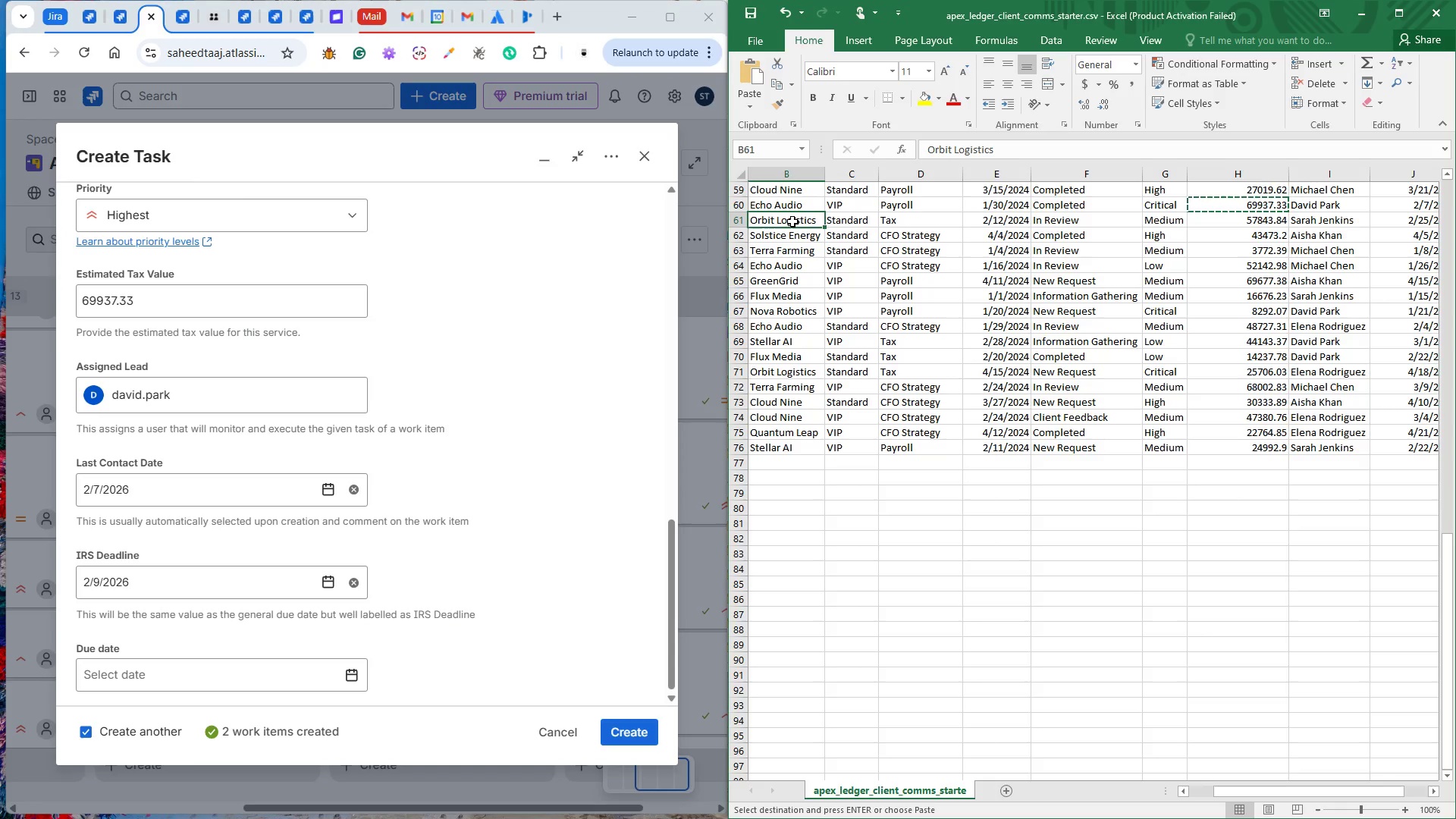 
key(Control+C)
 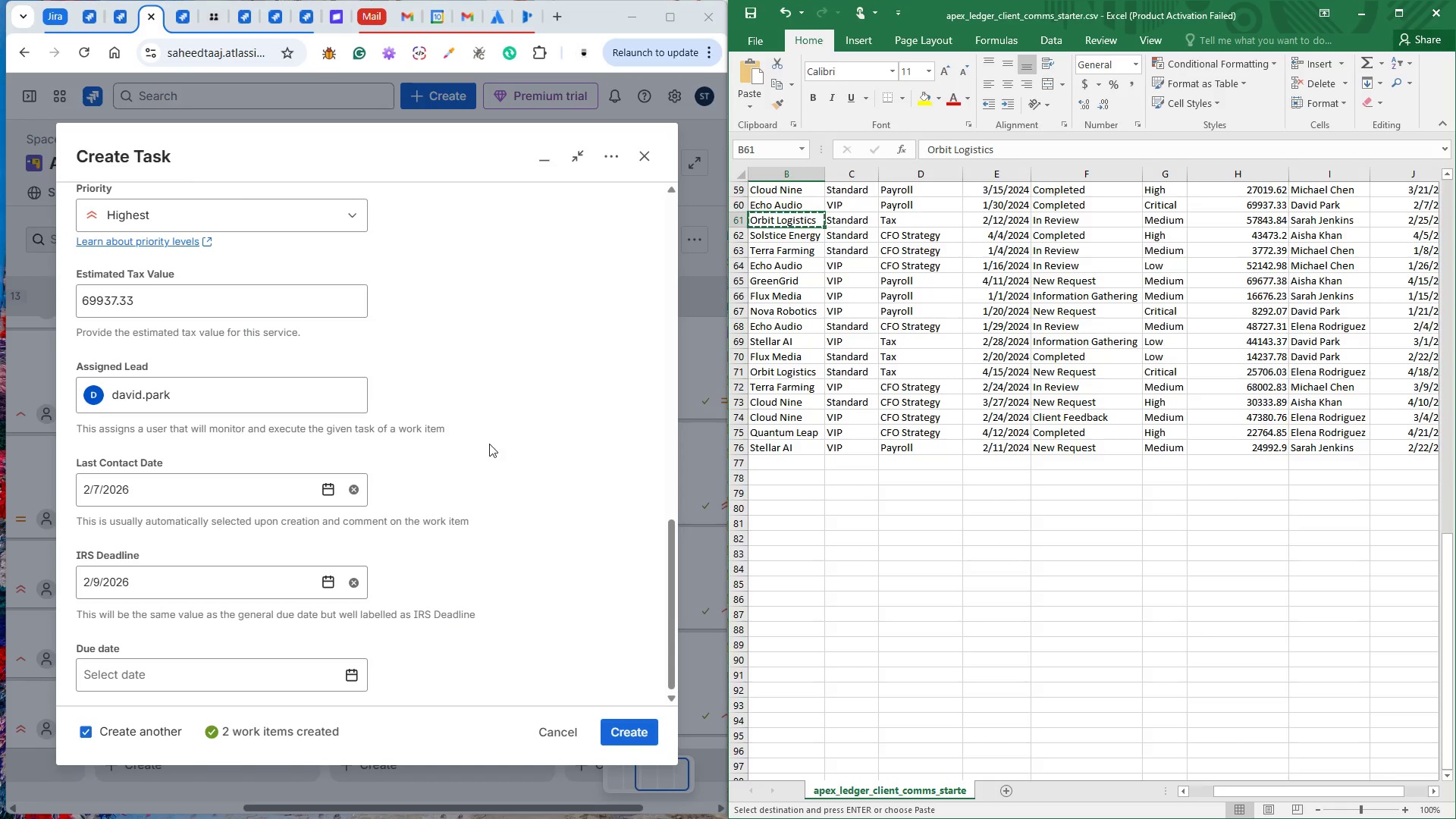 
scroll: coordinate [493, 476], scroll_direction: up, amount: 2.0
 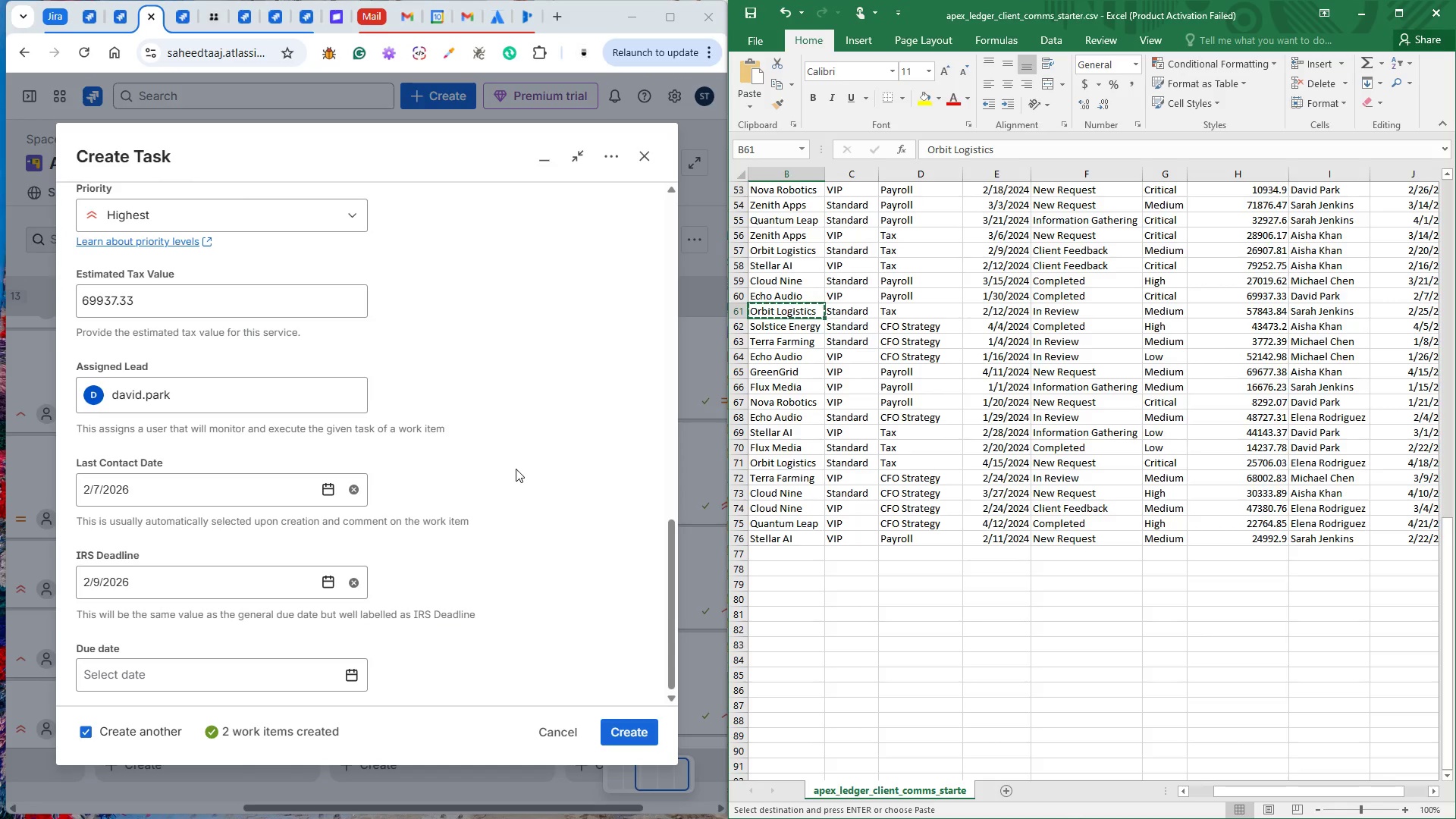 
left_click([516, 469])
 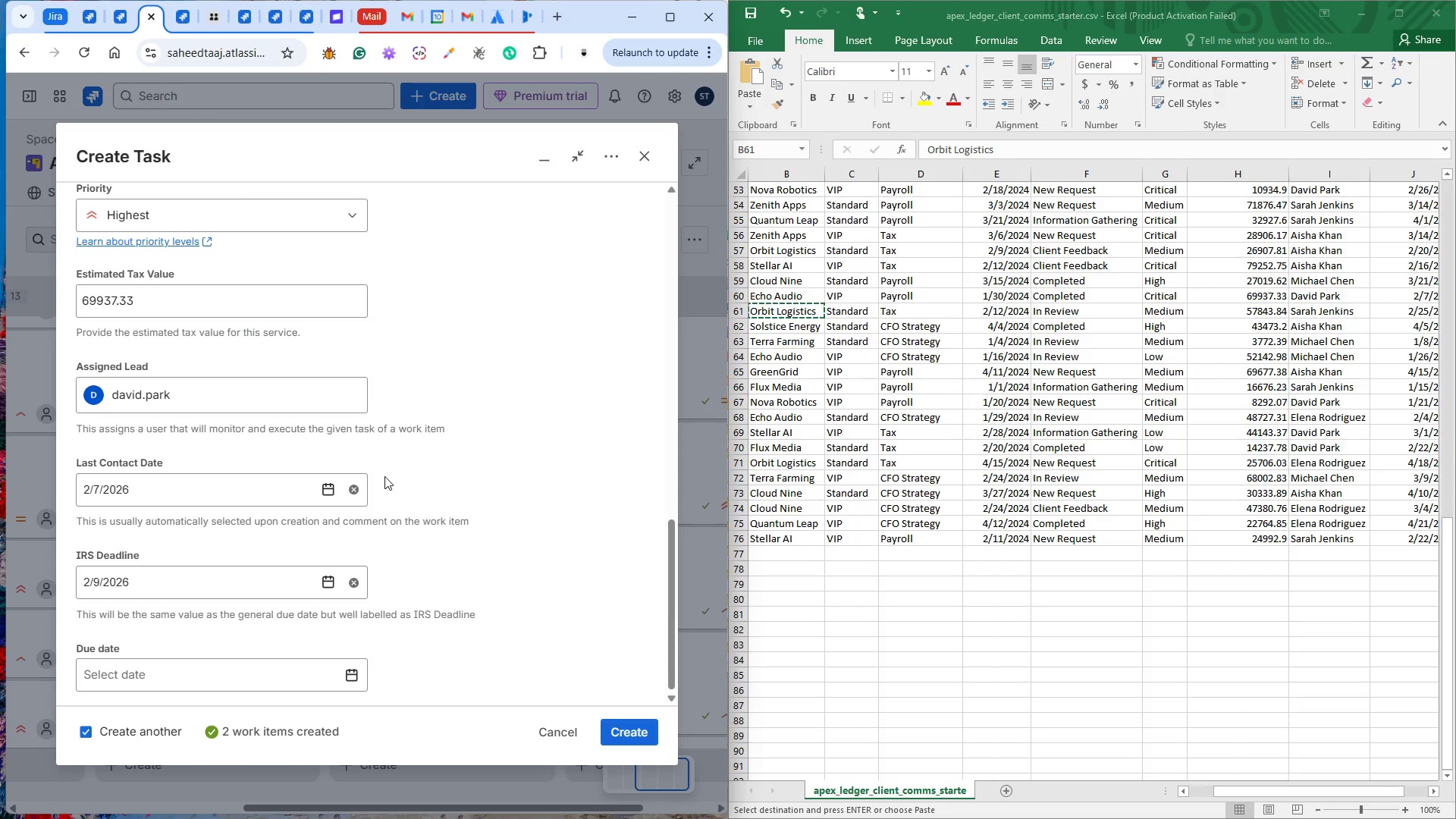 
scroll: coordinate [189, 382], scroll_direction: up, amount: 10.0
 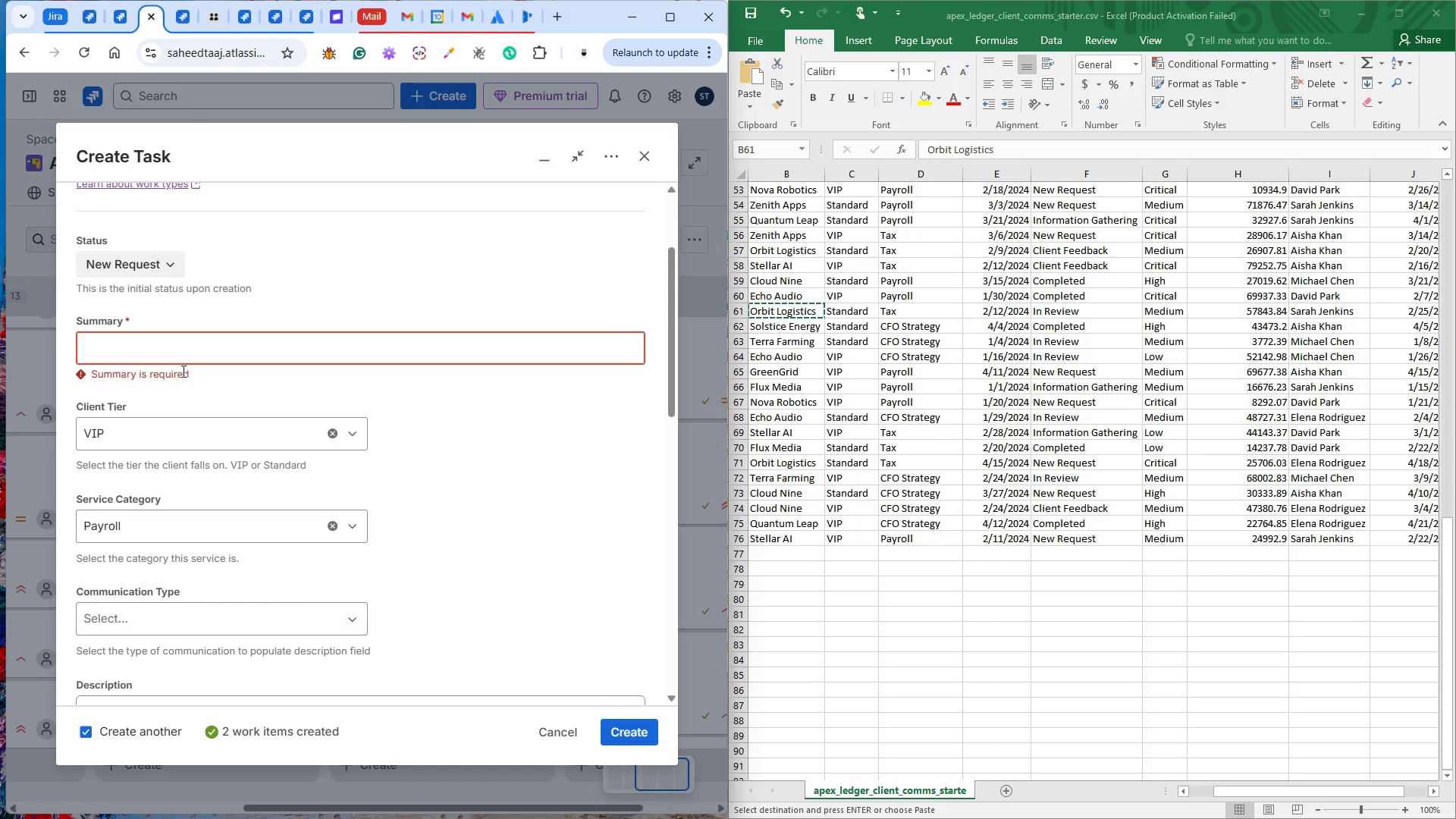 
left_click([178, 350])
 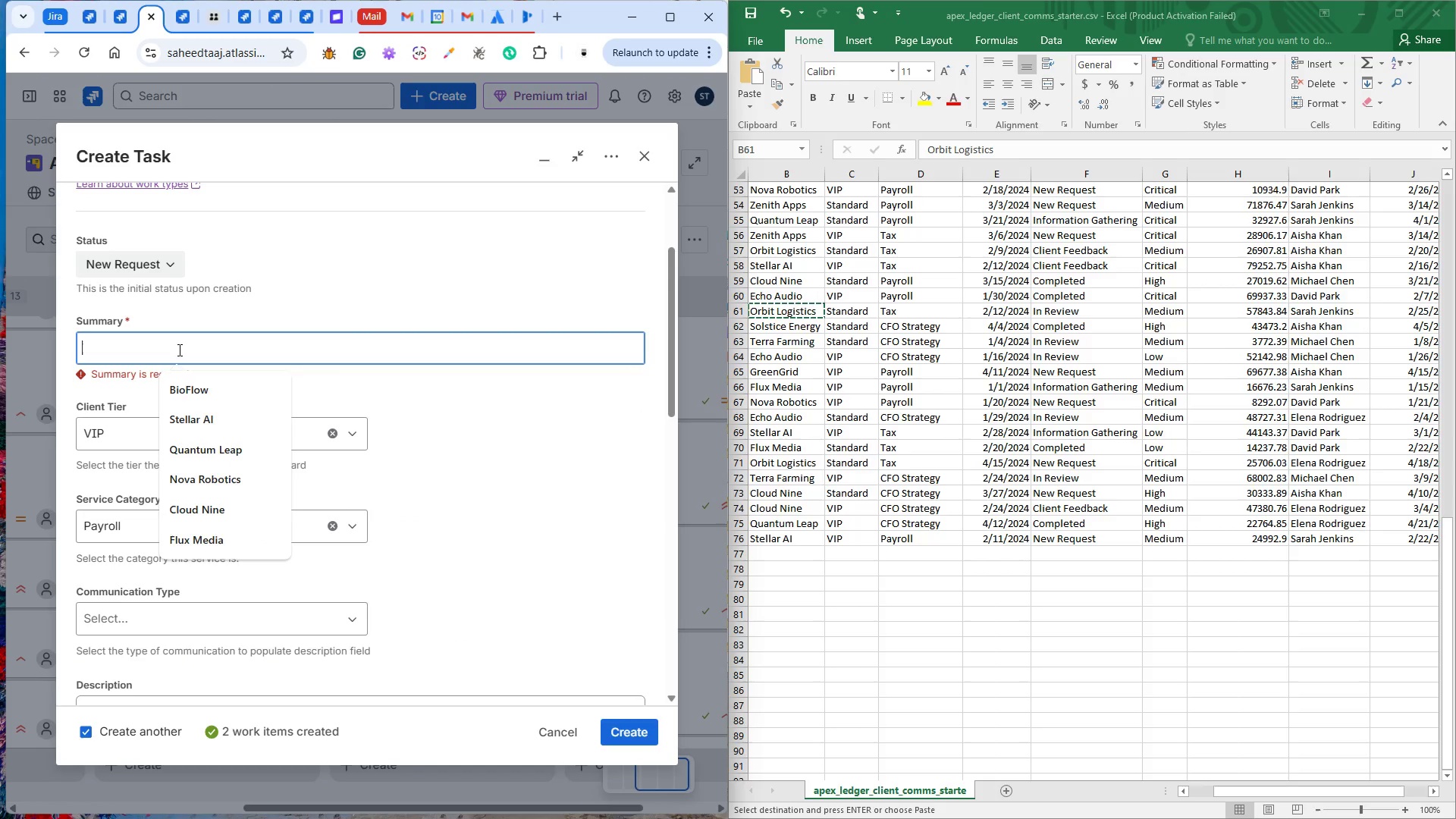 
key(Control+V)
 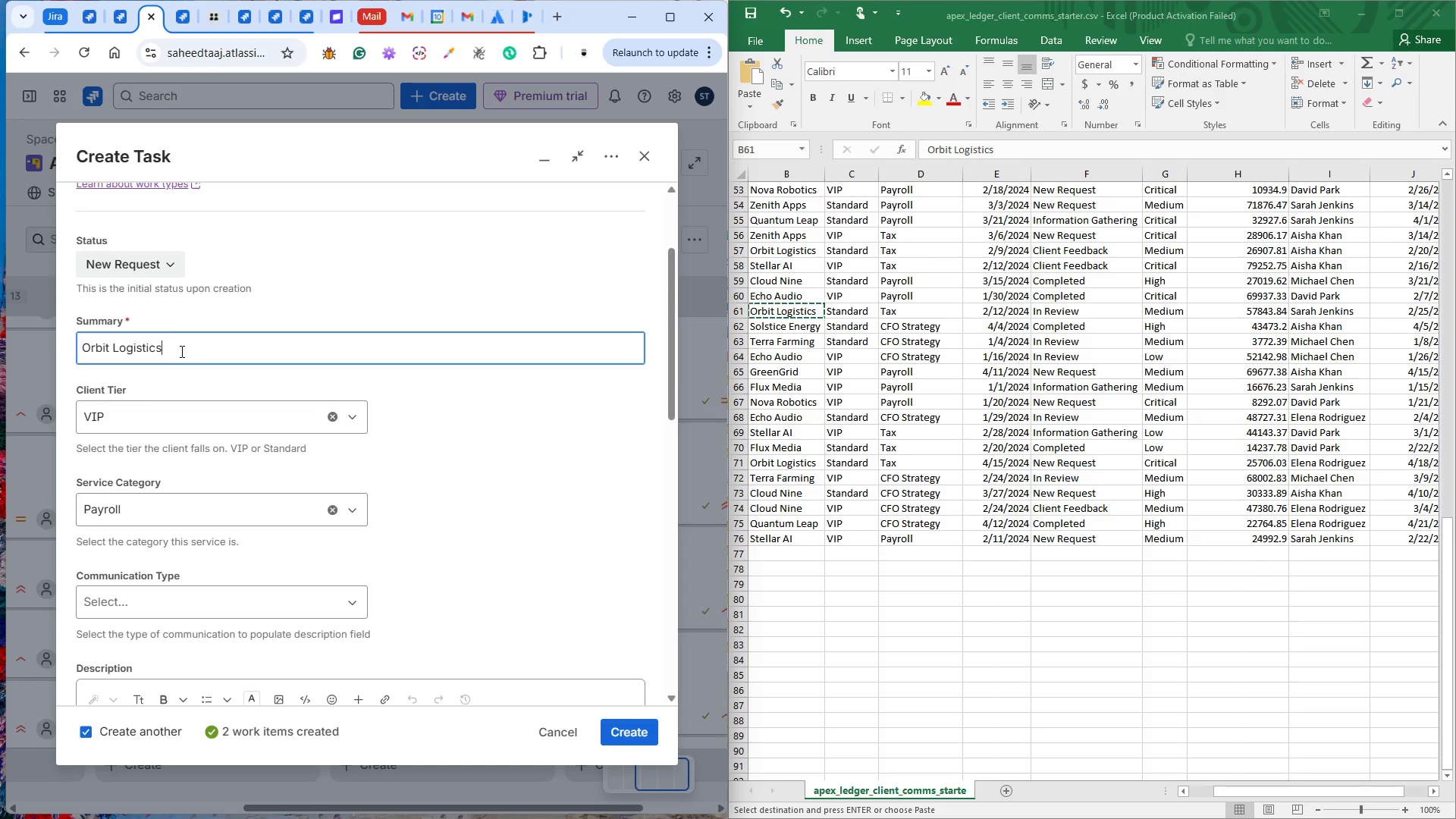 
left_click([115, 268])
 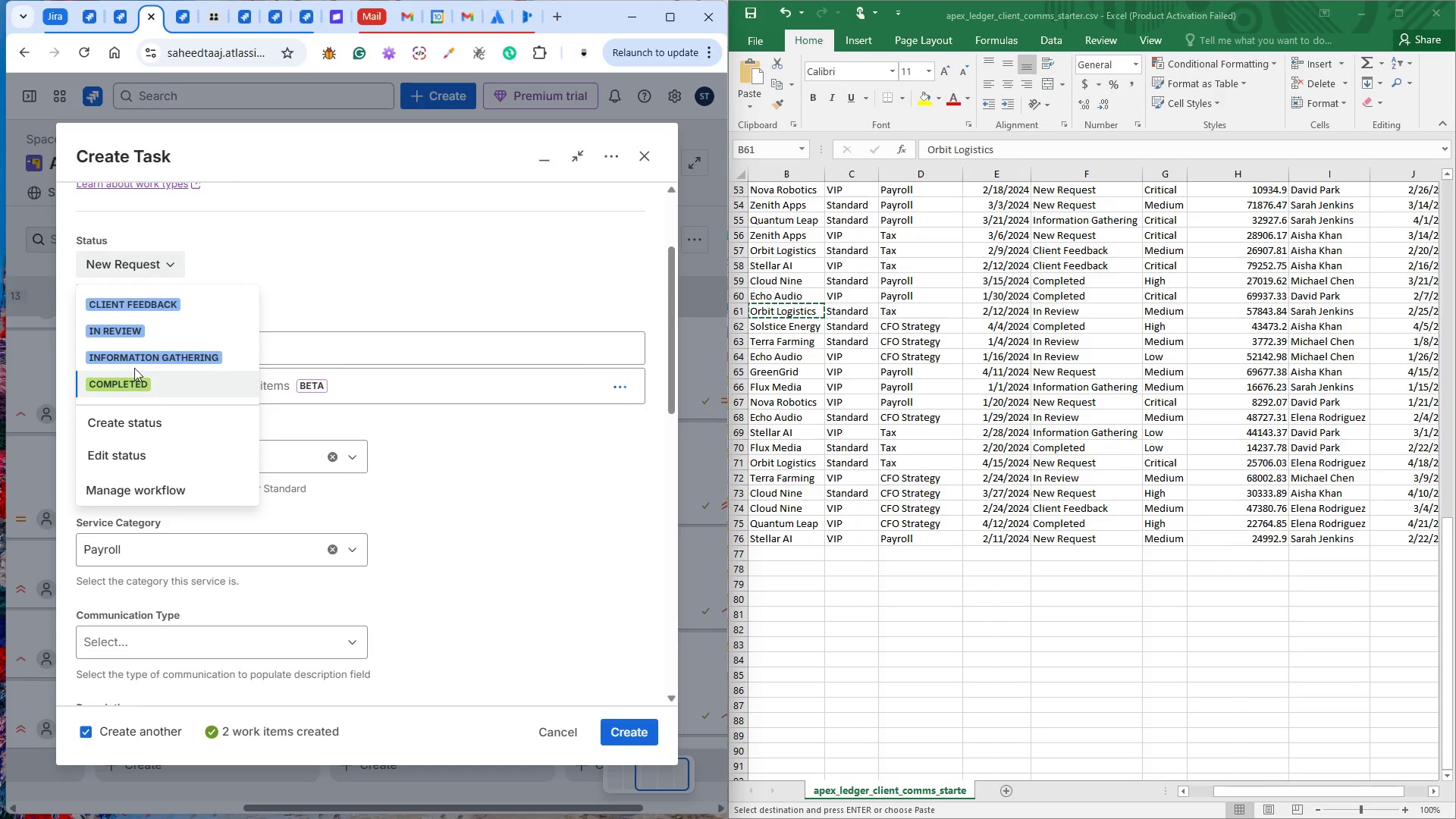 
left_click([131, 328])
 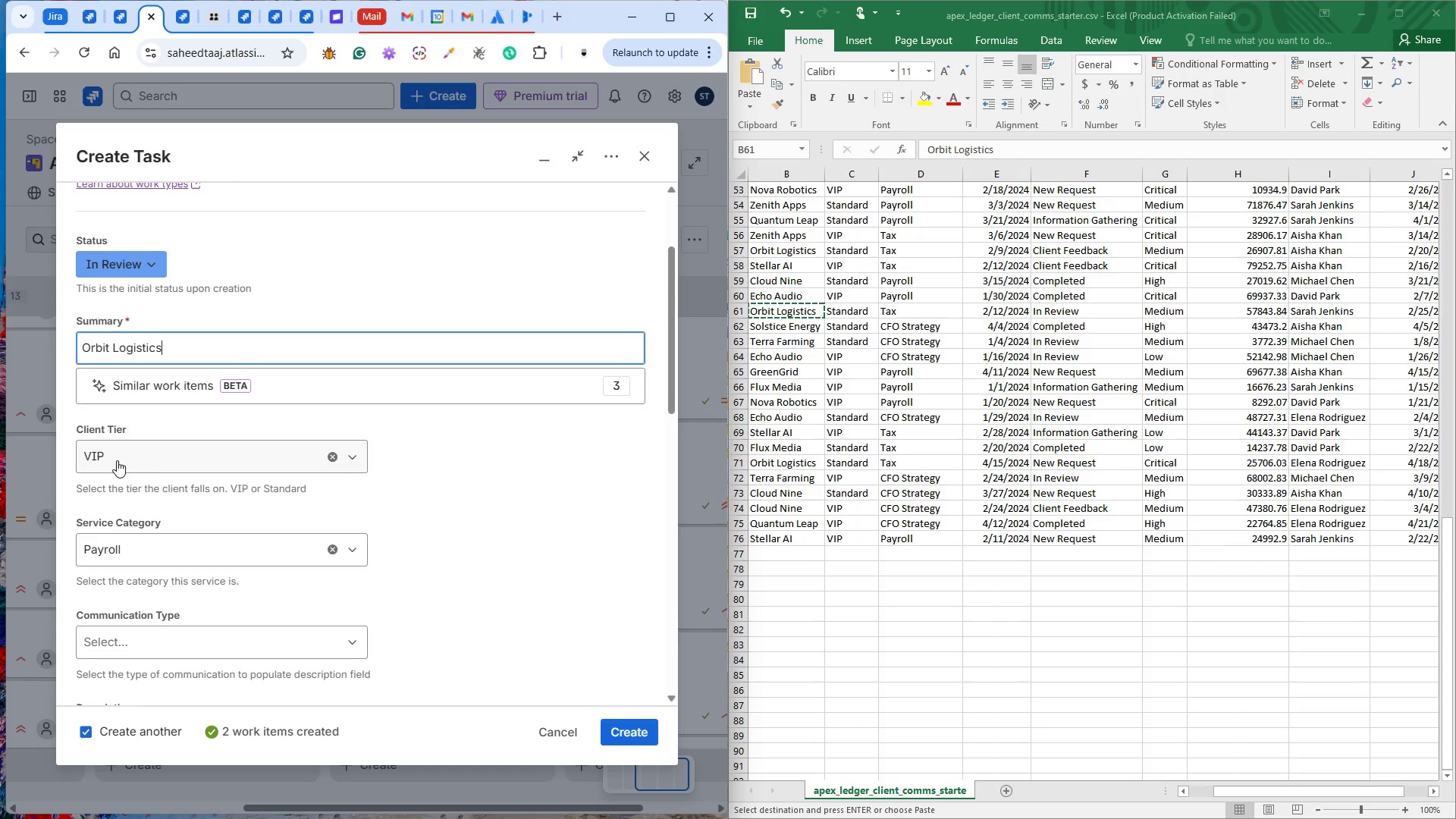 
left_click([266, 458])
 